 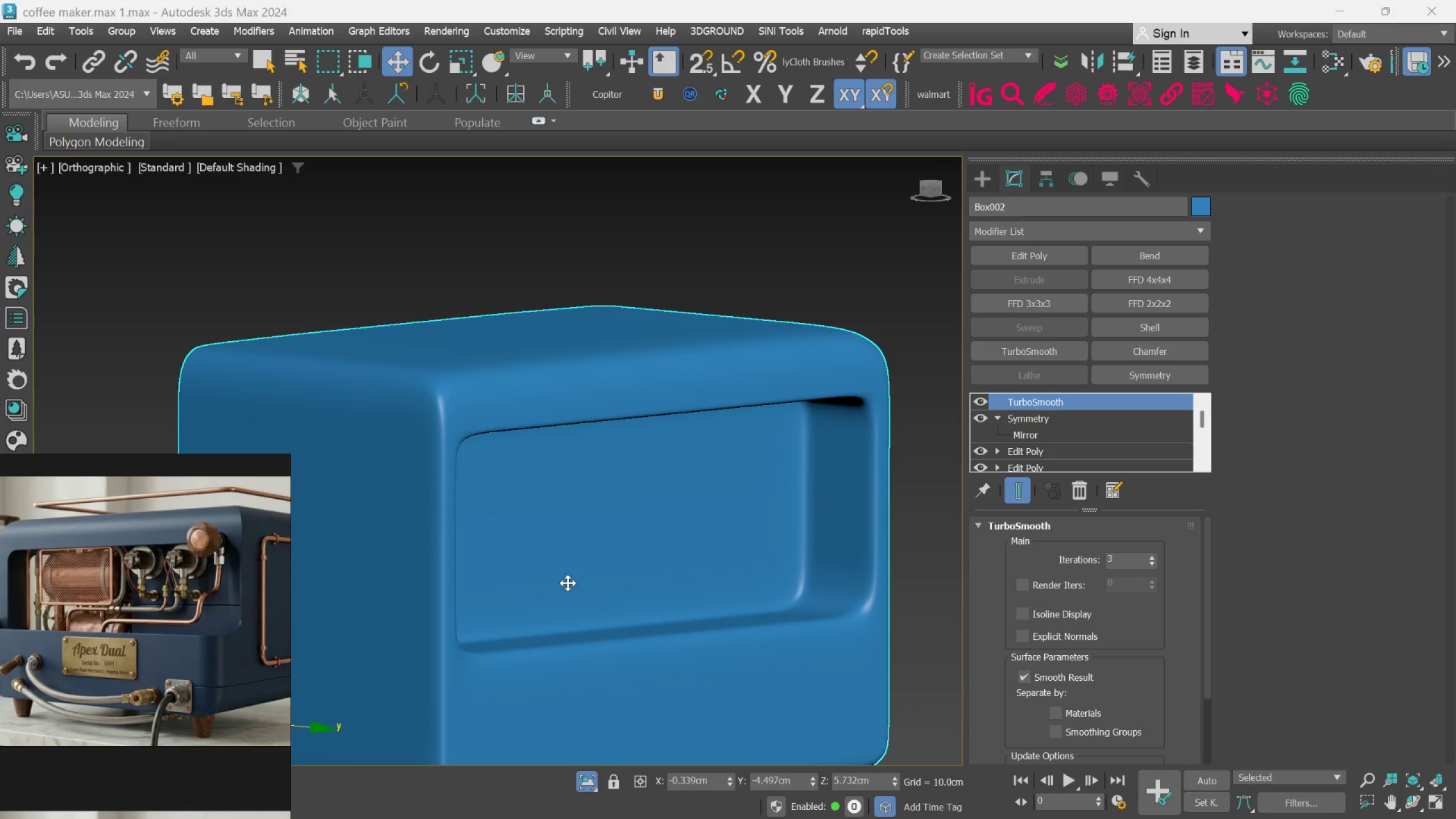 
scroll: coordinate [568, 588], scroll_direction: down, amount: 1.0
 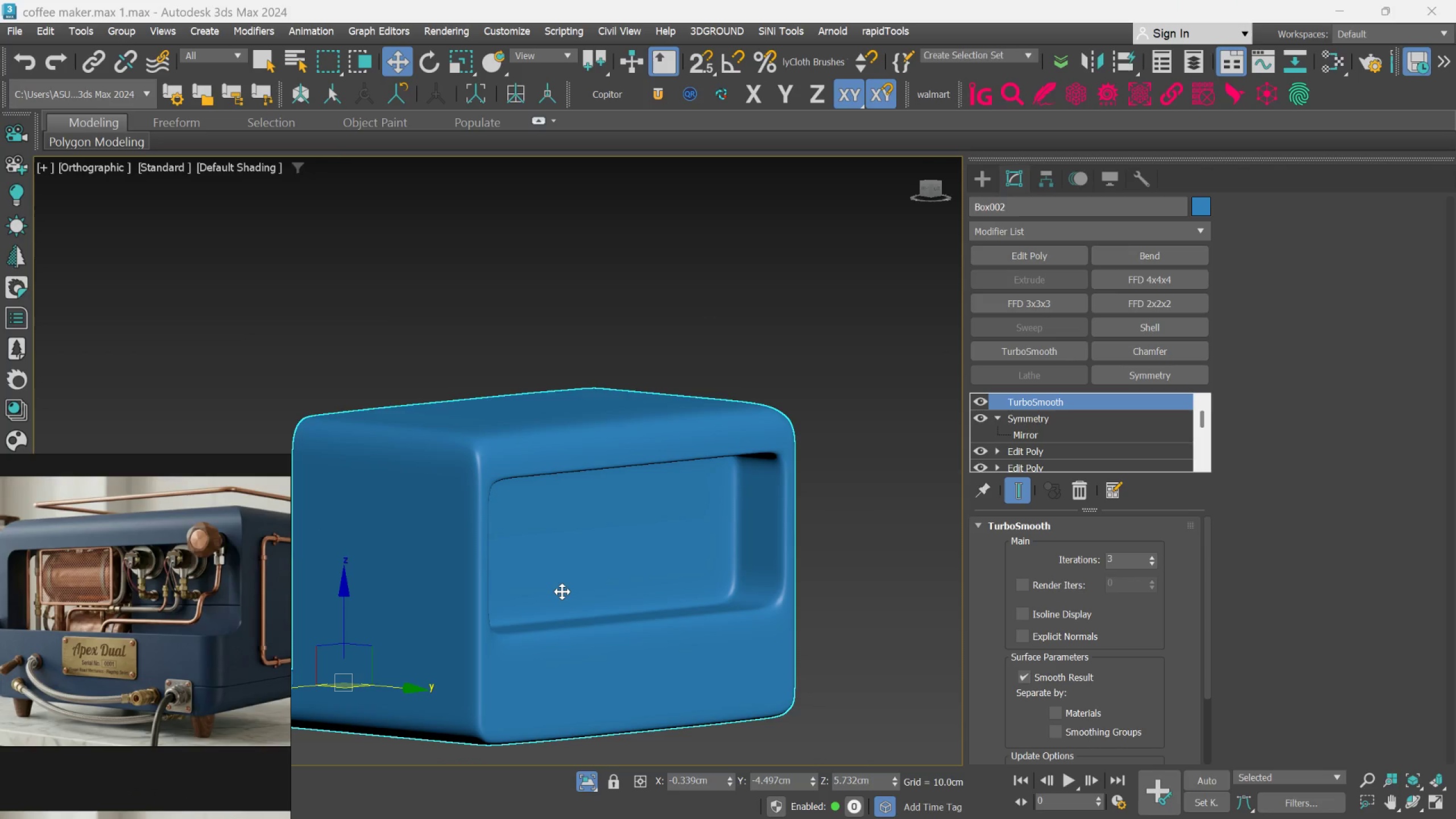 
hold_key(key=AltLeft, duration=0.68)
 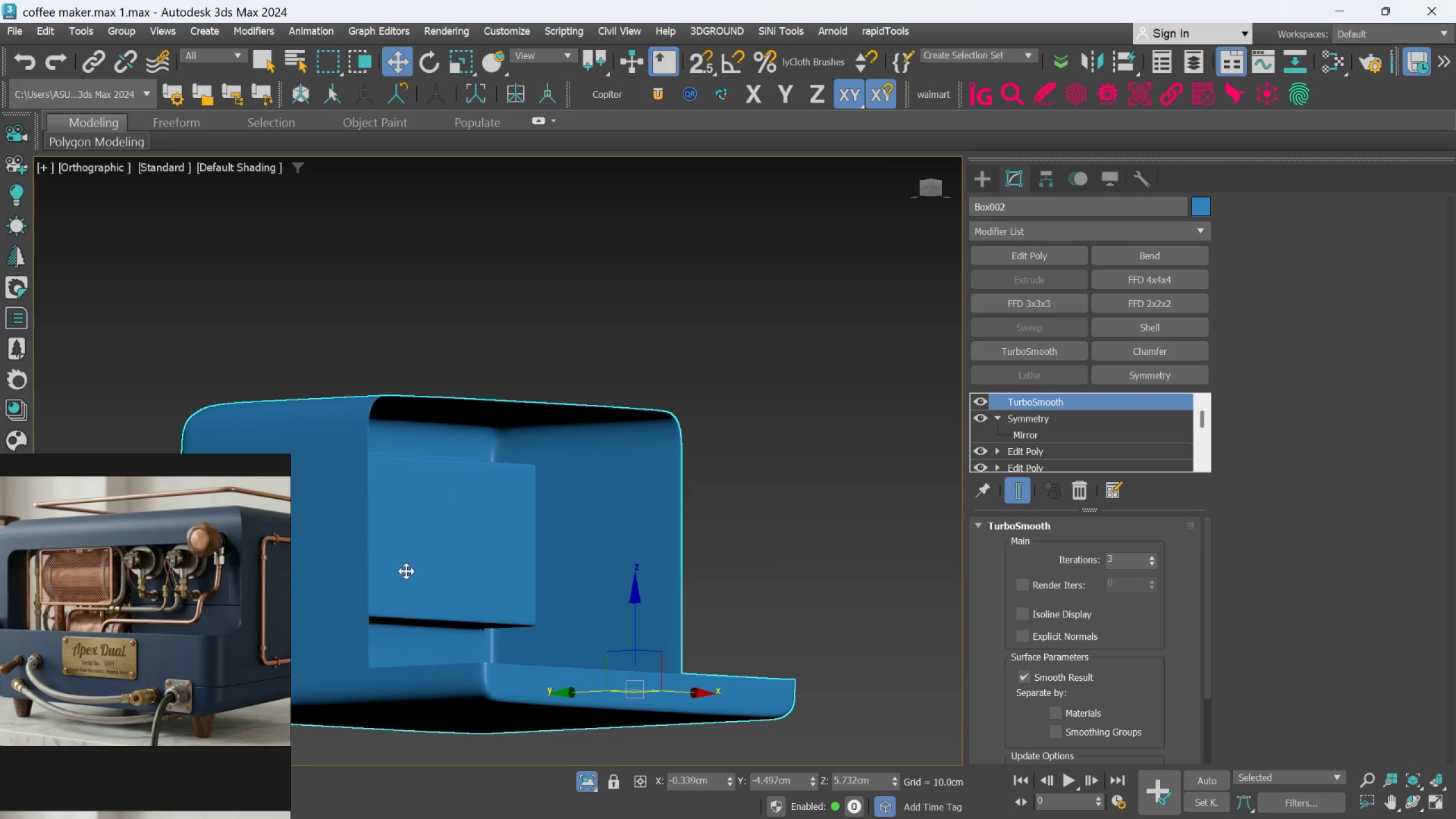 
hold_key(key=AltLeft, duration=0.39)
 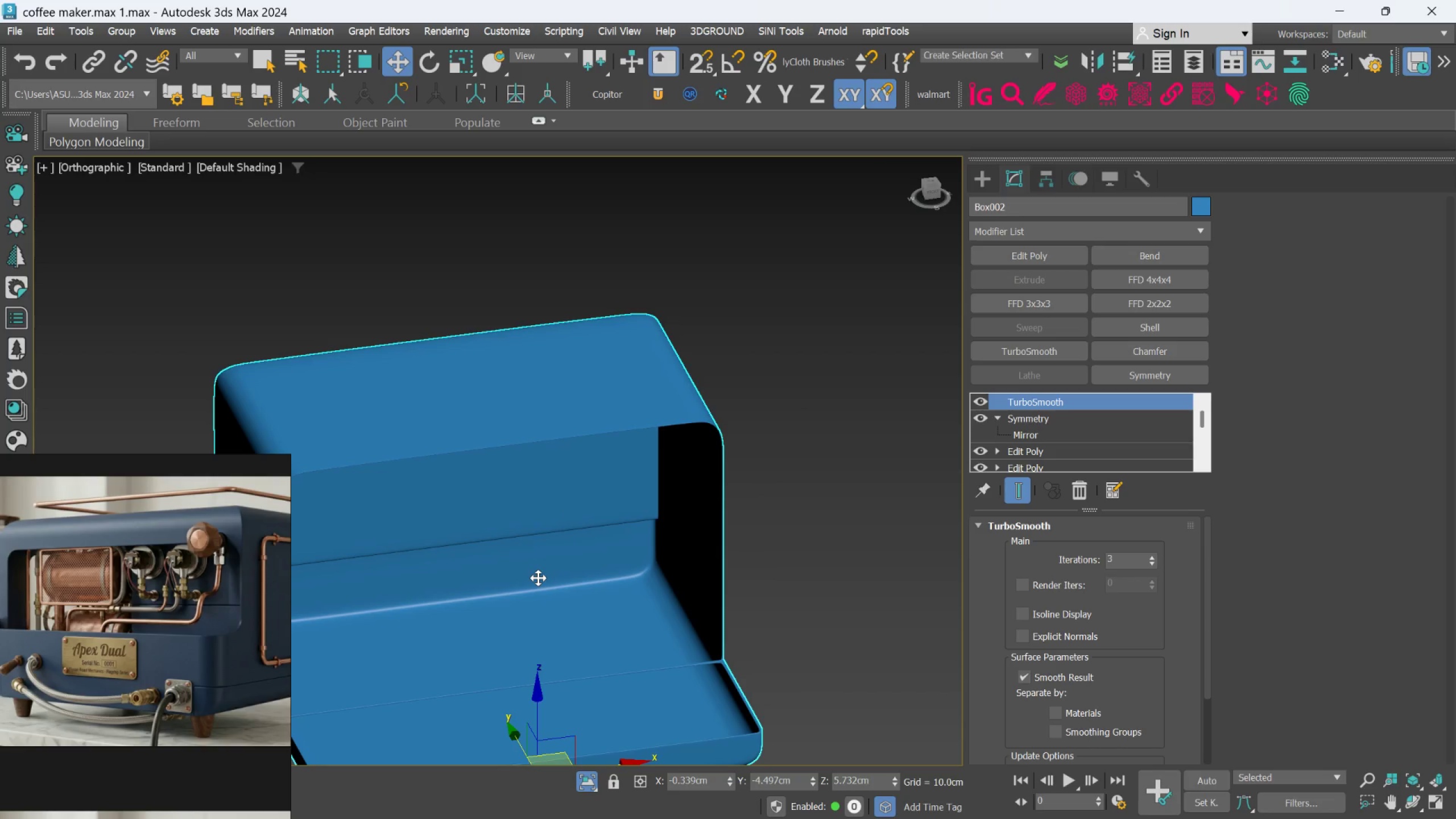 
key(Alt+AltLeft)
 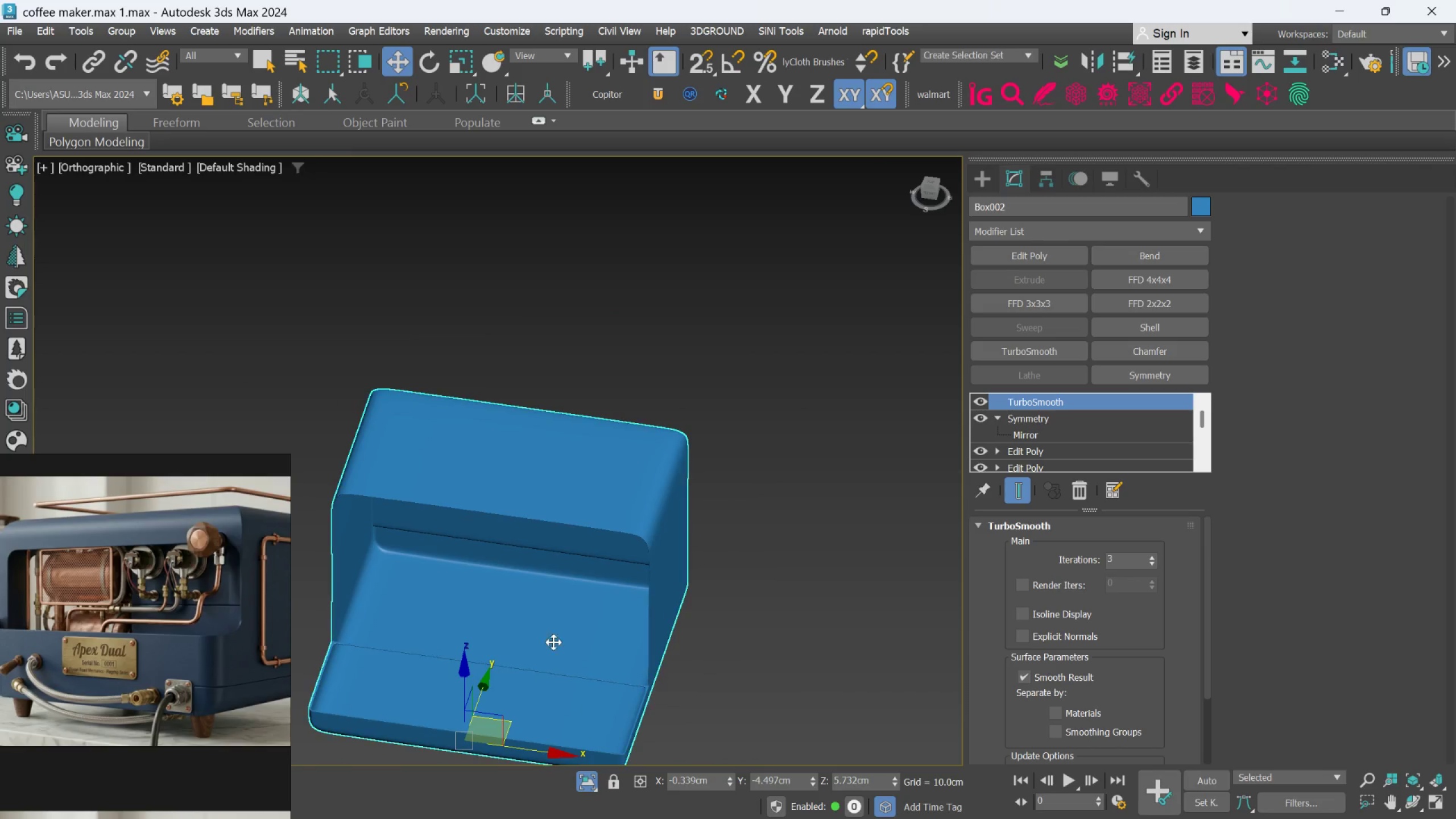 
scroll: coordinate [538, 578], scroll_direction: down, amount: 1.0
 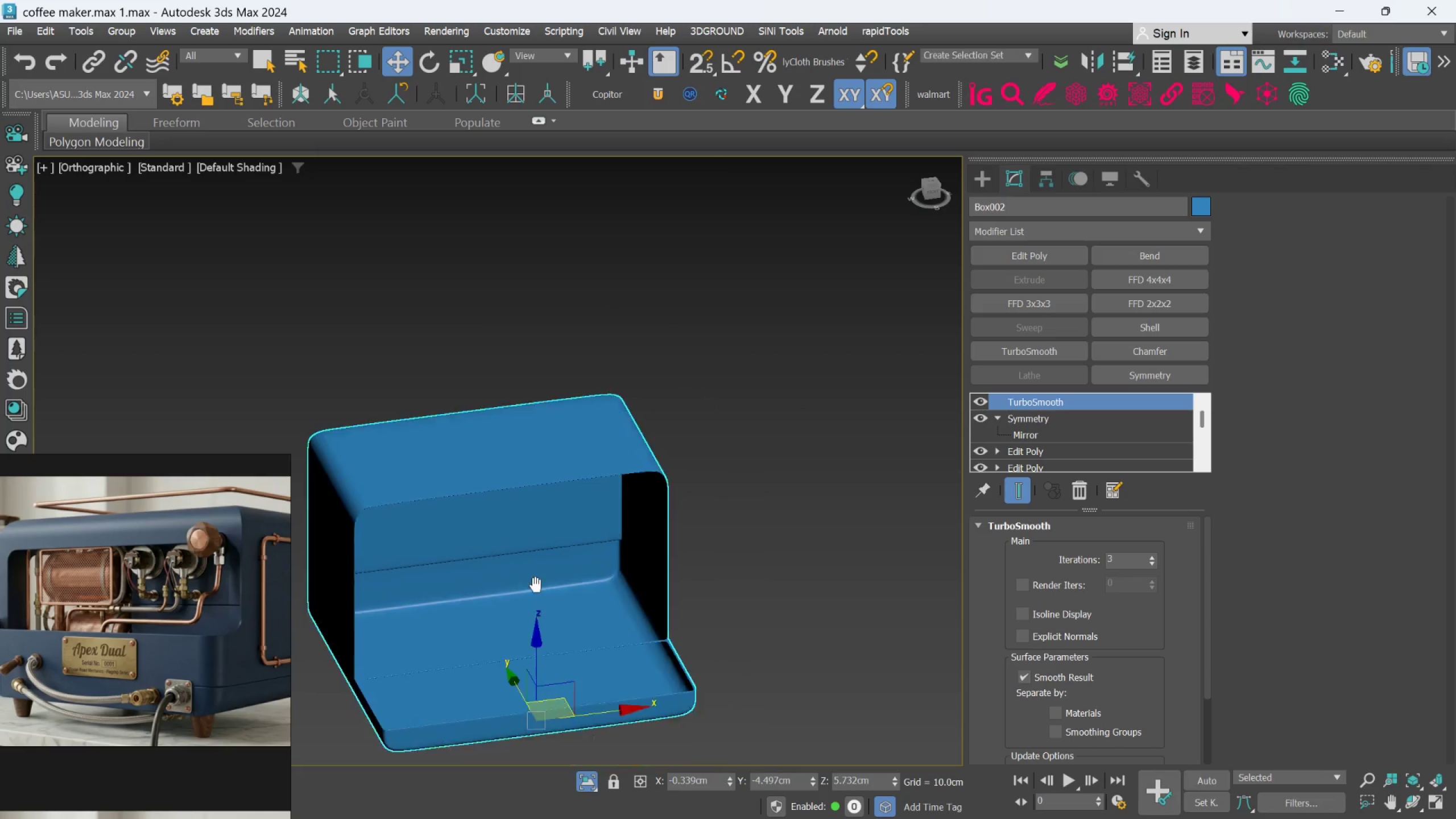 
scroll: coordinate [775, 619], scroll_direction: up, amount: 13.0
 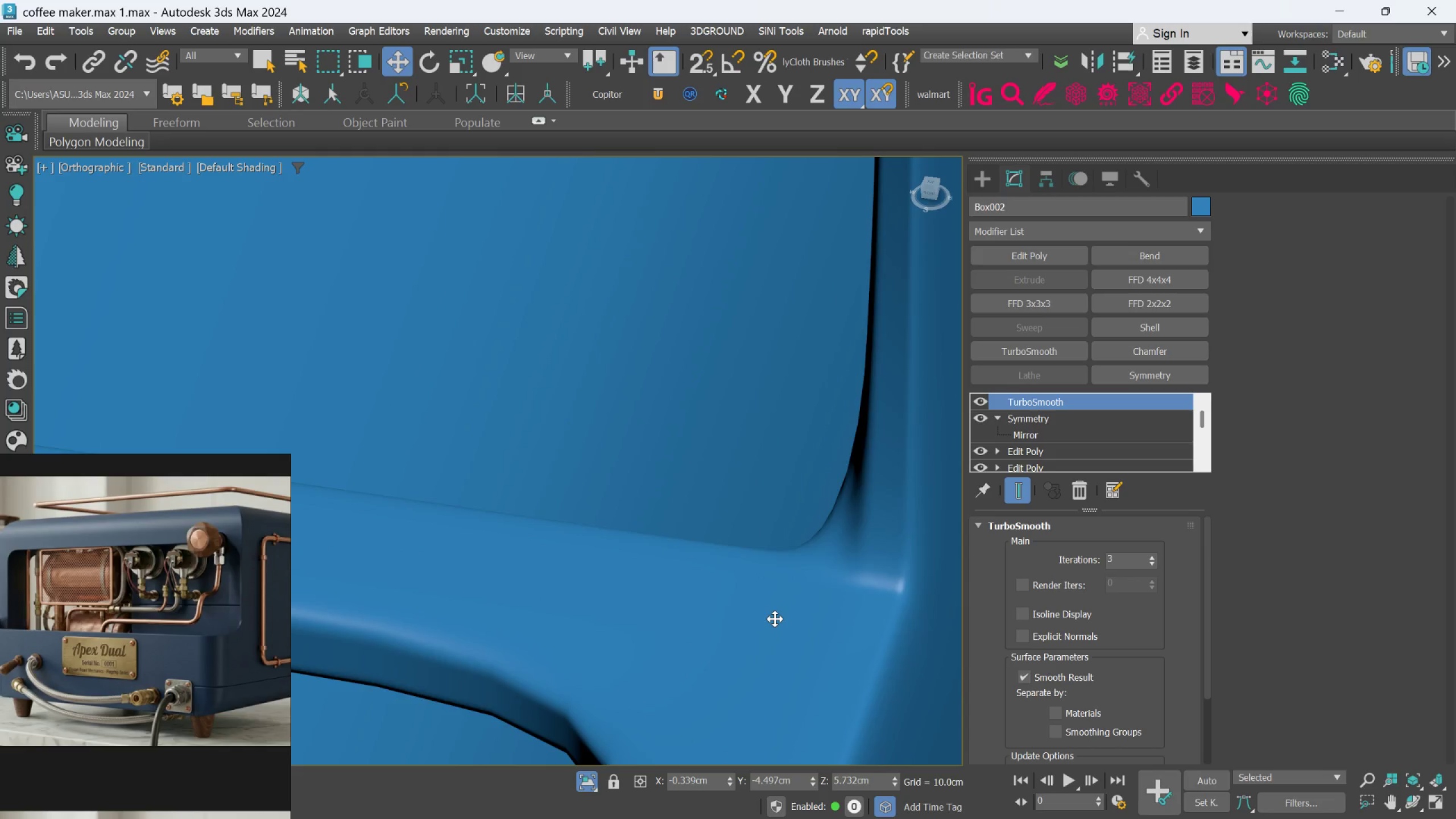 
hold_key(key=AltLeft, duration=0.74)
 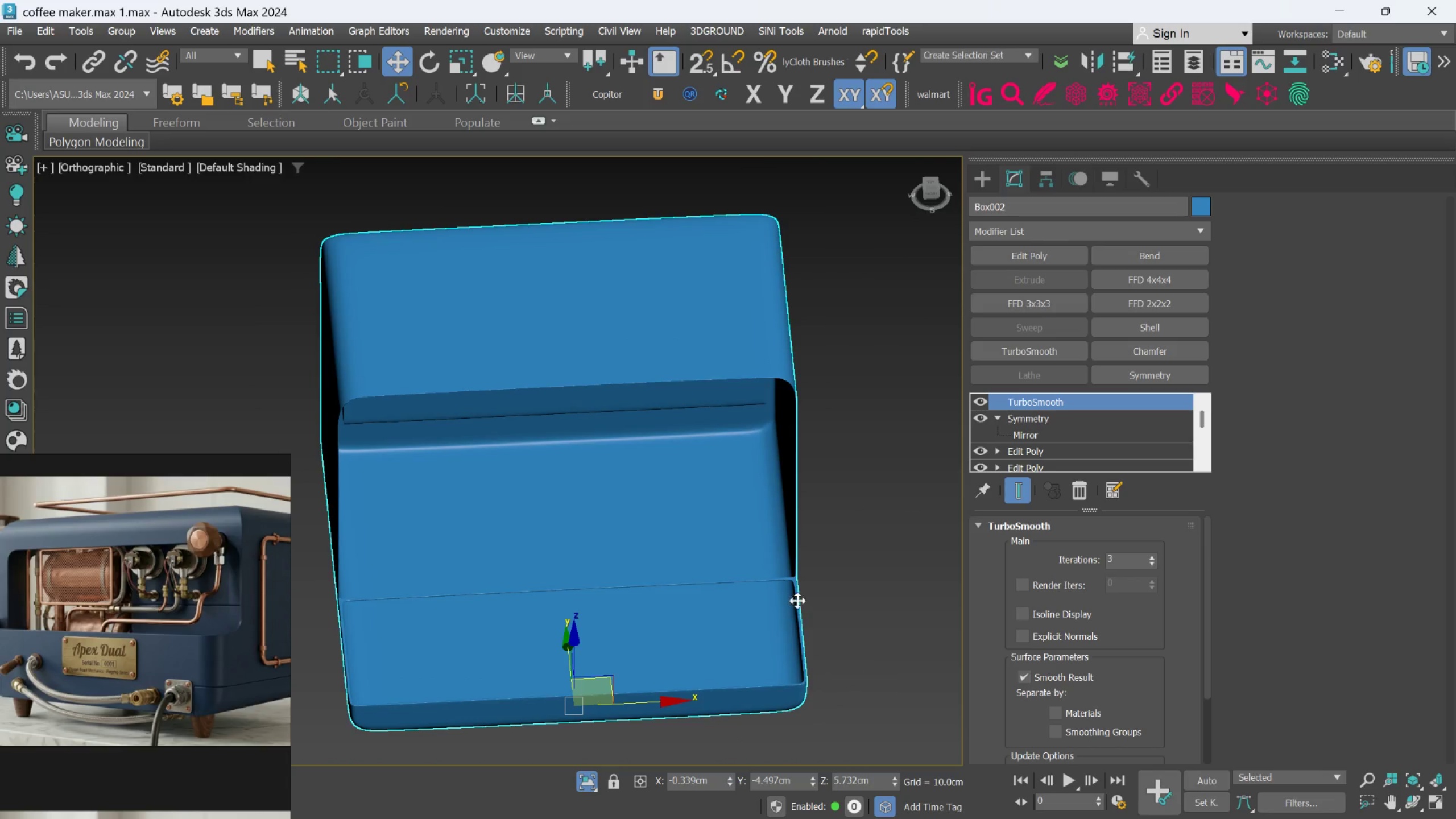 
scroll: coordinate [774, 622], scroll_direction: down, amount: 12.0
 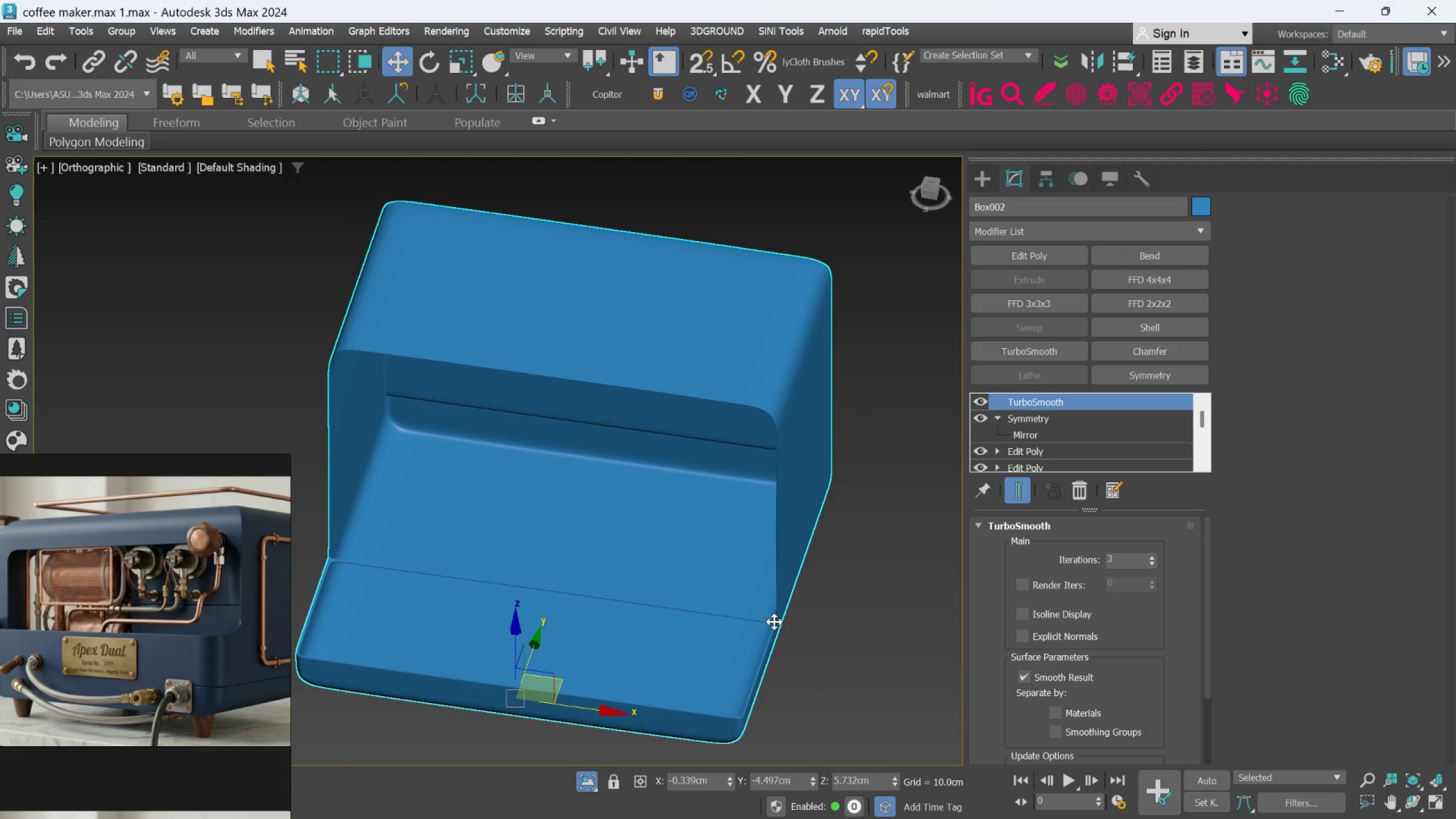 
hold_key(key=AltLeft, duration=0.79)
 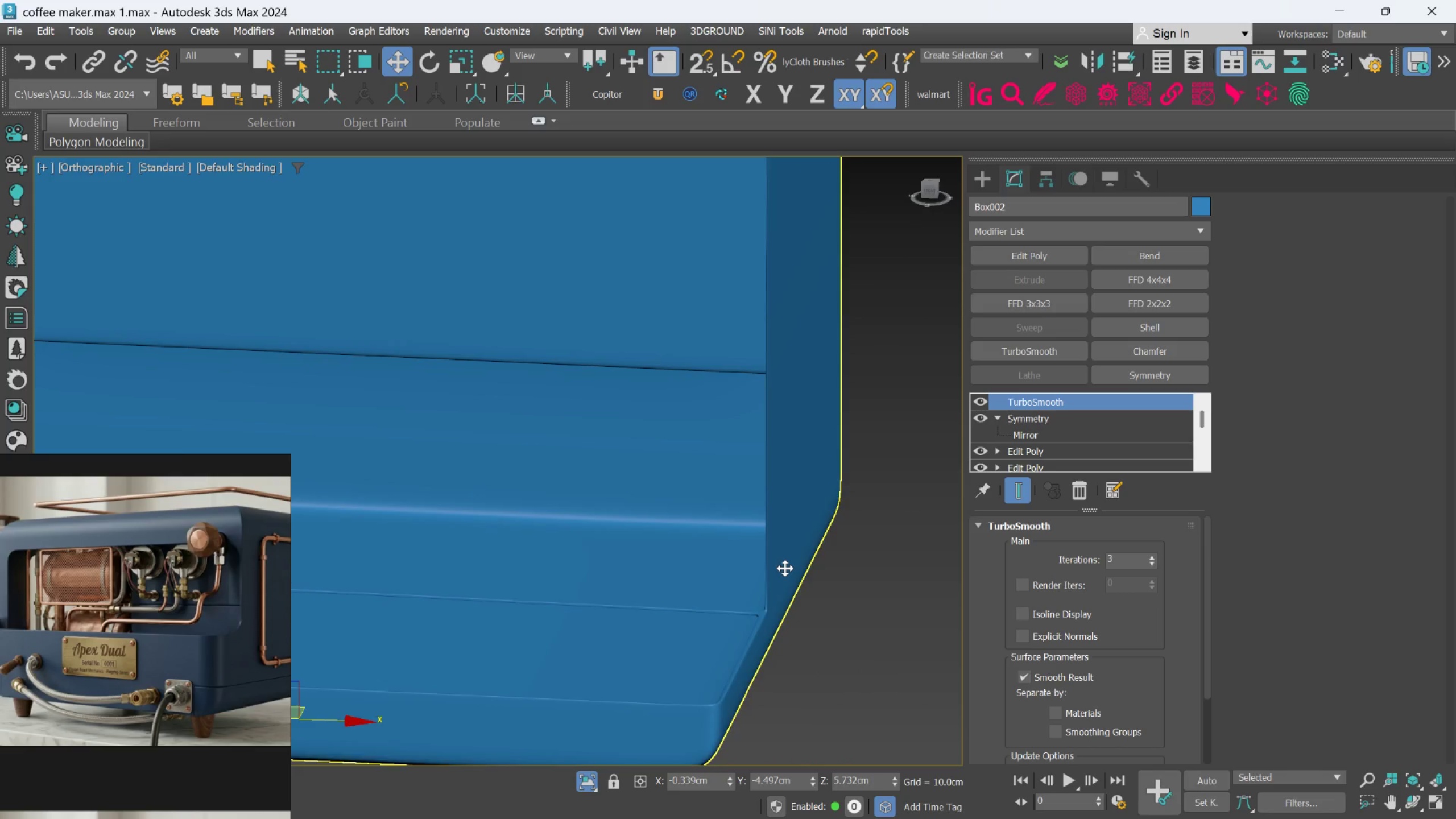 
scroll: coordinate [799, 597], scroll_direction: up, amount: 2.0
 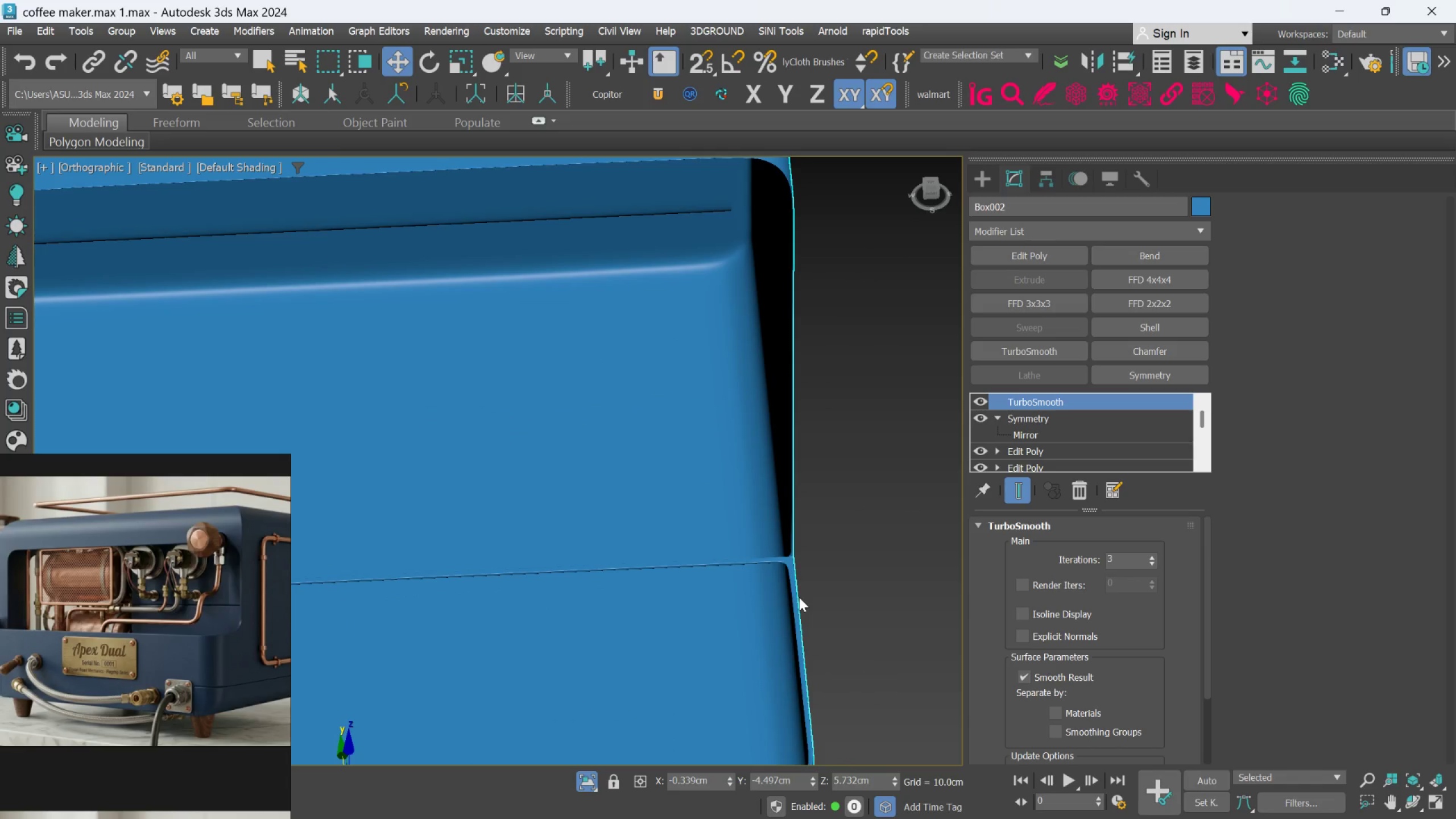 
scroll: coordinate [785, 568], scroll_direction: down, amount: 1.0
 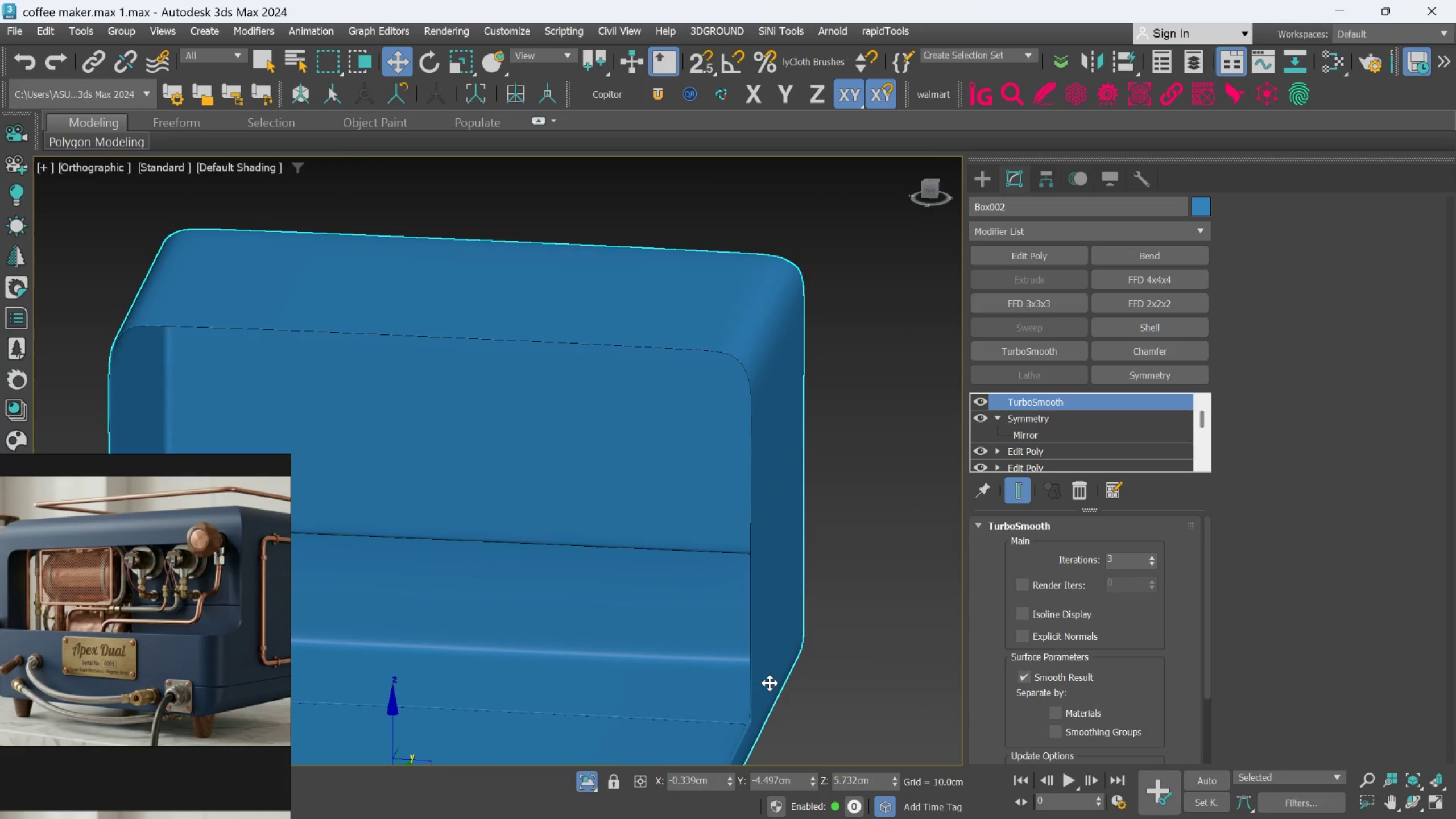 
hold_key(key=AltLeft, duration=1.04)
 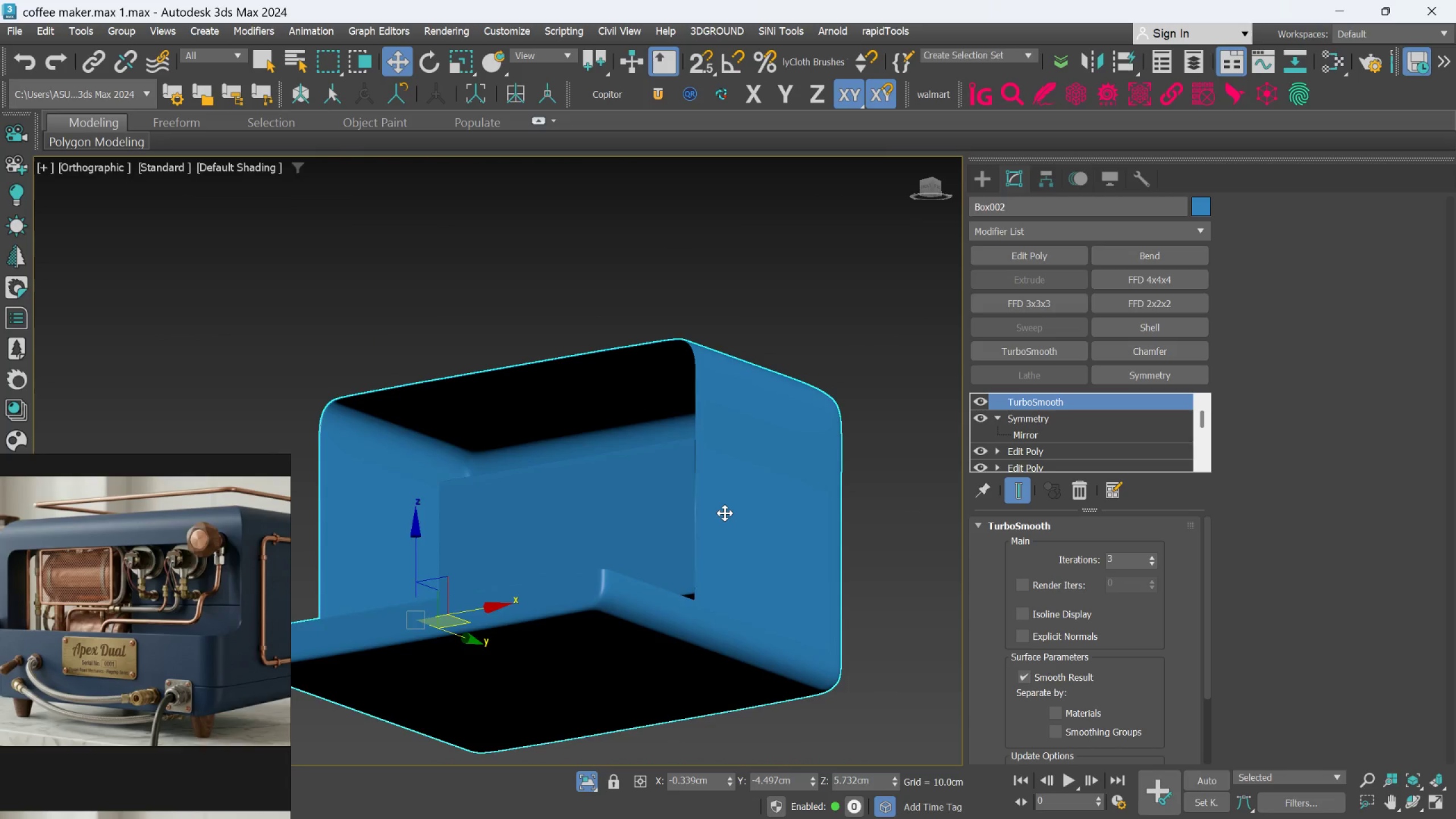 
scroll: coordinate [766, 516], scroll_direction: down, amount: 1.0
 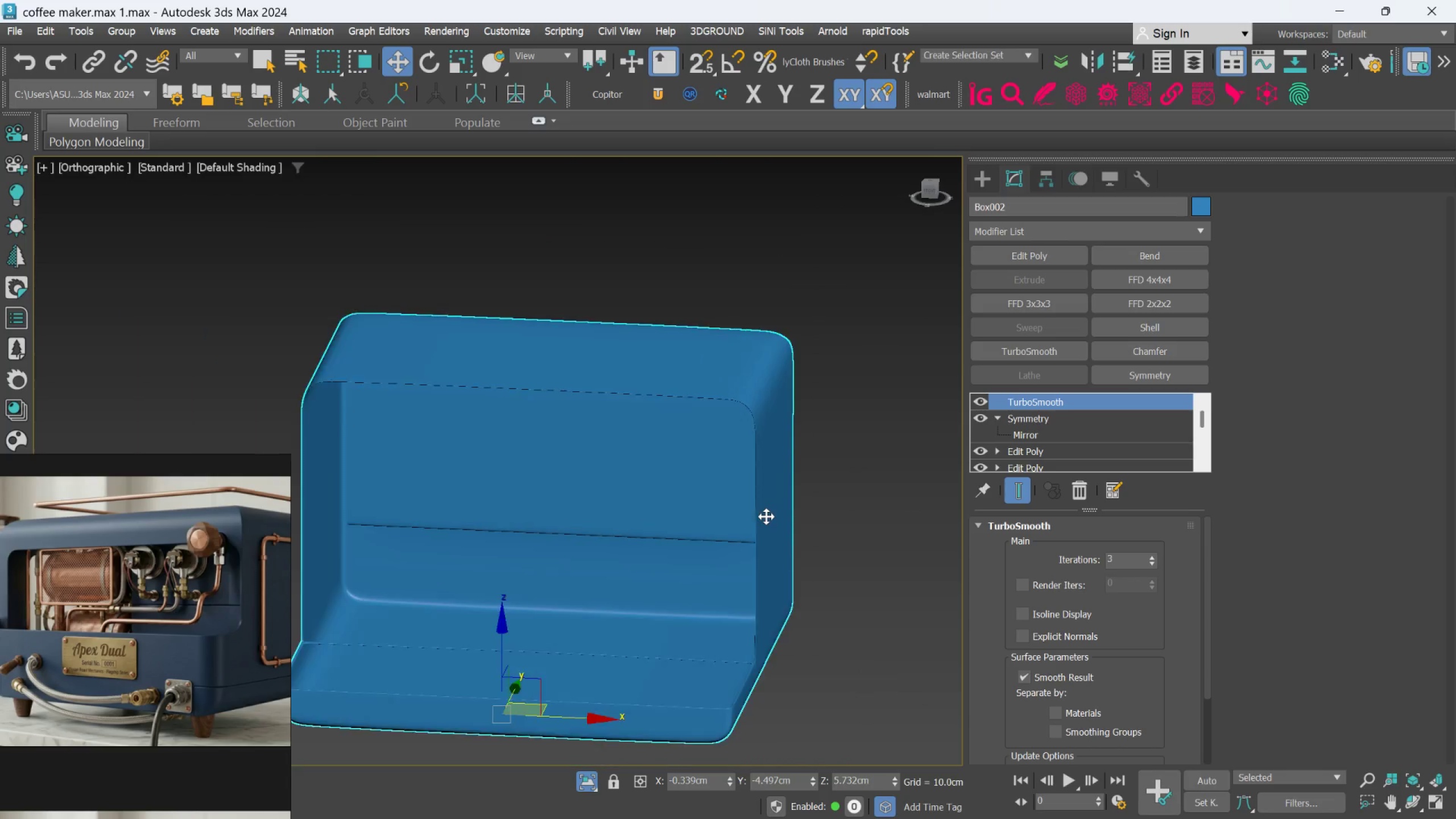 
hold_key(key=AltLeft, duration=0.33)
 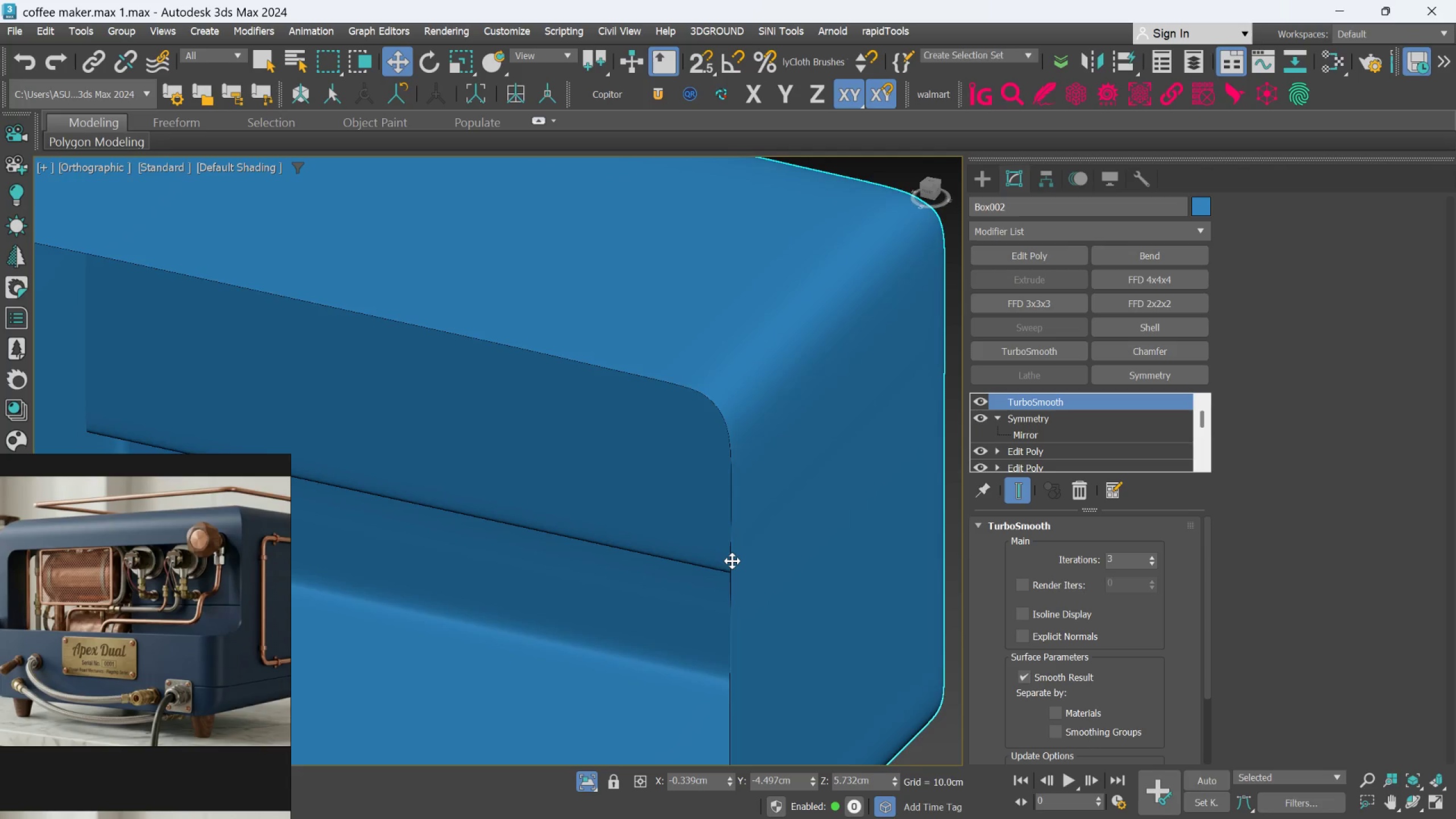 
scroll: coordinate [725, 514], scroll_direction: up, amount: 2.0
 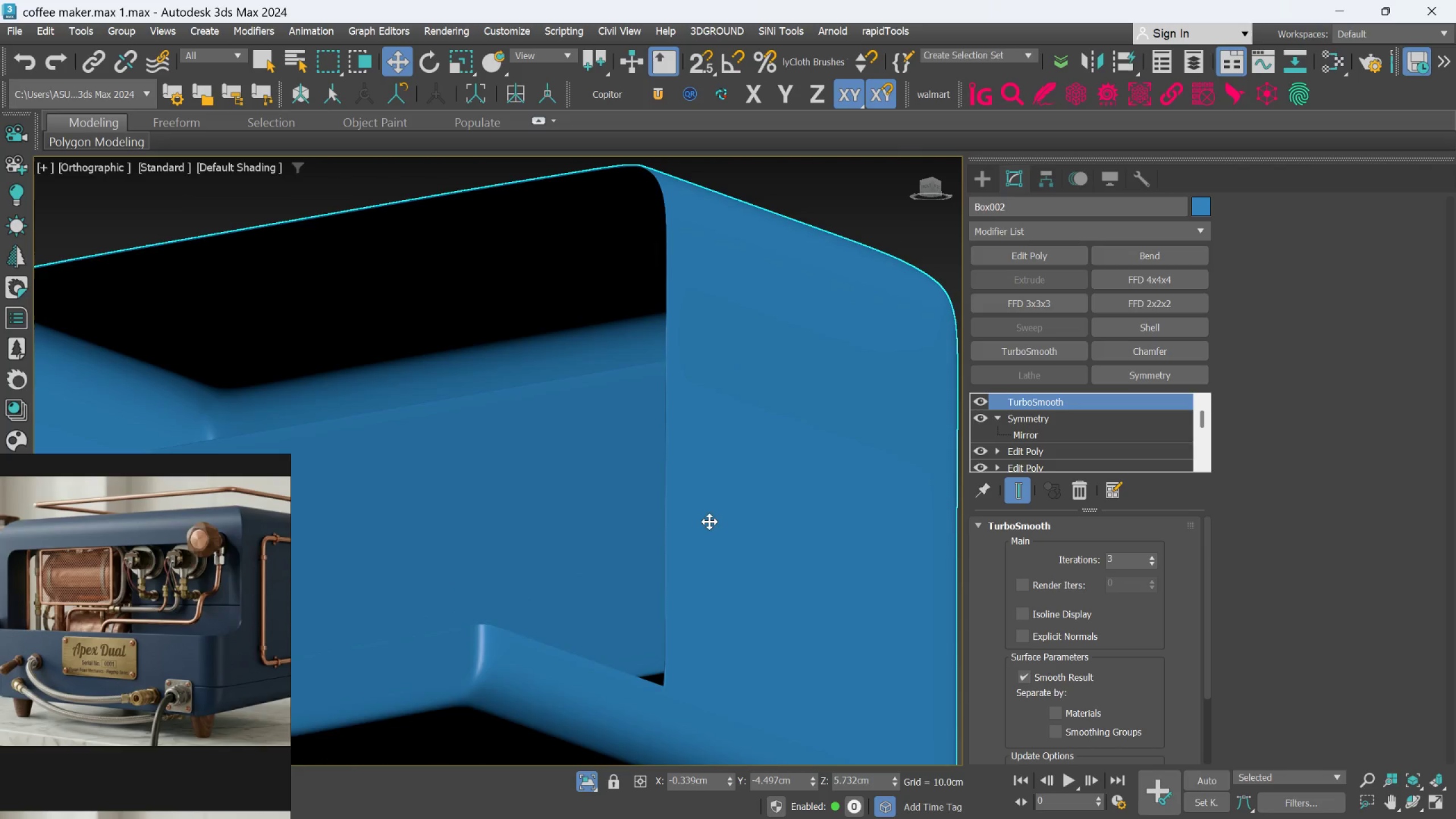 
key(Alt+AltLeft)
 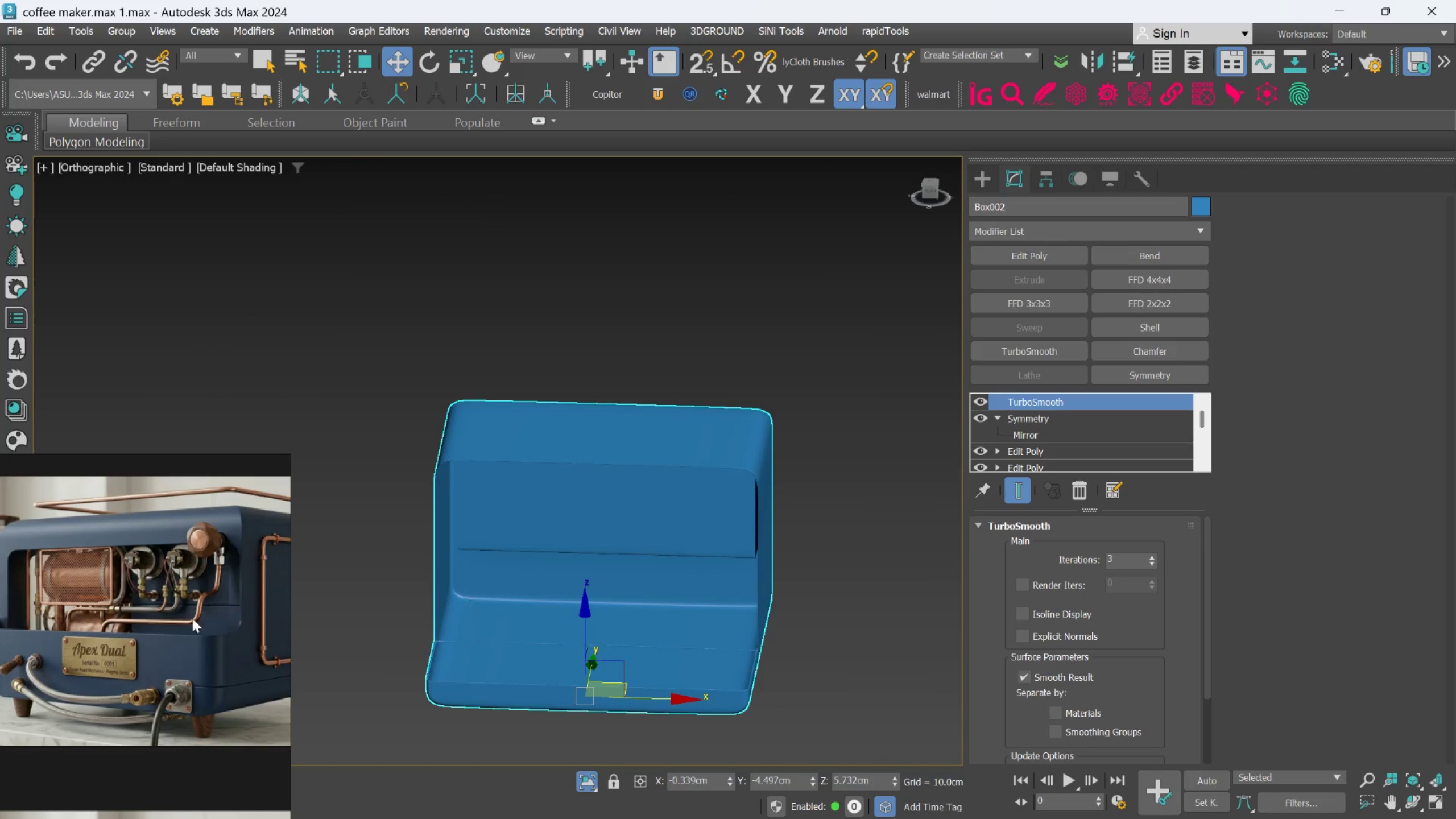 
scroll: coordinate [177, 616], scroll_direction: down, amount: 11.0
 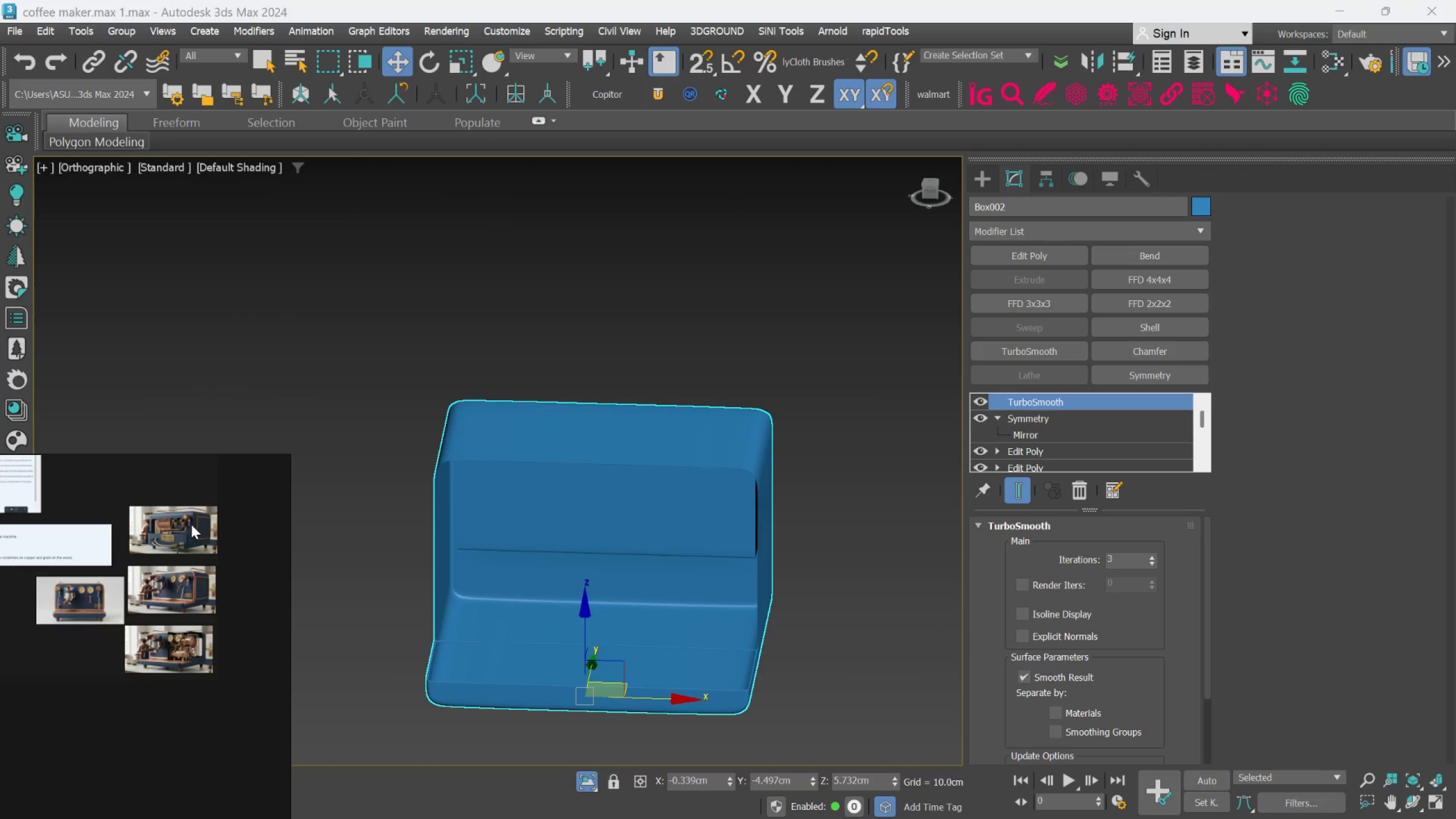 
scroll: coordinate [189, 627], scroll_direction: up, amount: 6.0
 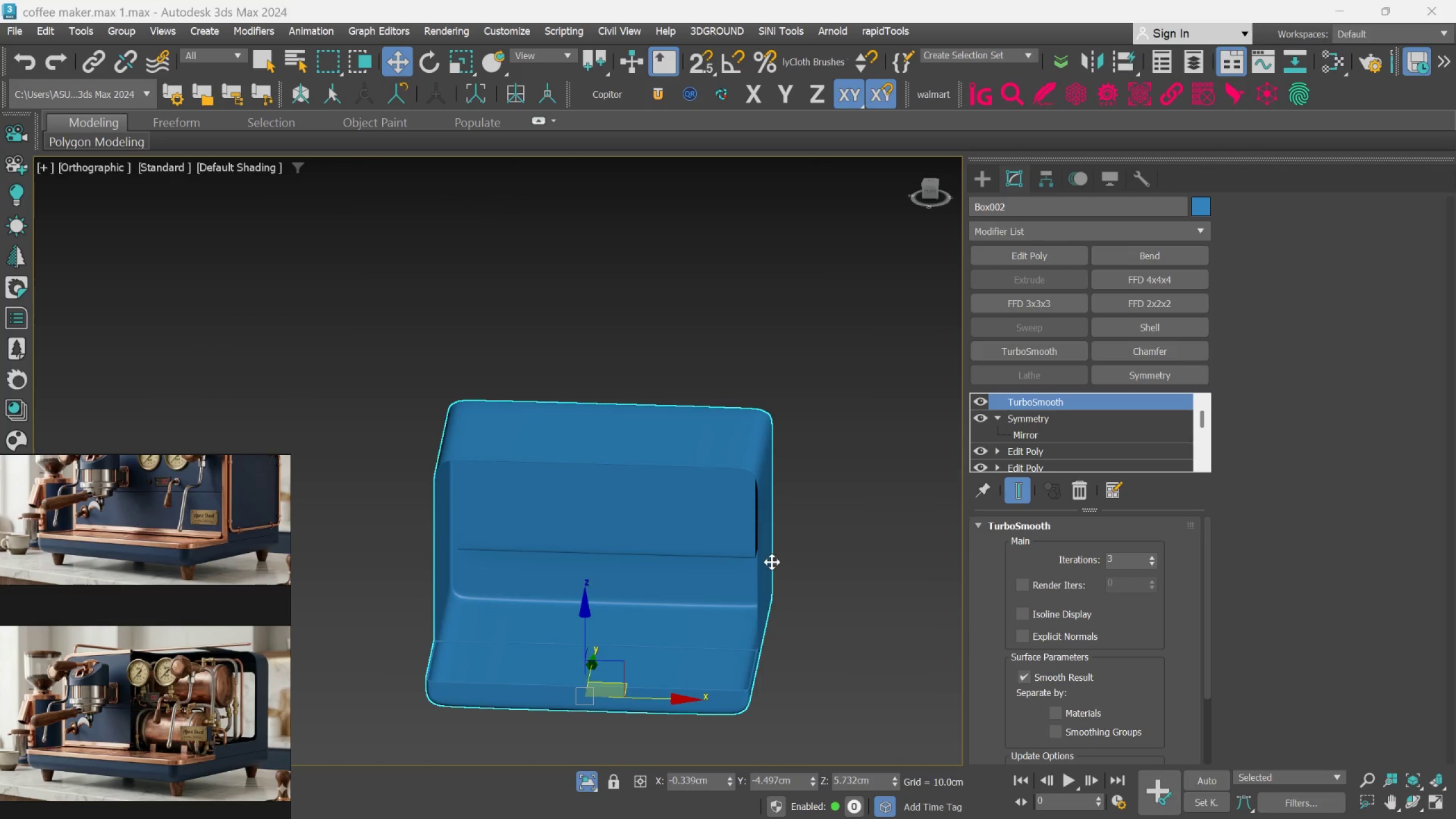 
hold_key(key=AltLeft, duration=0.3)
 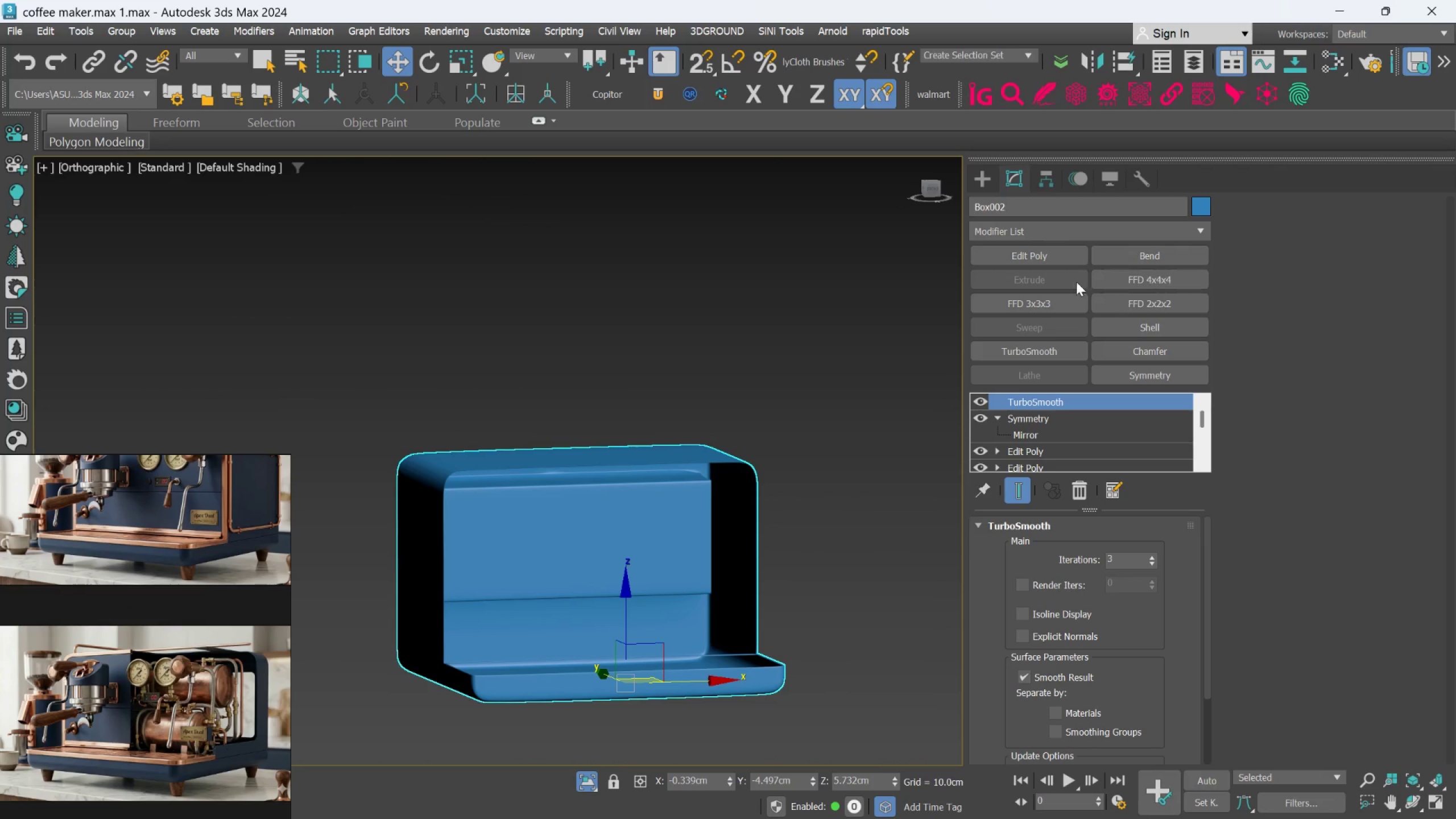 
key(F)
 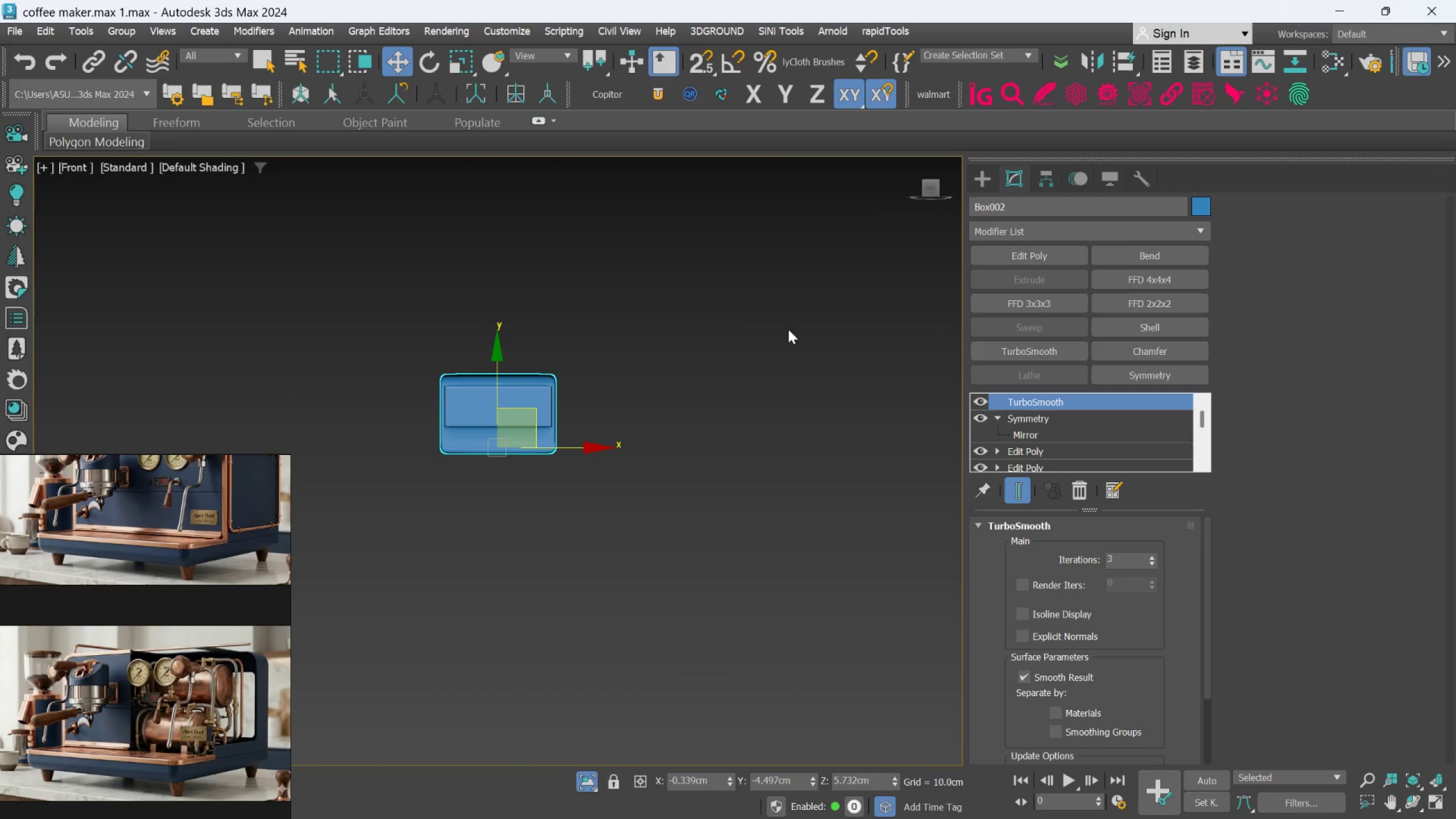 
scroll: coordinate [866, 304], scroll_direction: up, amount: 2.0
 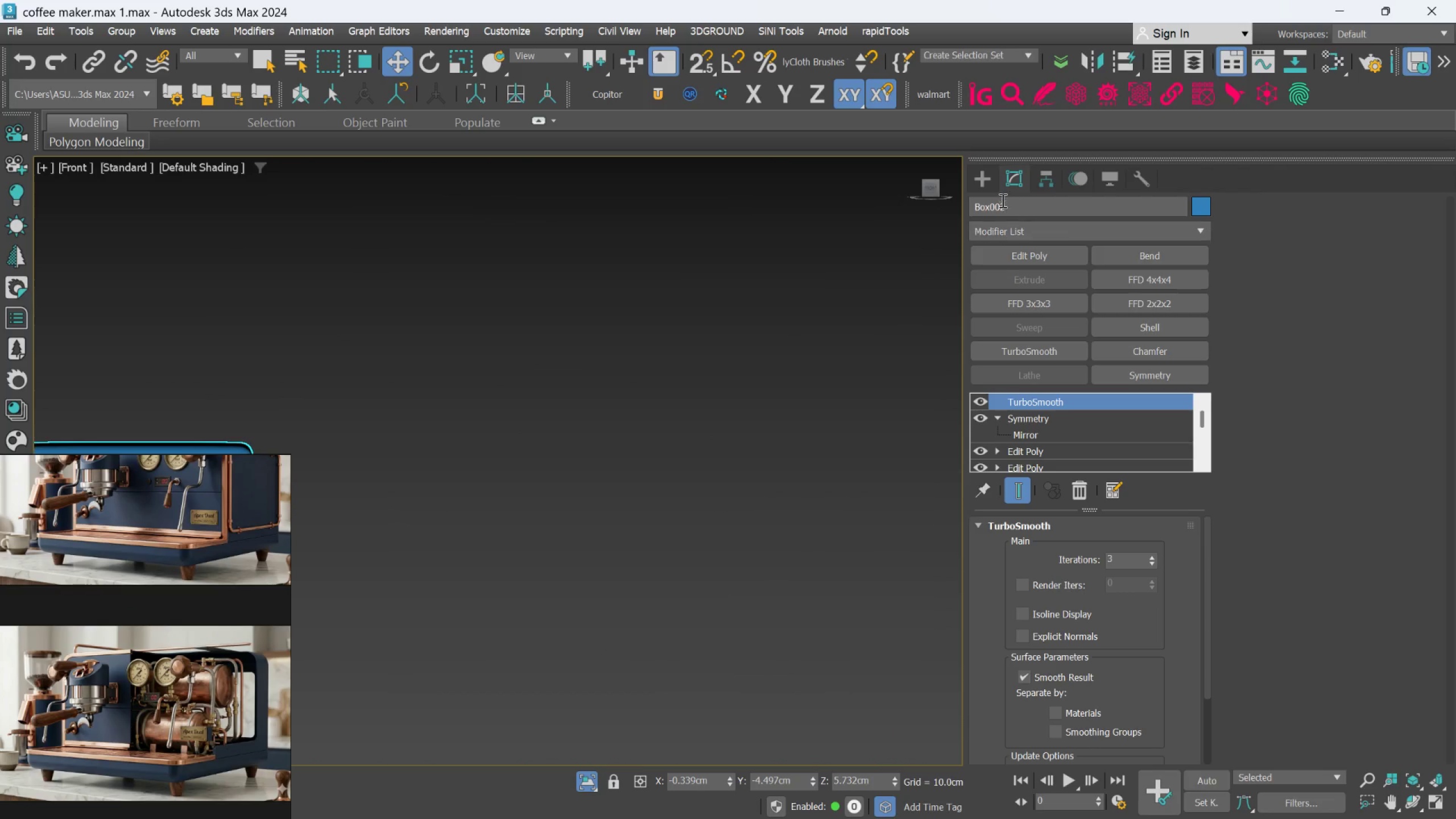 
left_click([992, 177])
 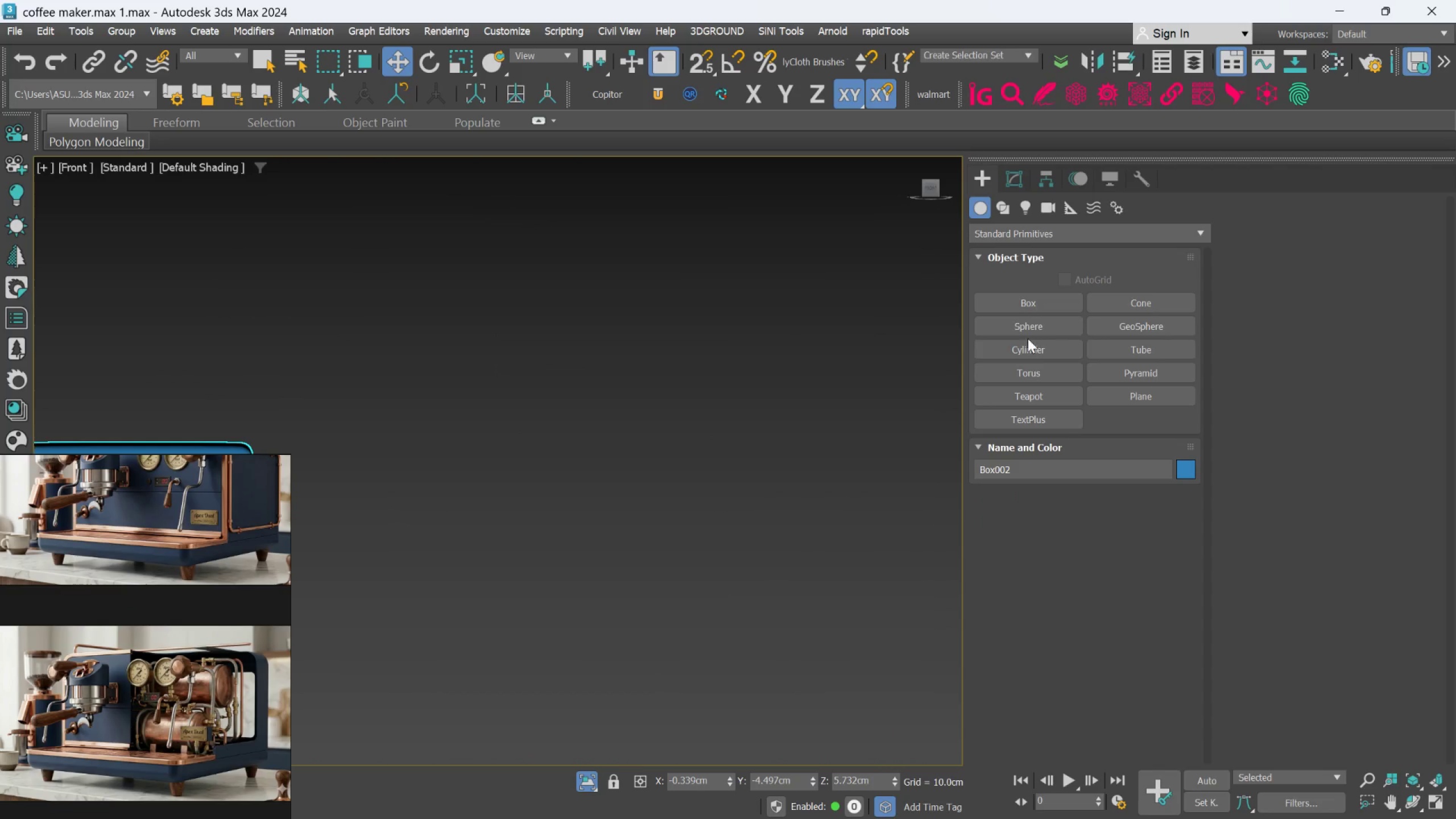 
left_click([1028, 341])
 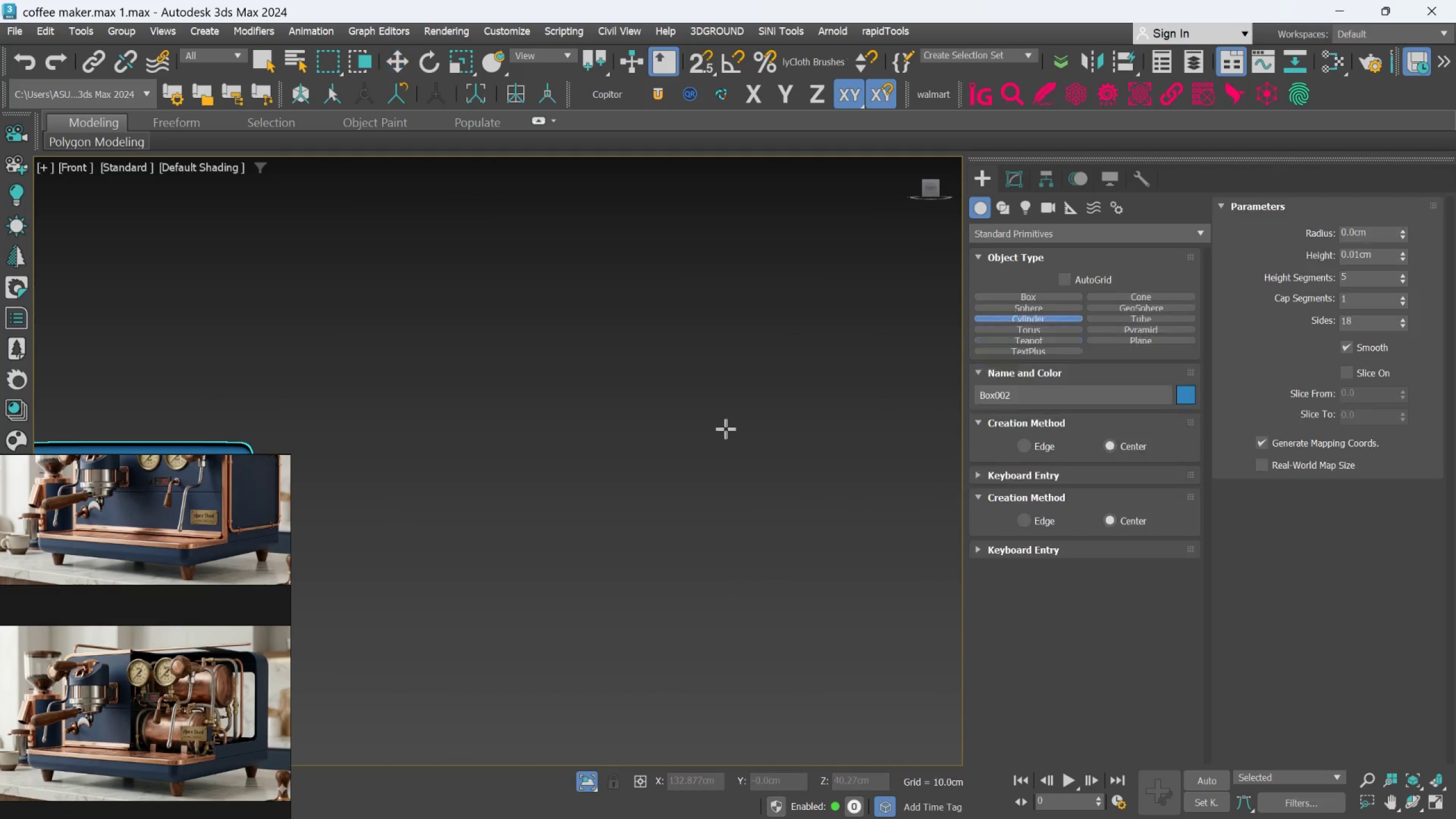 
scroll: coordinate [705, 429], scroll_direction: down, amount: 3.0
 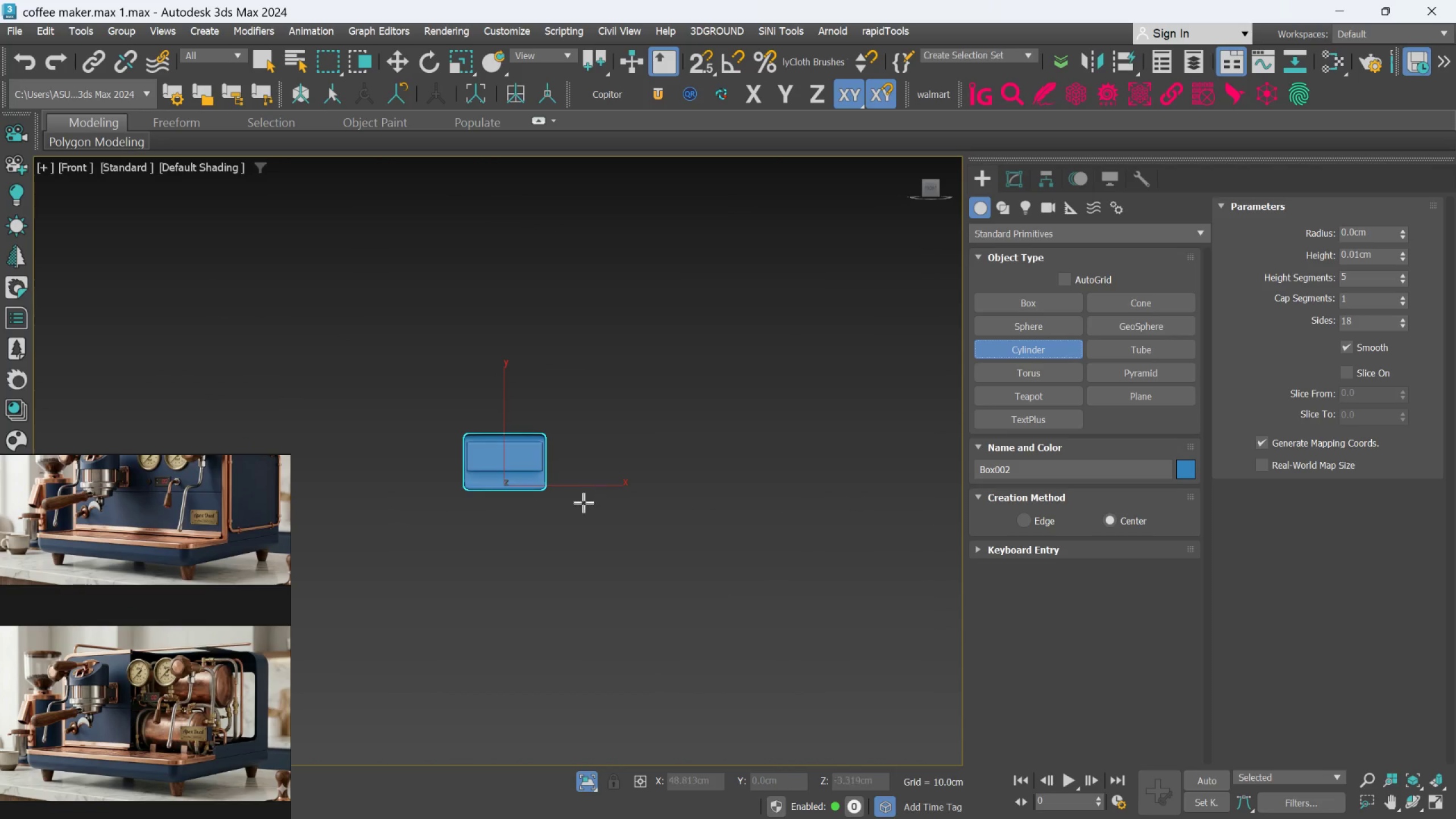 
left_click_drag(start_coordinate=[573, 526], to_coordinate=[614, 539])
 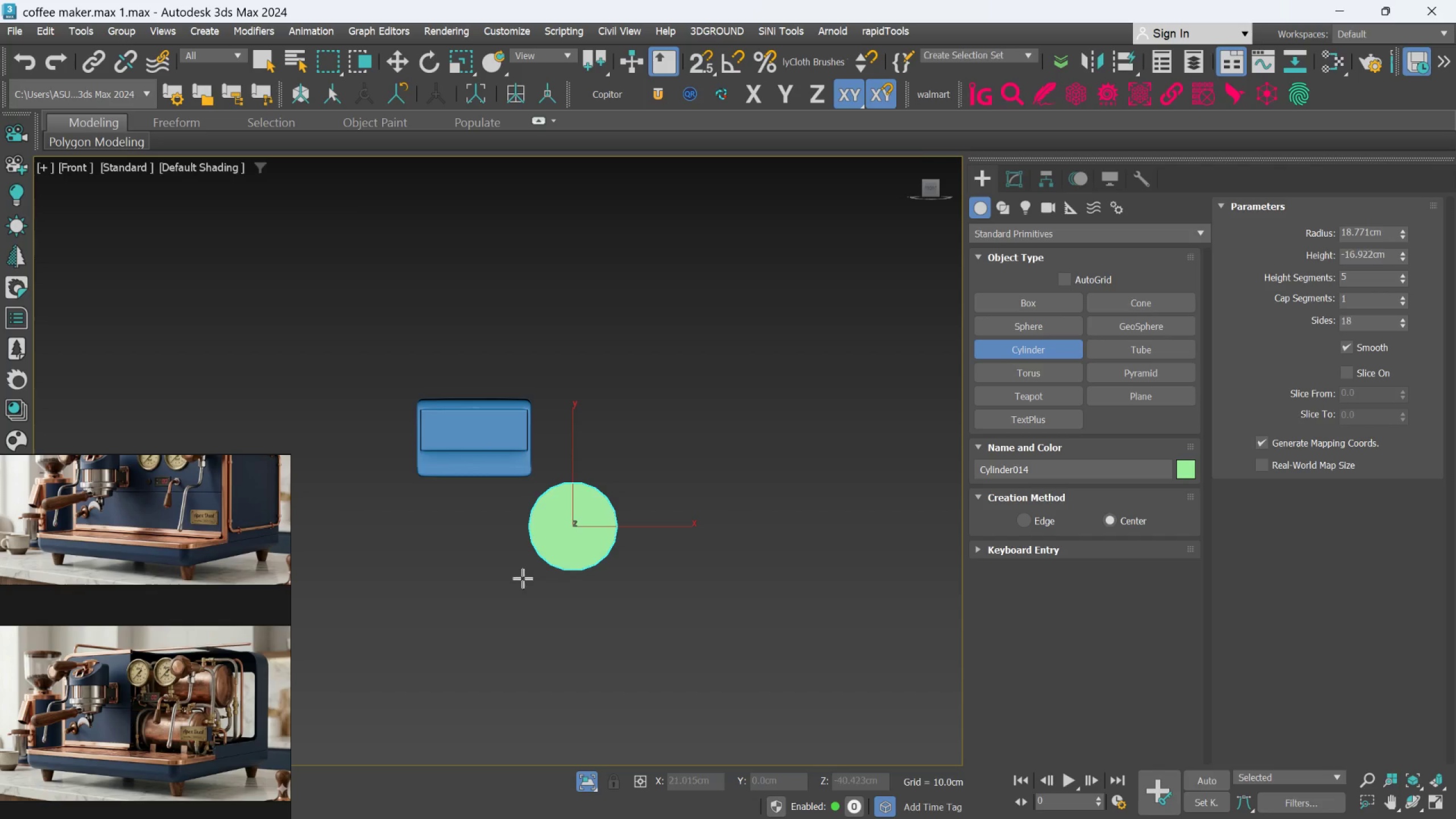 
scroll: coordinate [578, 520], scroll_direction: up, amount: 1.0
 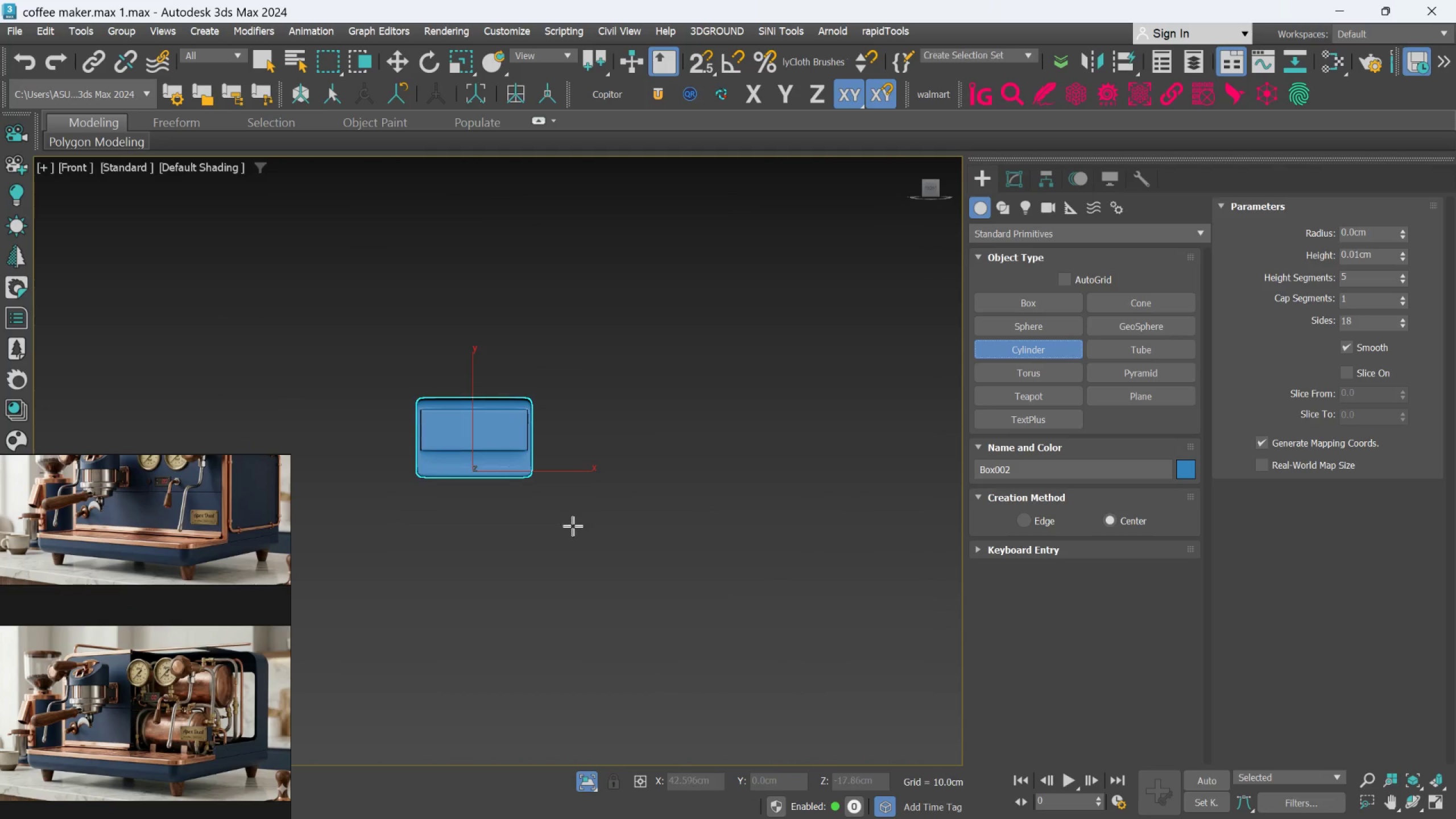 
hold_key(key=AltLeft, duration=0.6)
 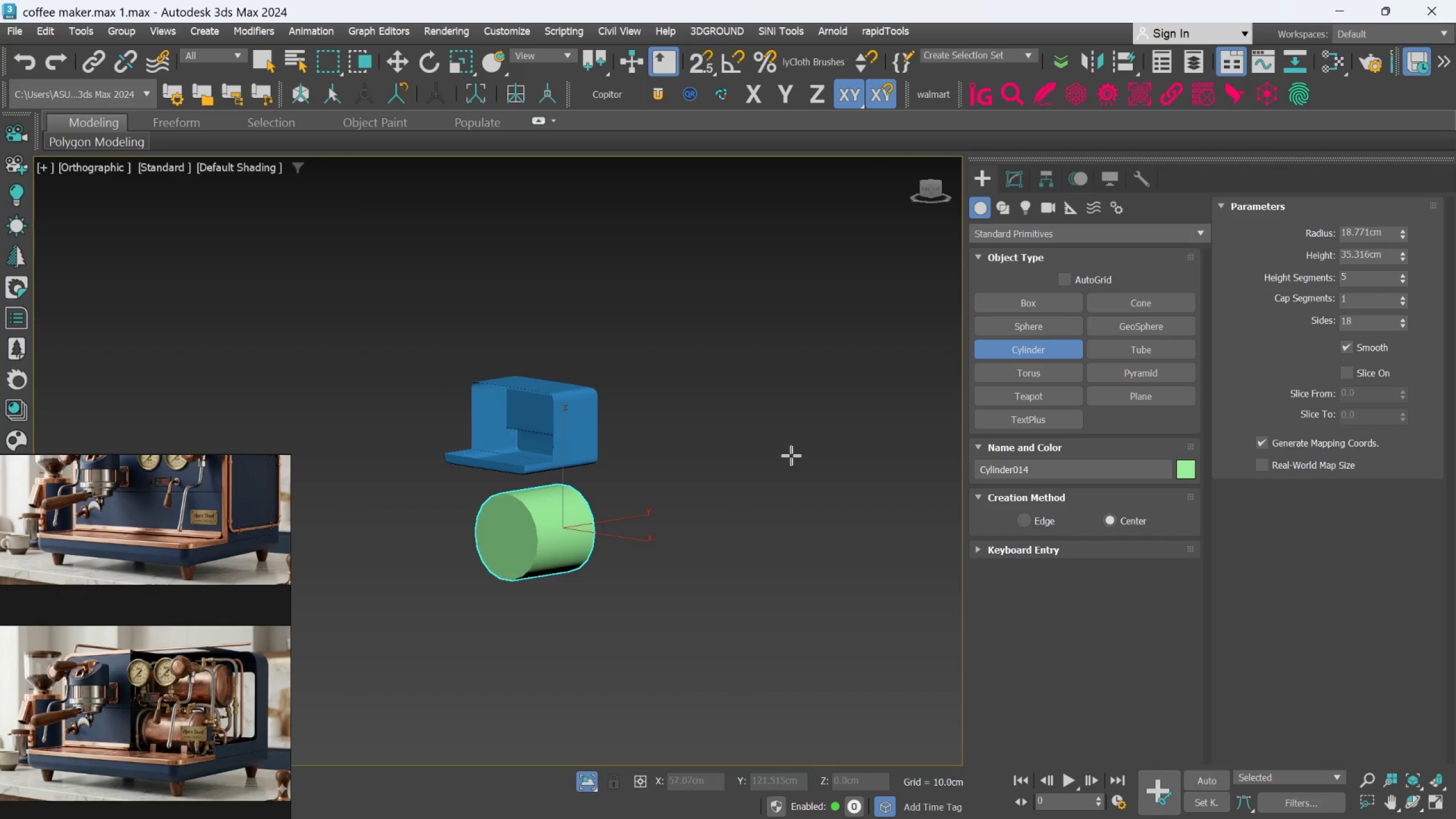 
left_click([833, 428])
 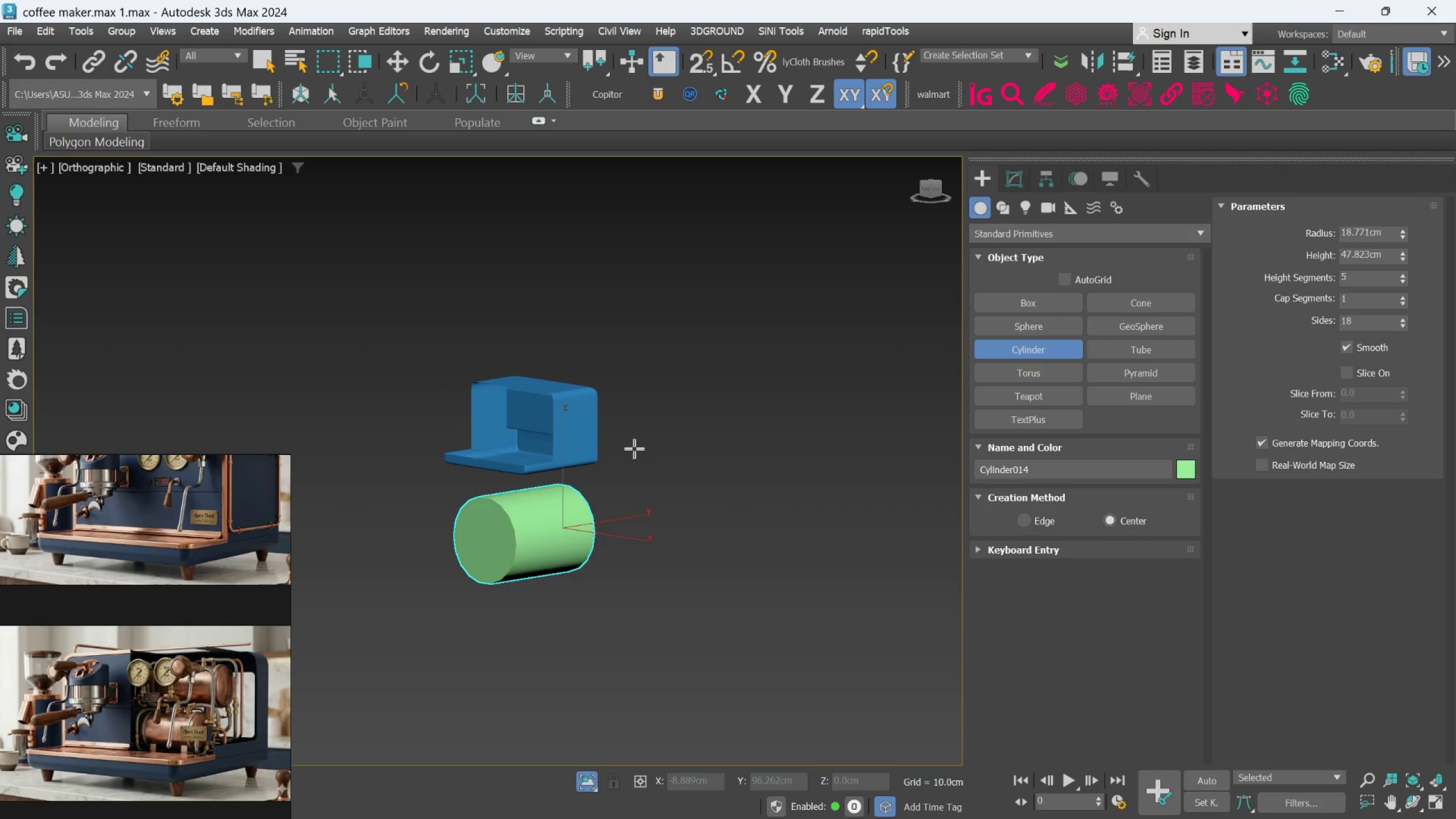 
type(fea)
 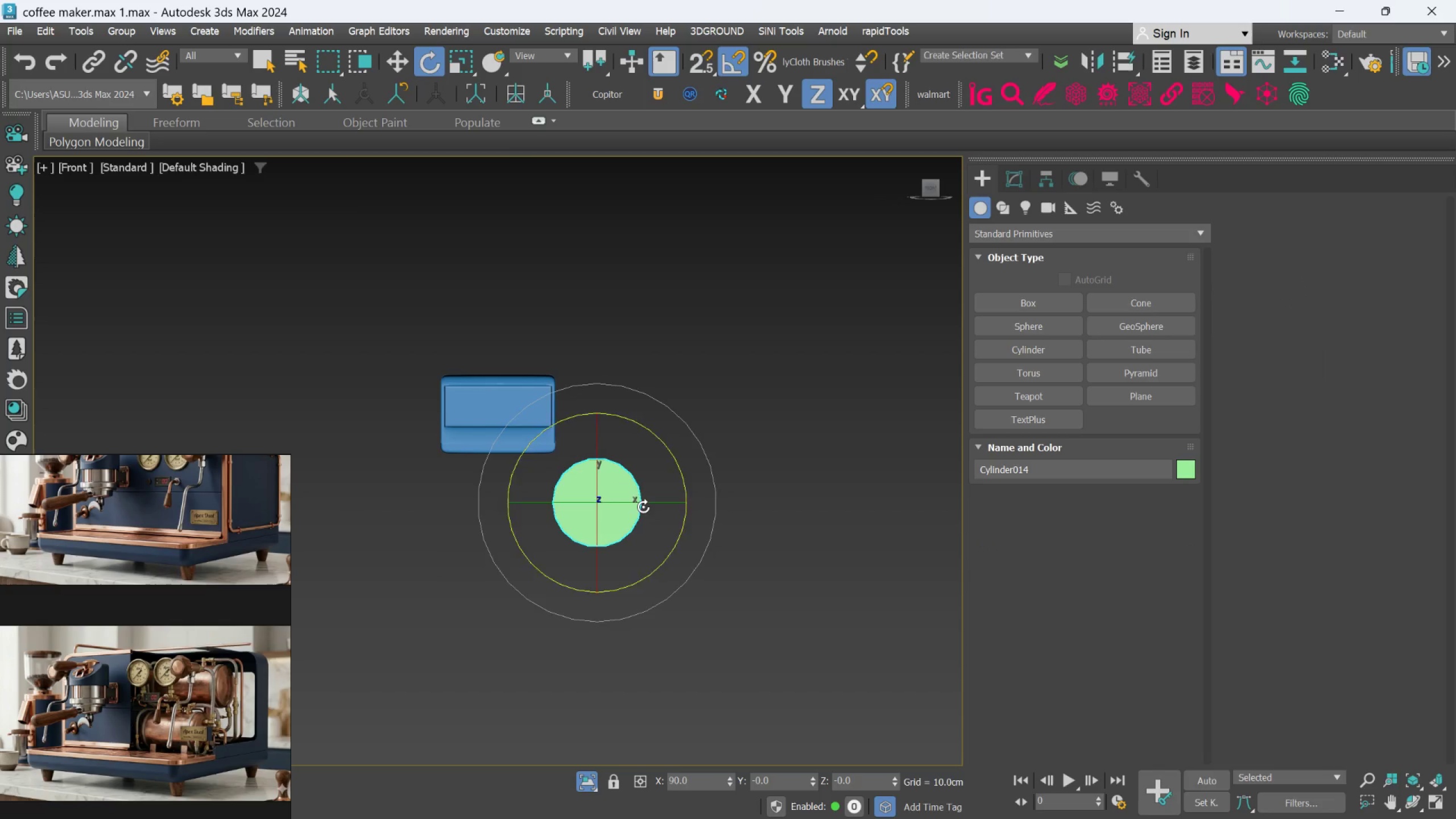 
left_click_drag(start_coordinate=[647, 503], to_coordinate=[642, 503])
 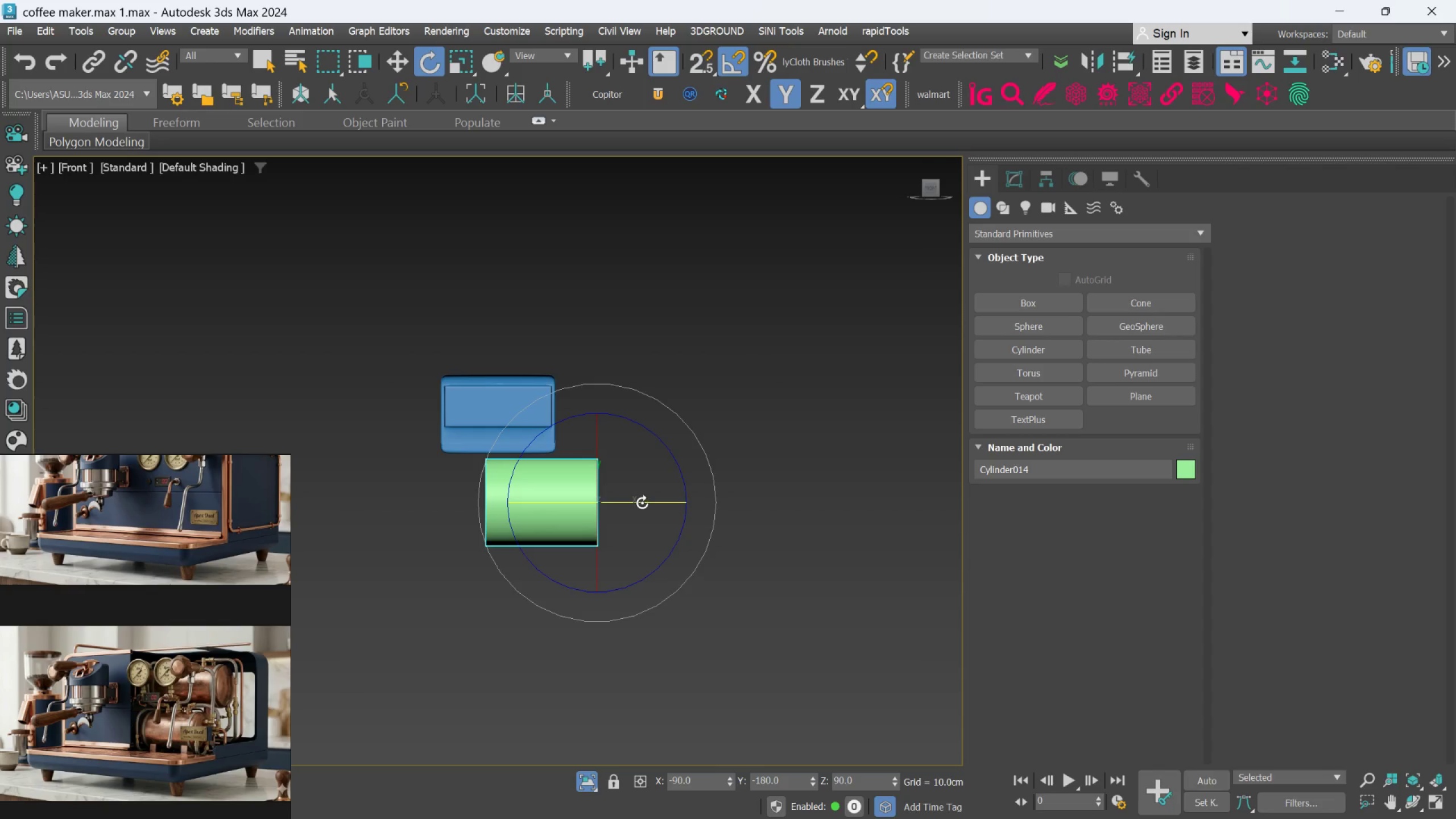 
key(W)
 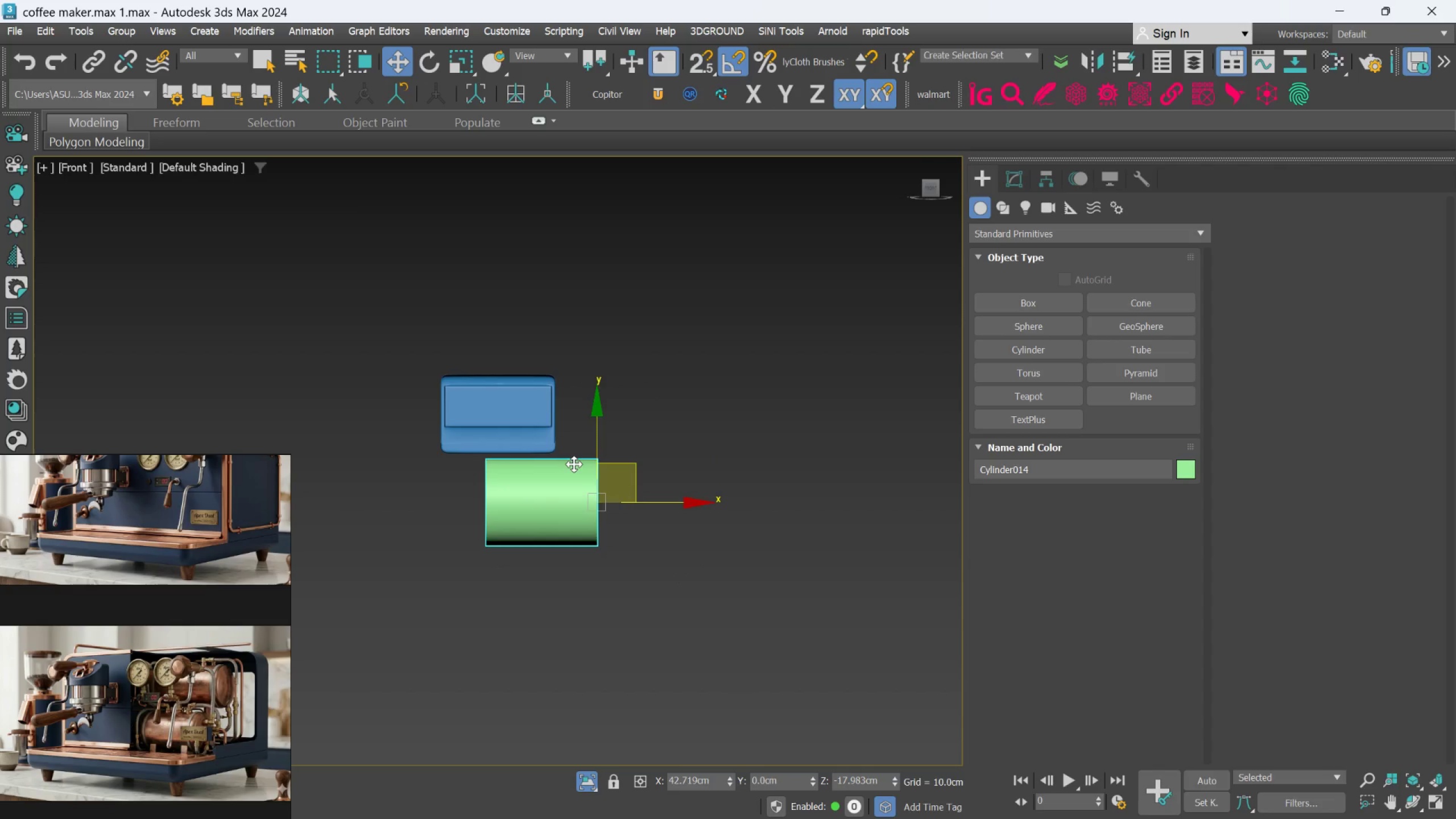 
scroll: coordinate [496, 402], scroll_direction: up, amount: 3.0
 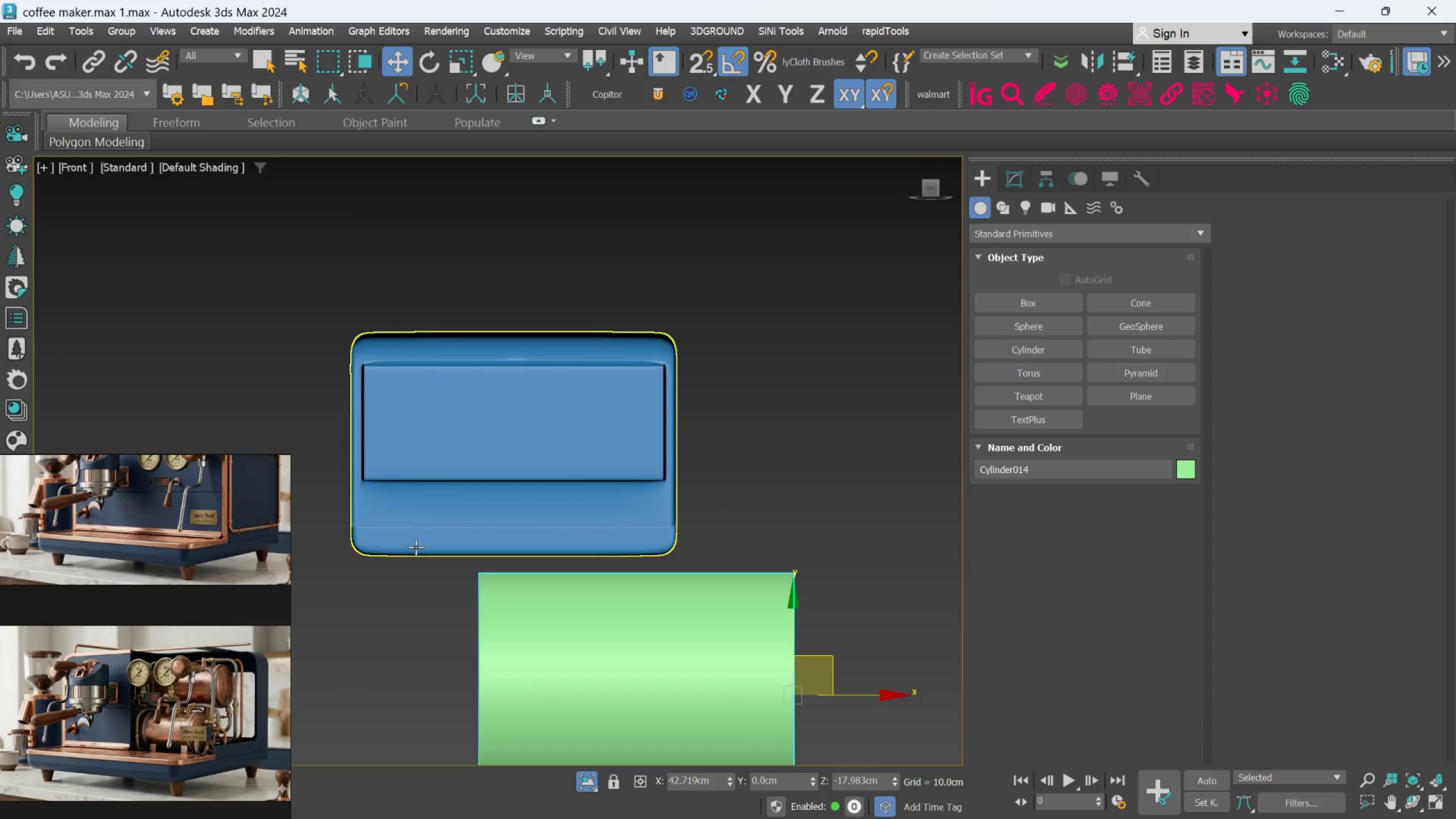 
scroll: coordinate [196, 676], scroll_direction: down, amount: 2.0
 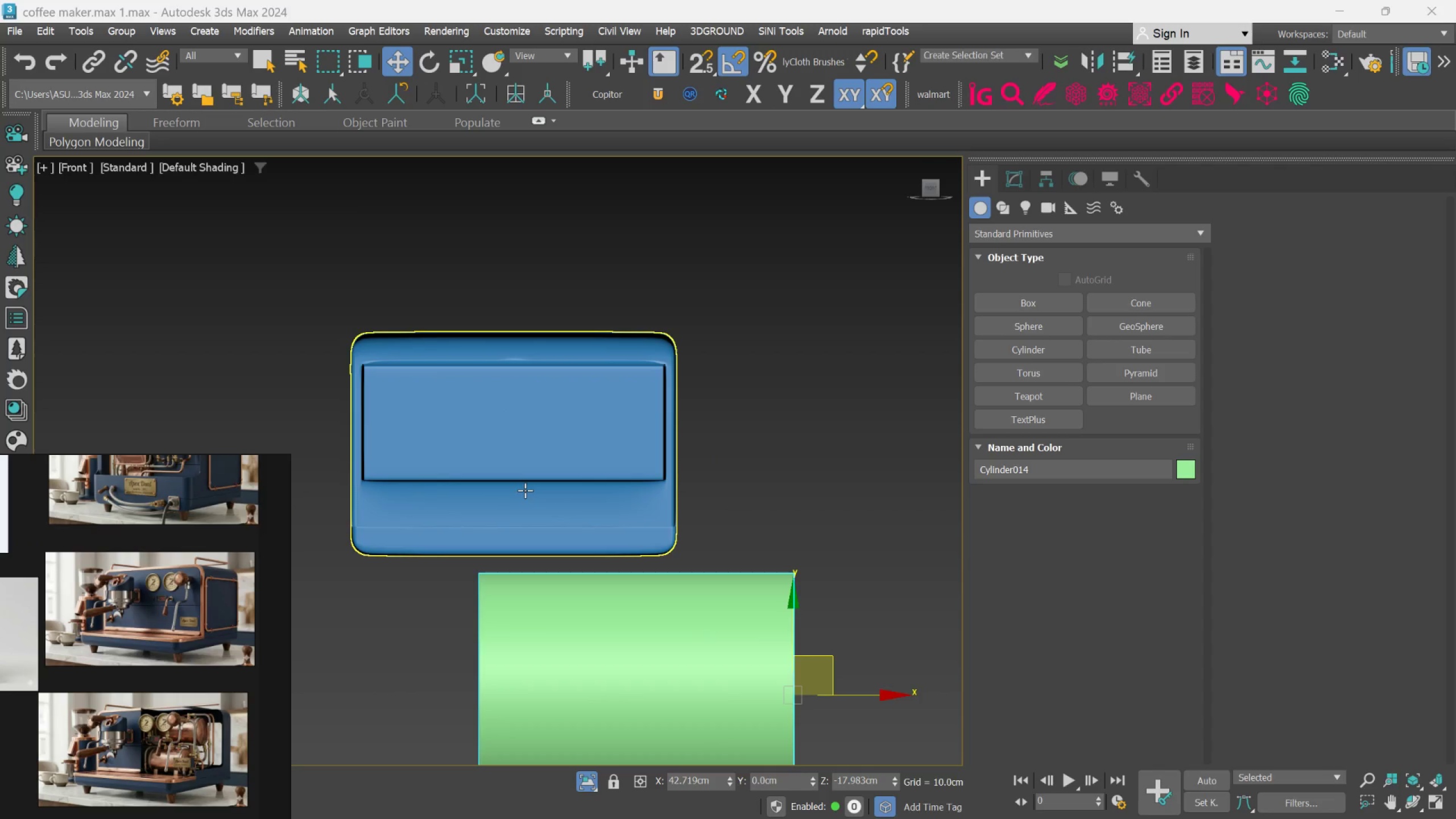 
key(F)
 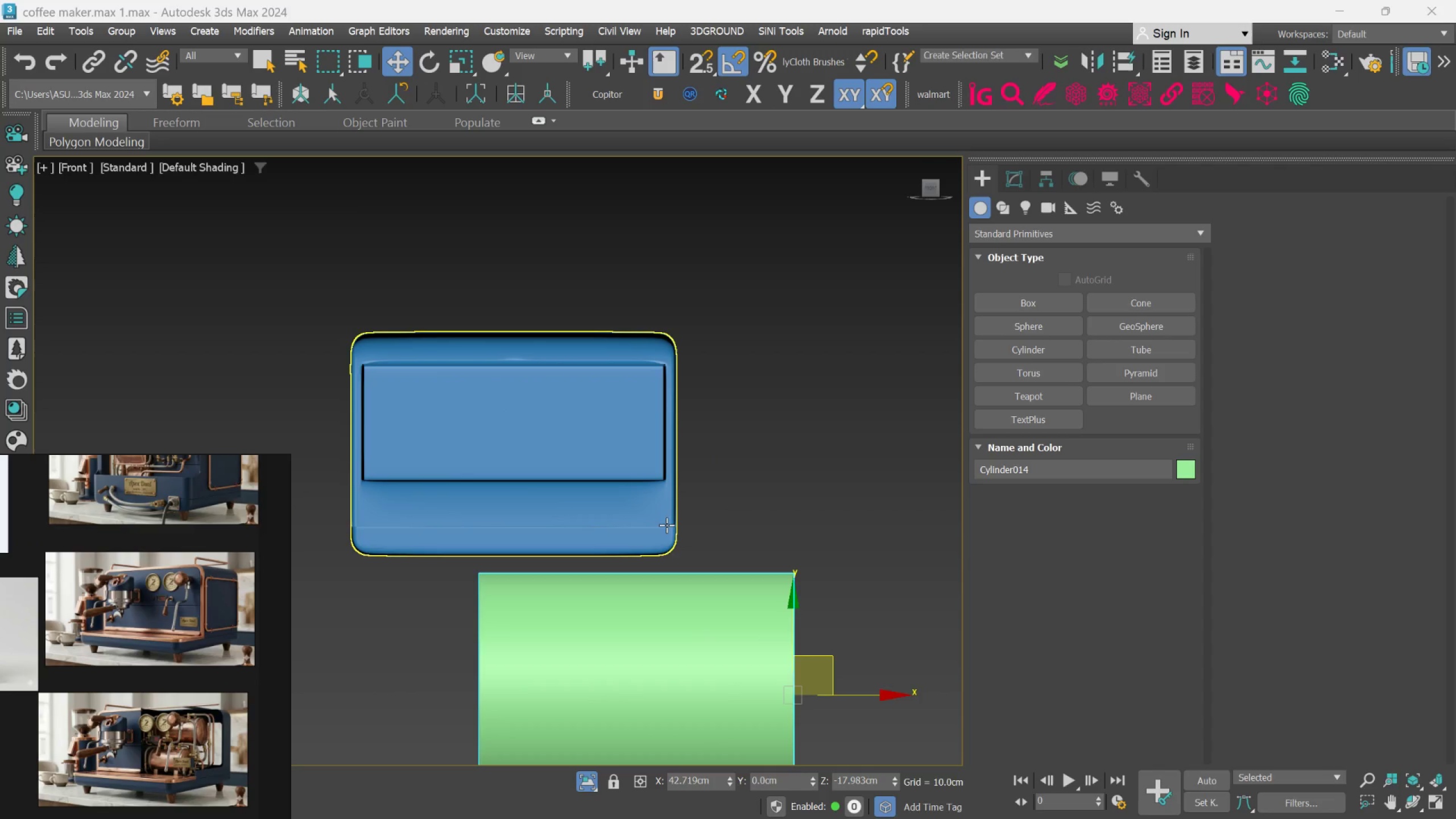 
hold_key(key=AltLeft, duration=0.62)
 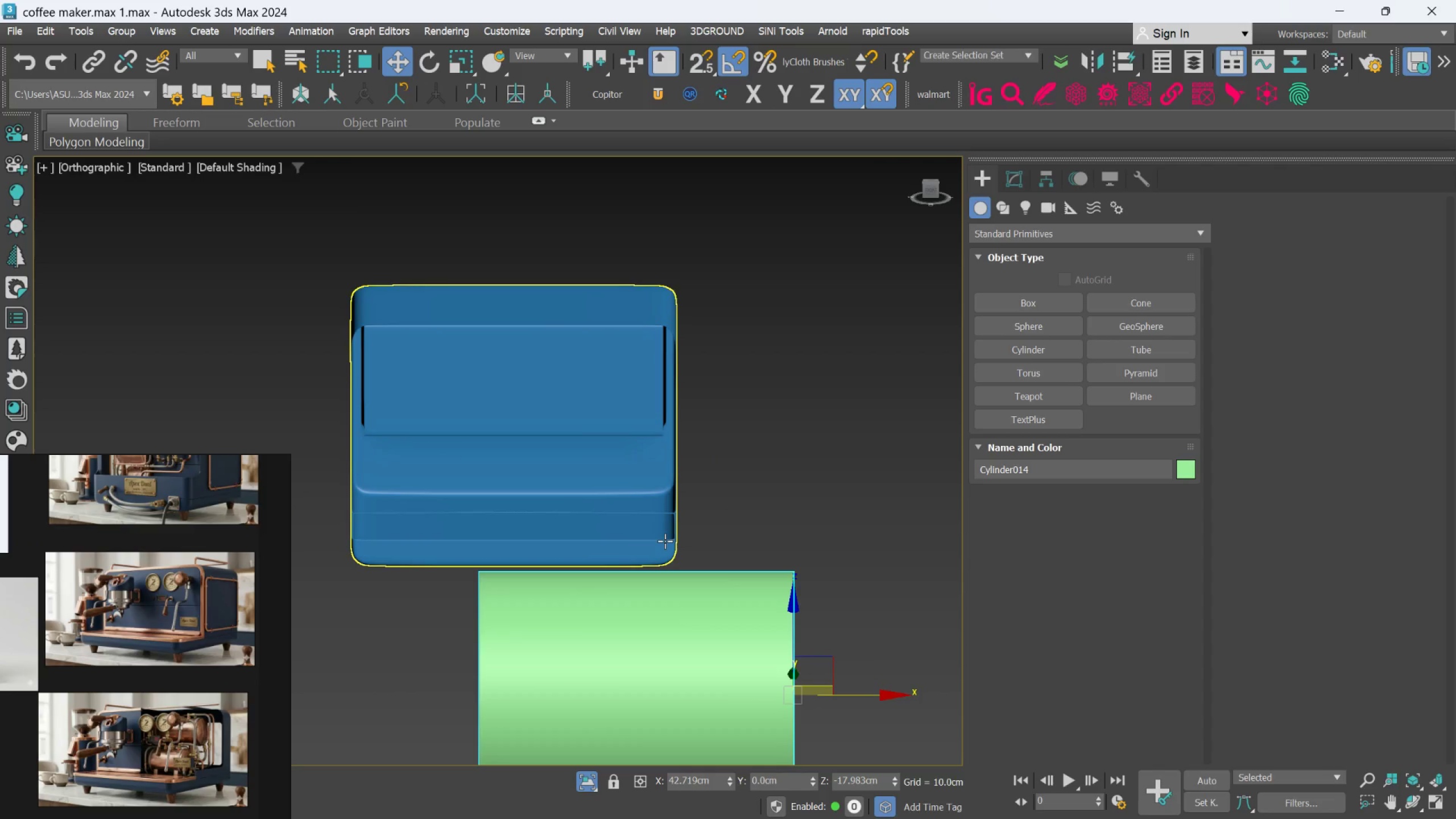 
key(F4)
 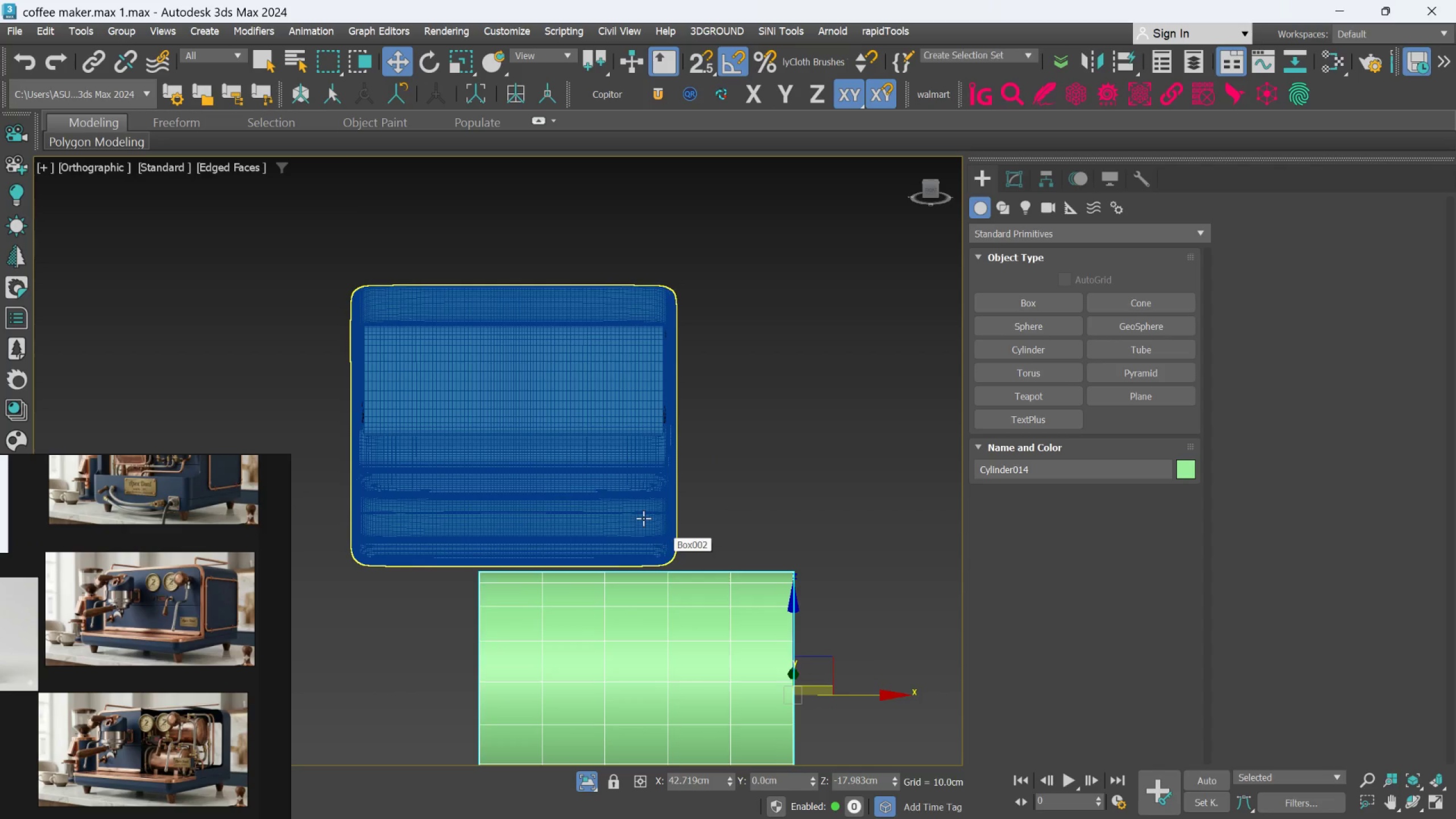 
scroll: coordinate [635, 514], scroll_direction: up, amount: 1.0
 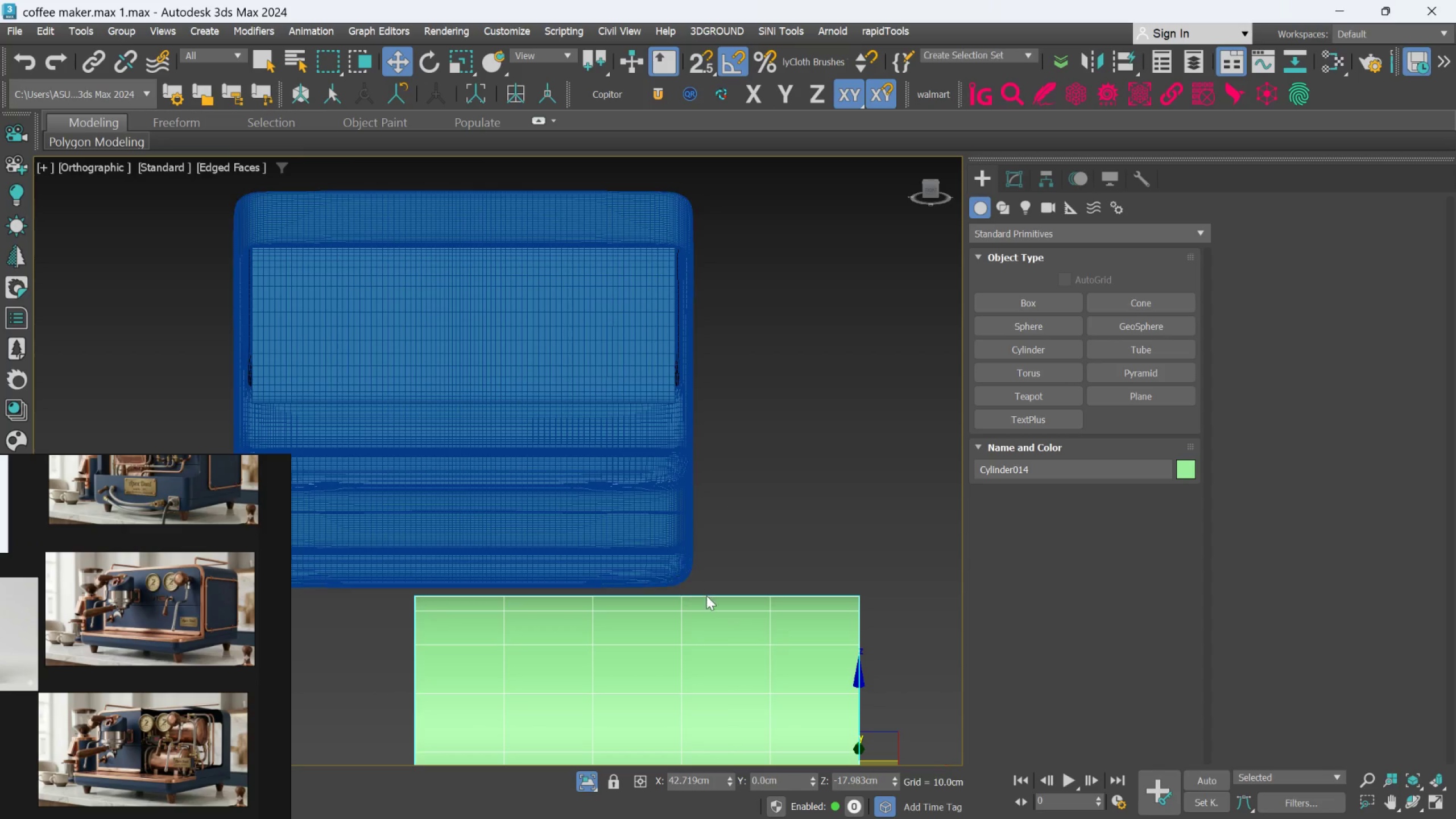 
middle_click([730, 603])
 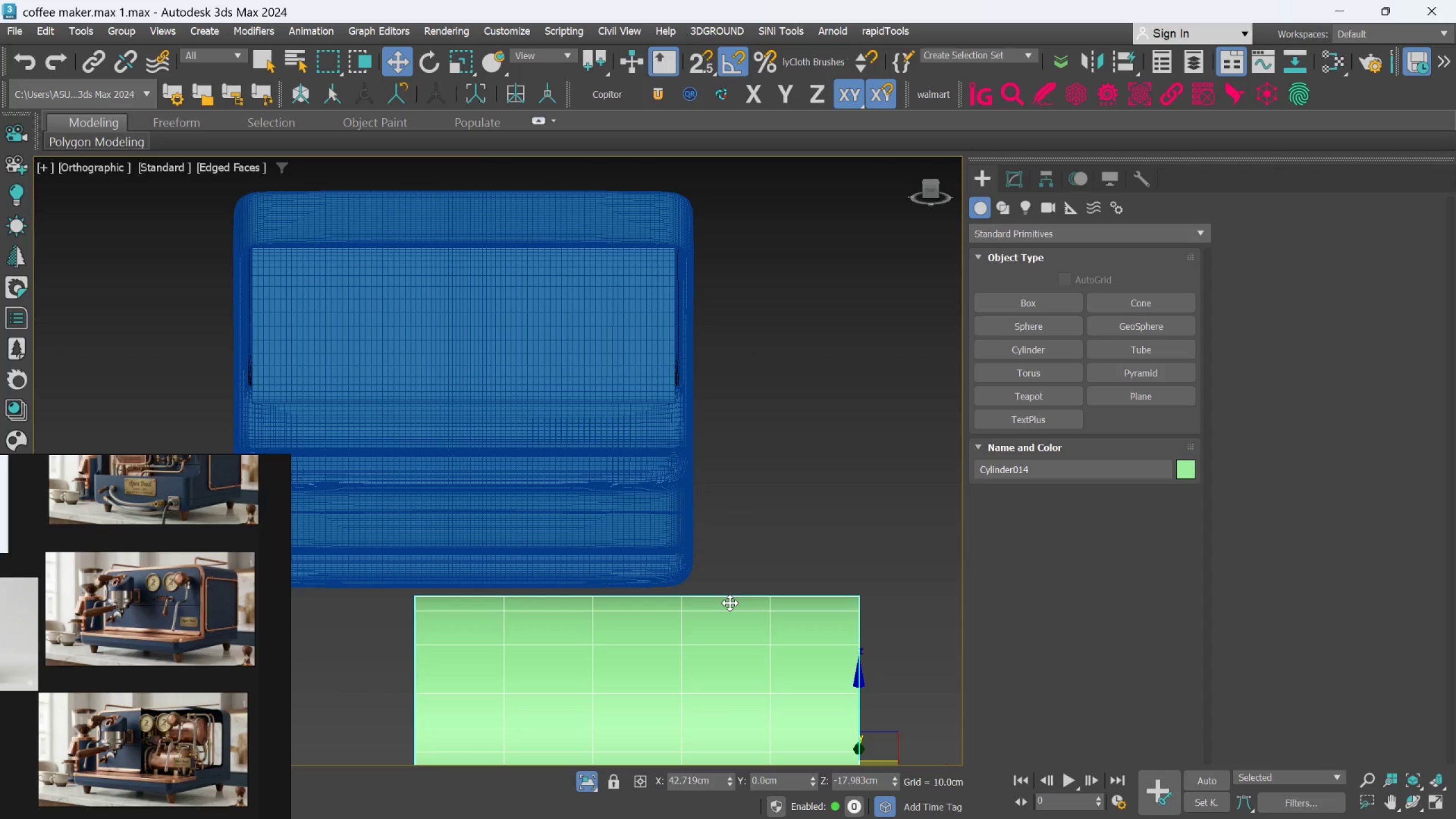 
key(F)
 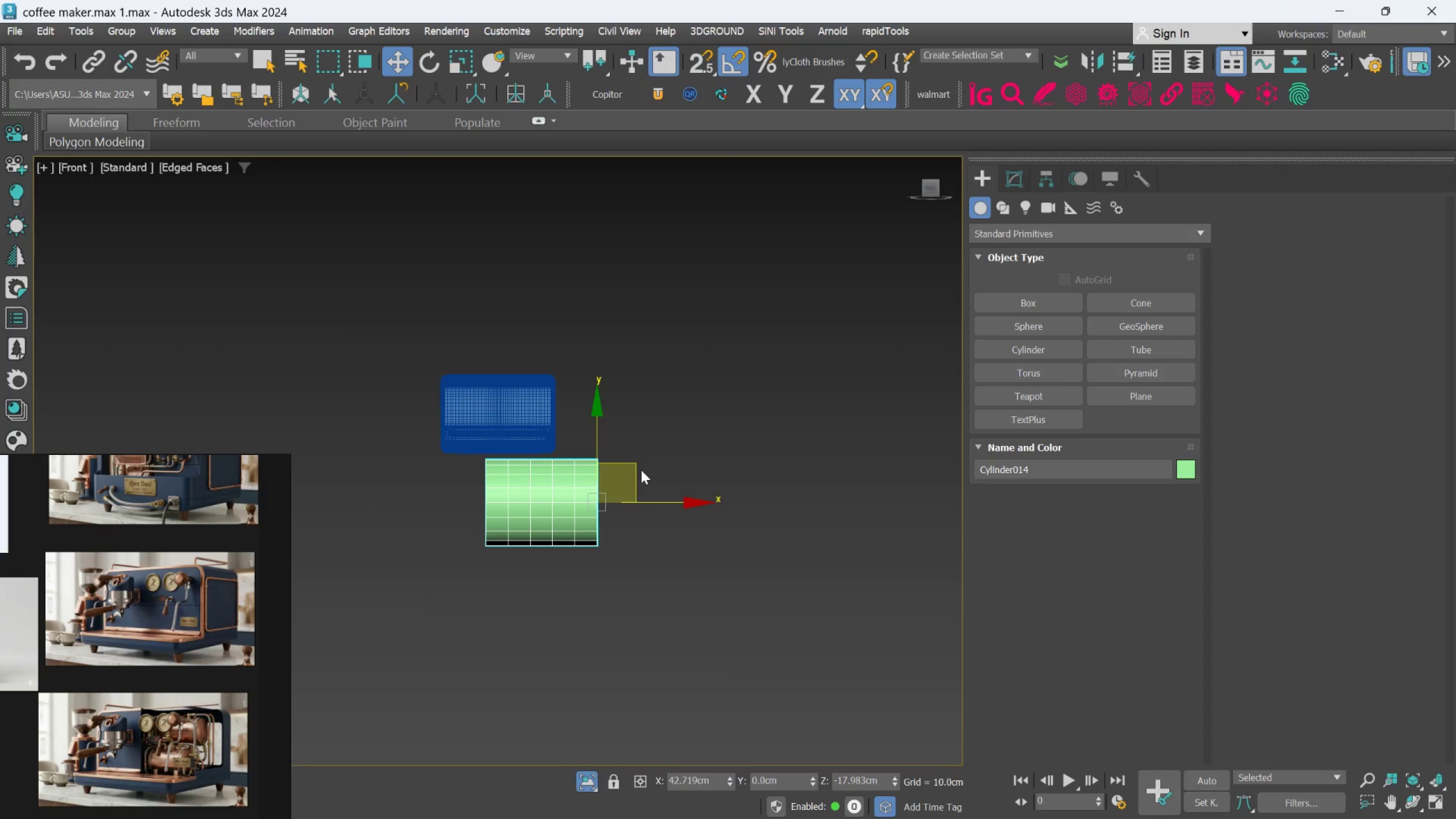 
left_click_drag(start_coordinate=[635, 467], to_coordinate=[601, 369])
 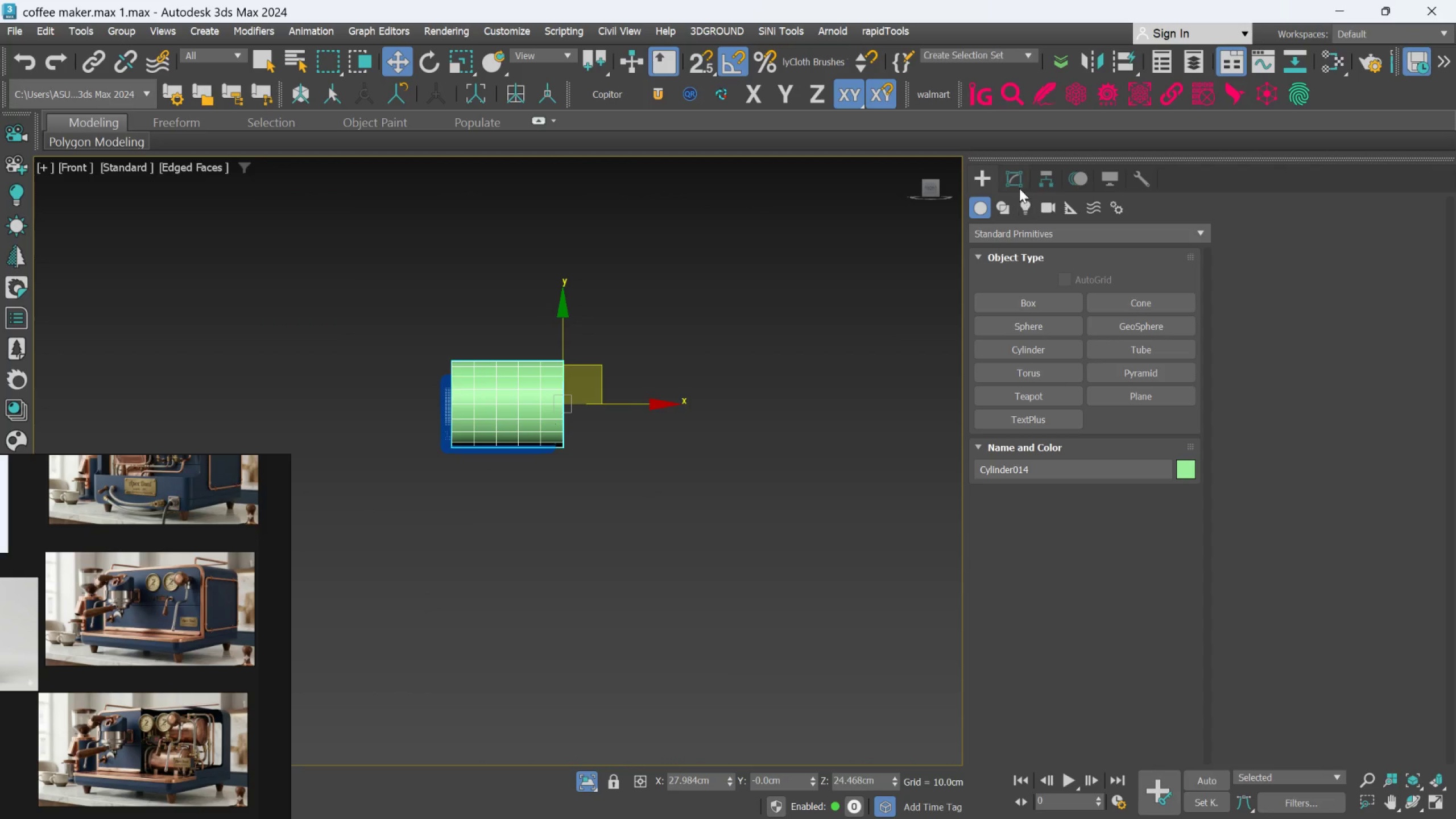 
left_click([1018, 180])
 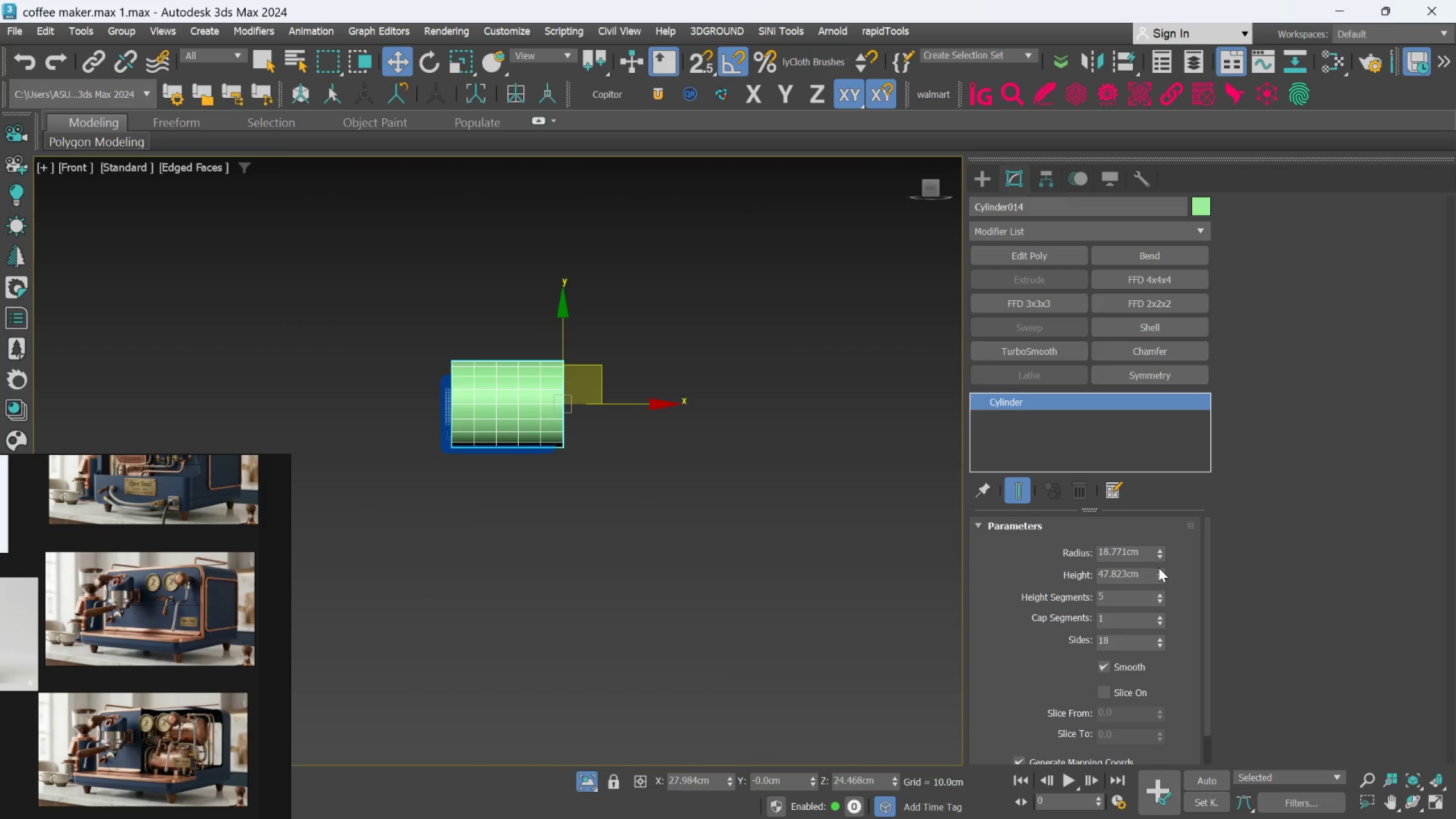 
left_click([1159, 565])
 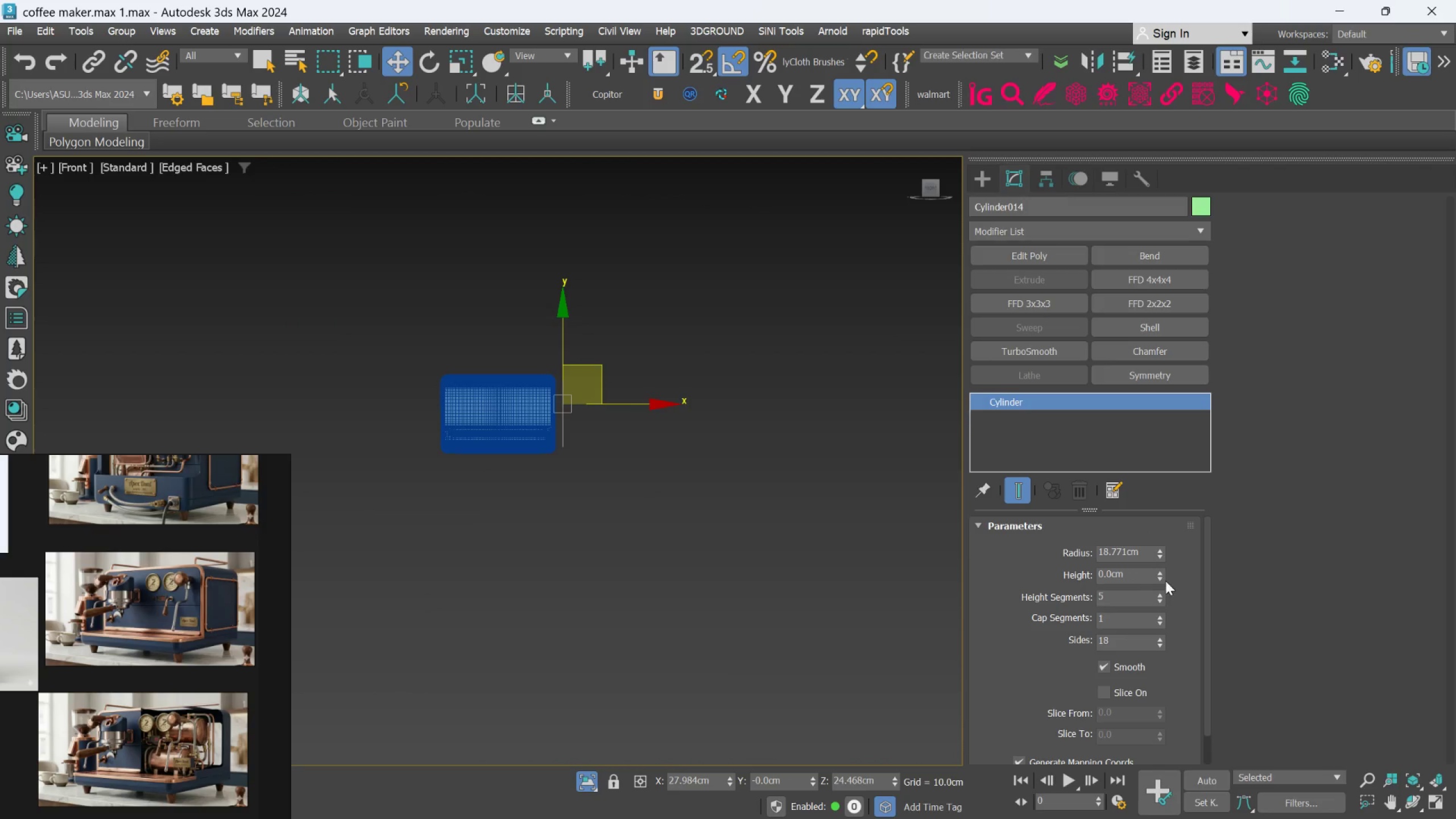 
left_click_drag(start_coordinate=[1160, 570], to_coordinate=[1160, 537])
 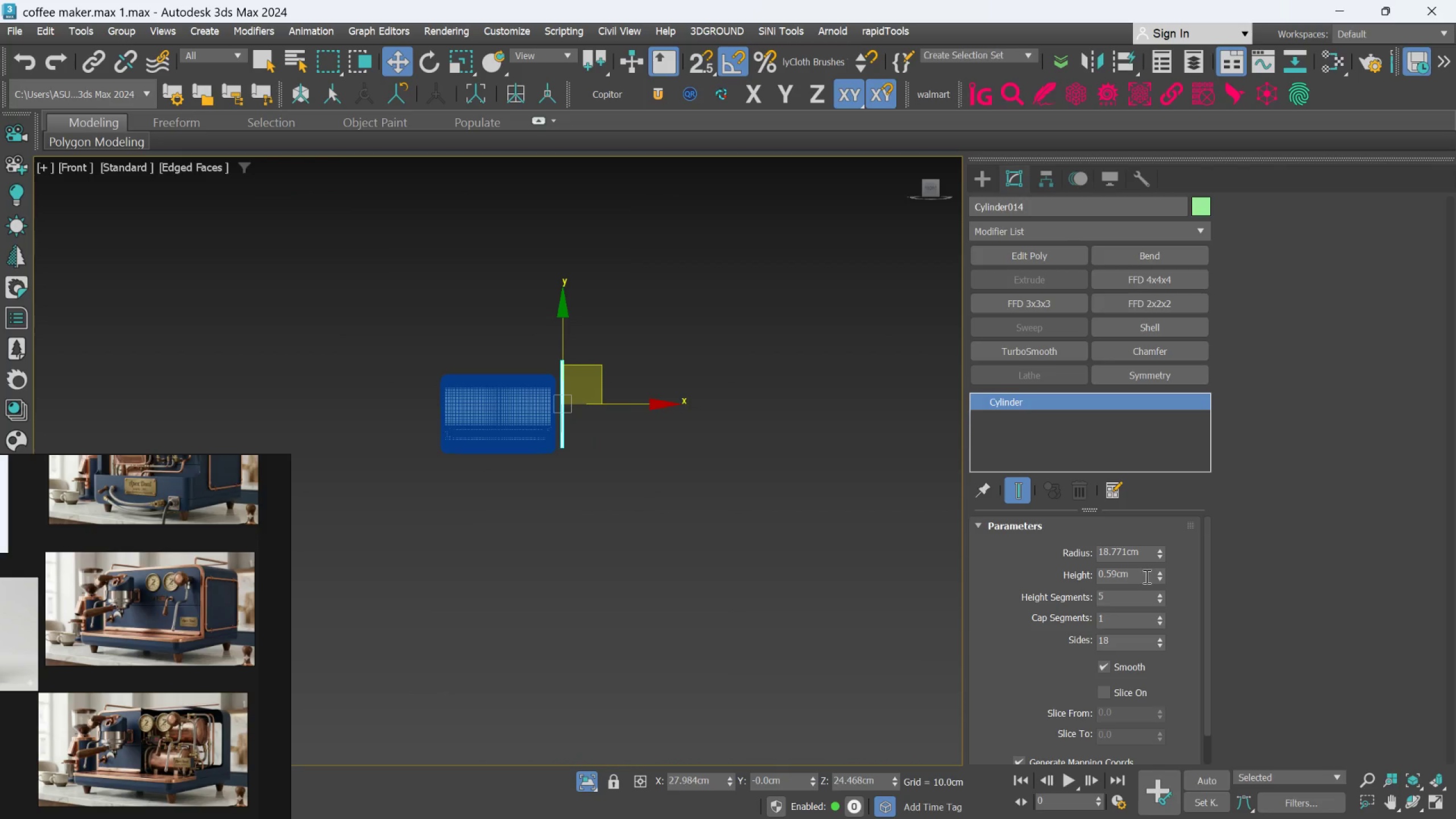 
double_click([1145, 576])
 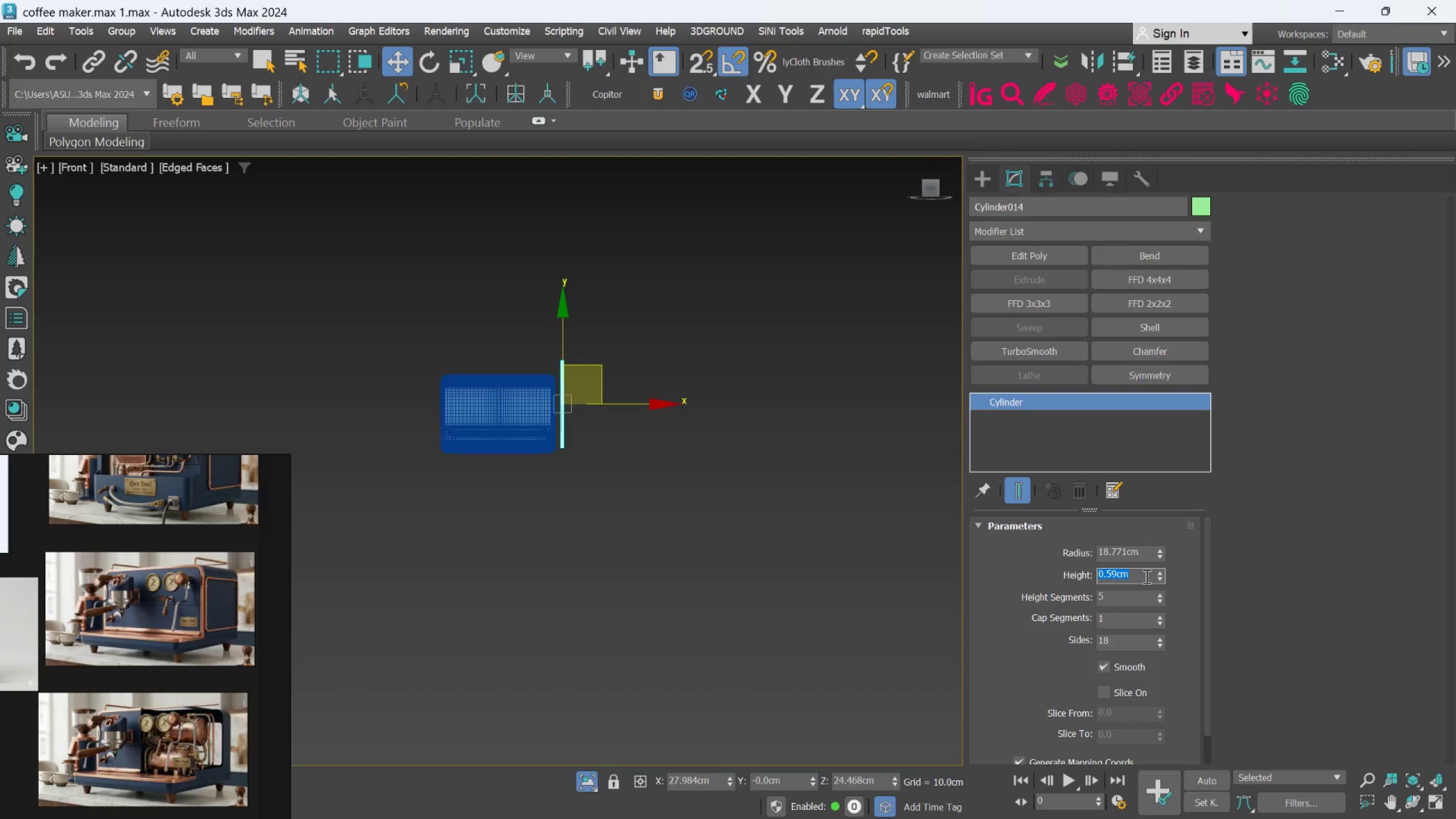 
type(10)
 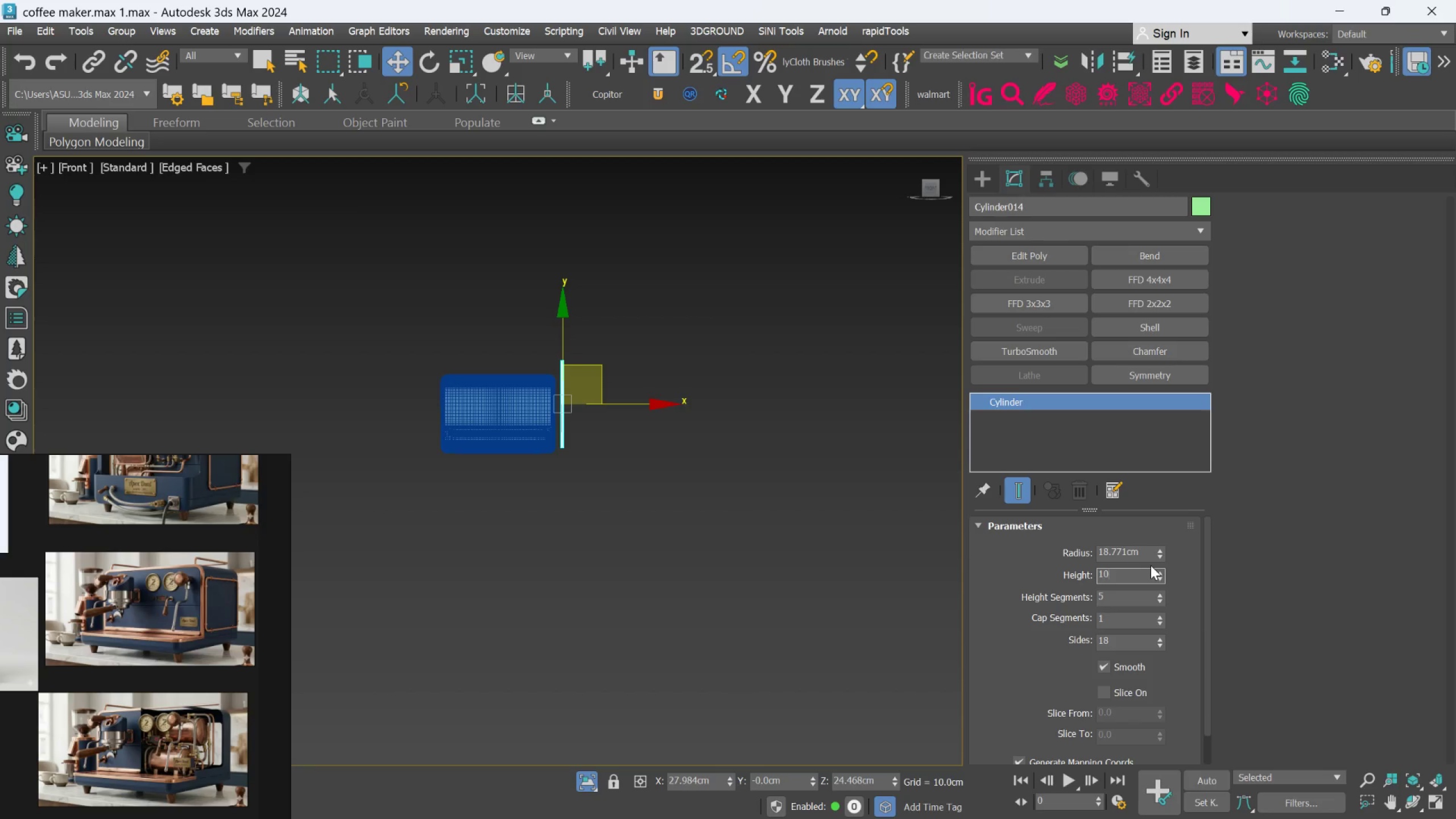 
key(Enter)
 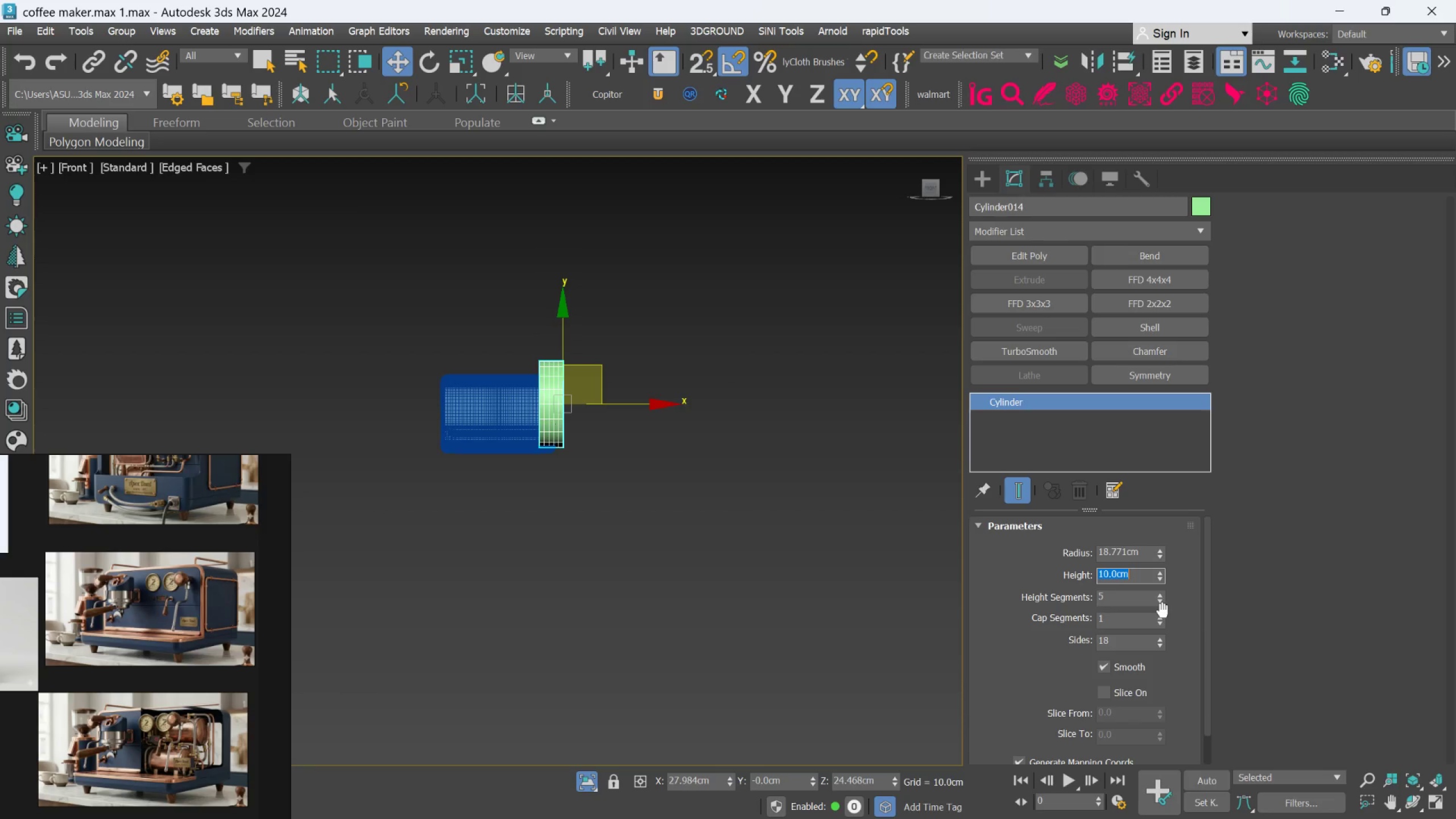 
right_click([1164, 609])
 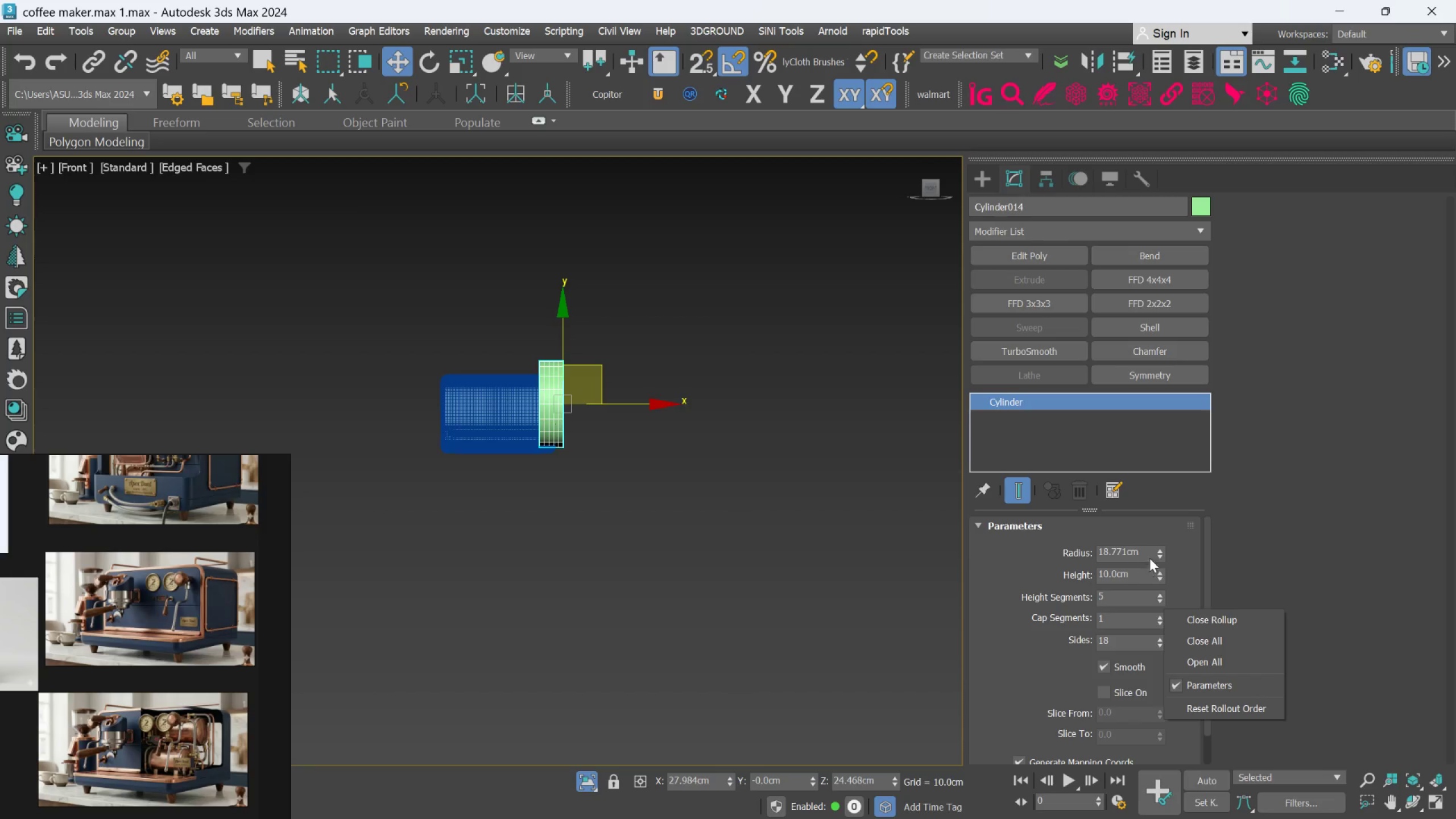 
left_click_drag(start_coordinate=[1155, 552], to_coordinate=[1166, 582])
 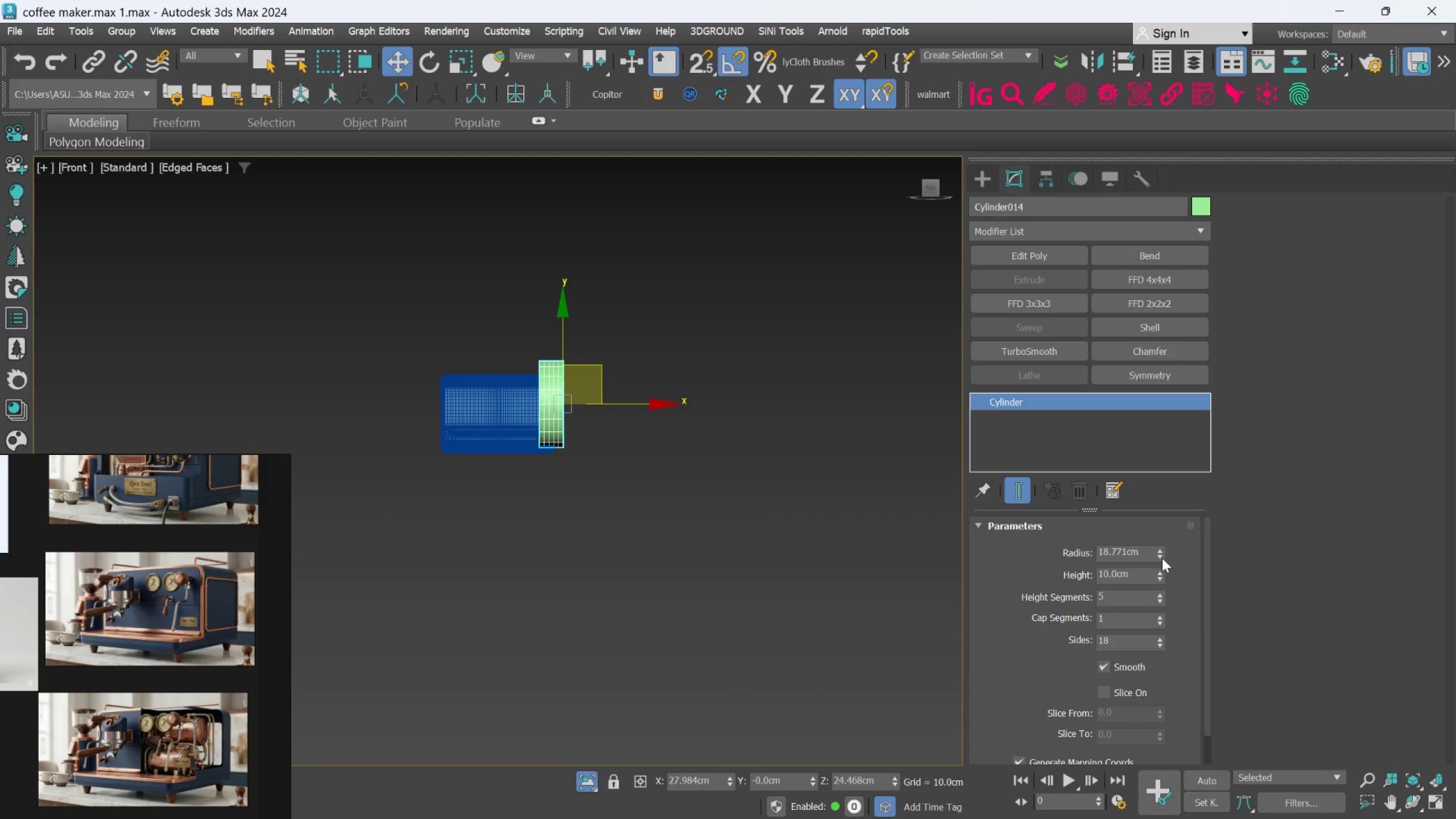 
left_click_drag(start_coordinate=[1162, 555], to_coordinate=[1160, 593])
 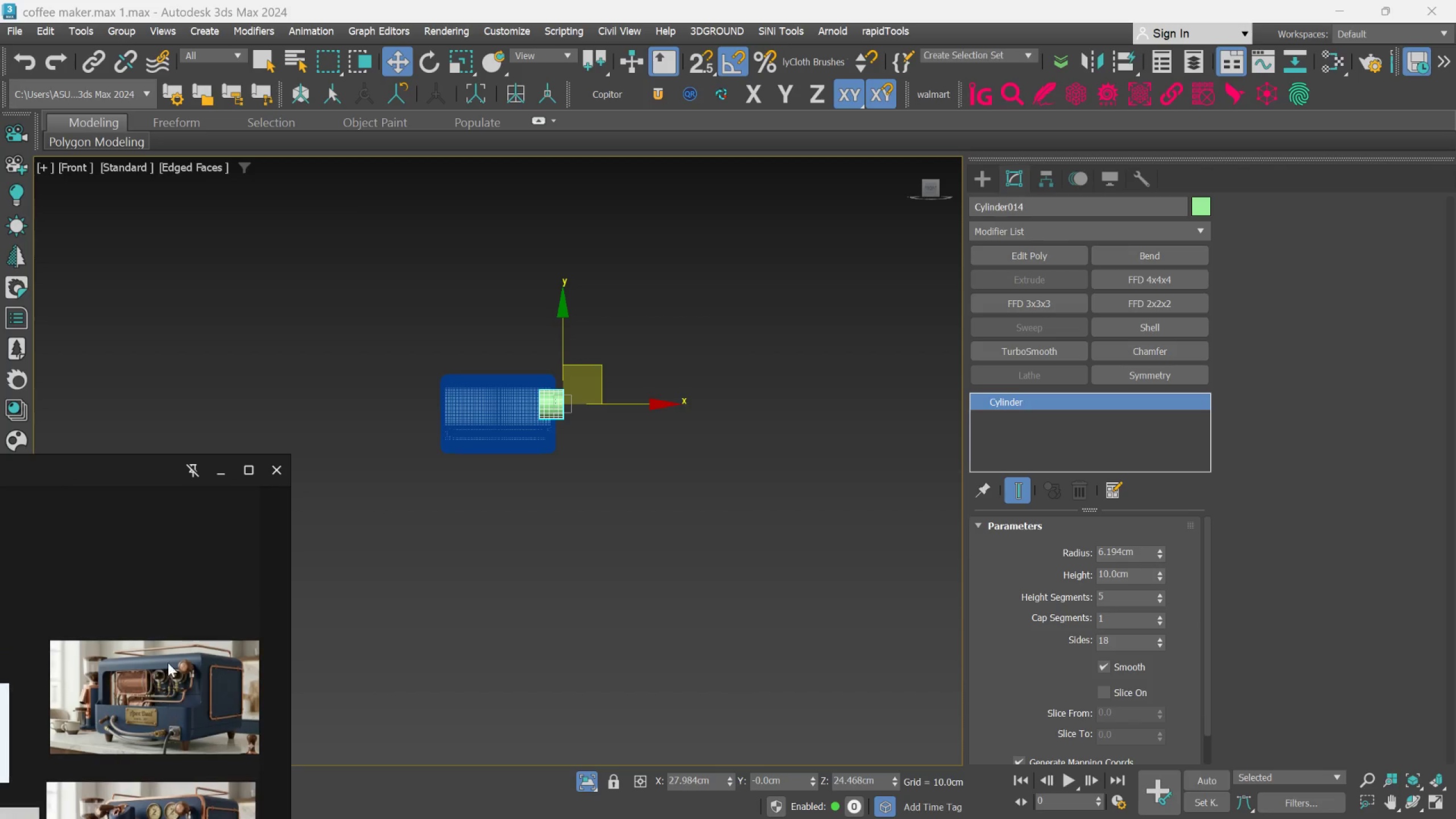 
scroll: coordinate [163, 622], scroll_direction: down, amount: 7.0
 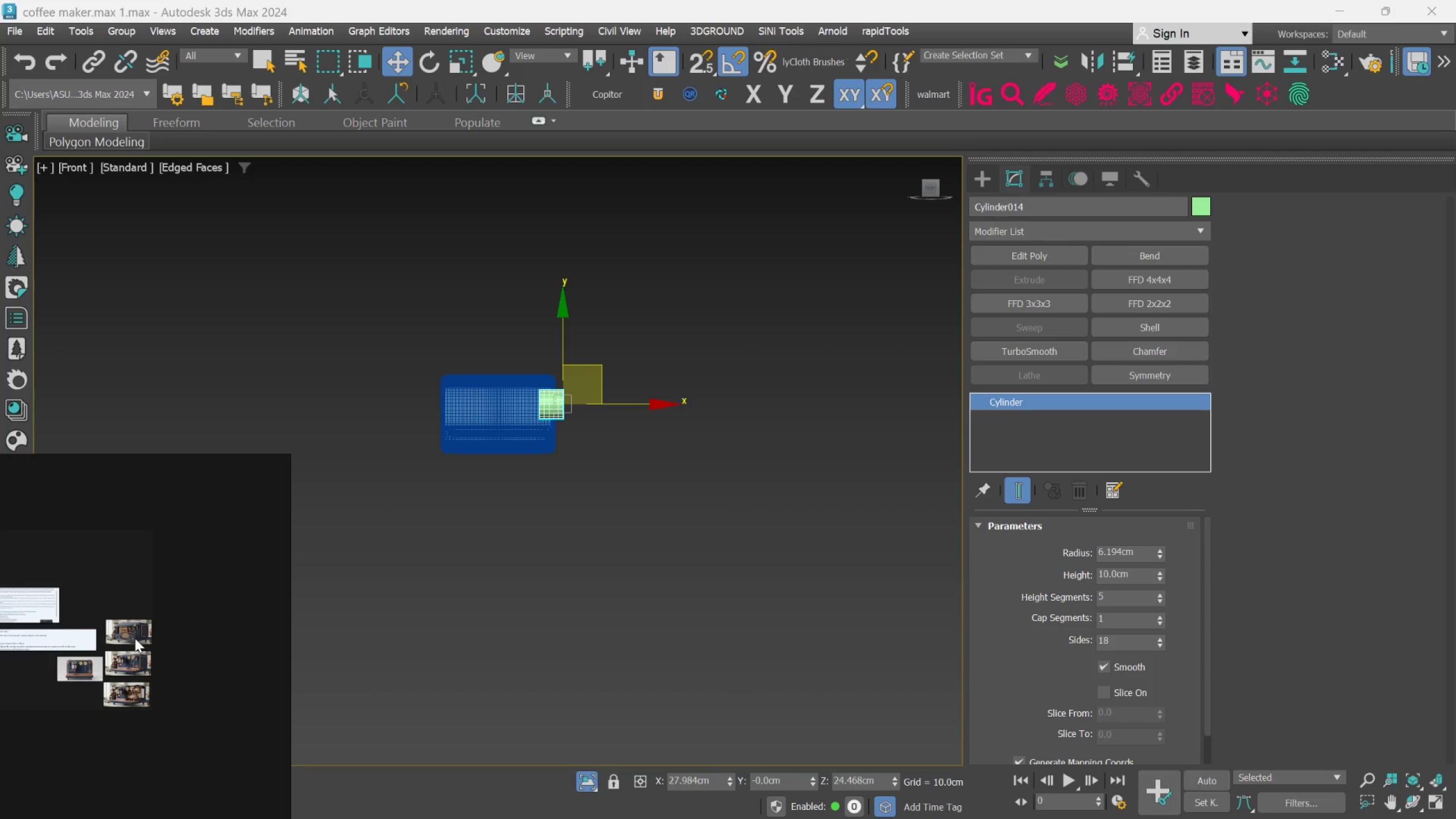 
scroll: coordinate [696, 517], scroll_direction: up, amount: 15.0
 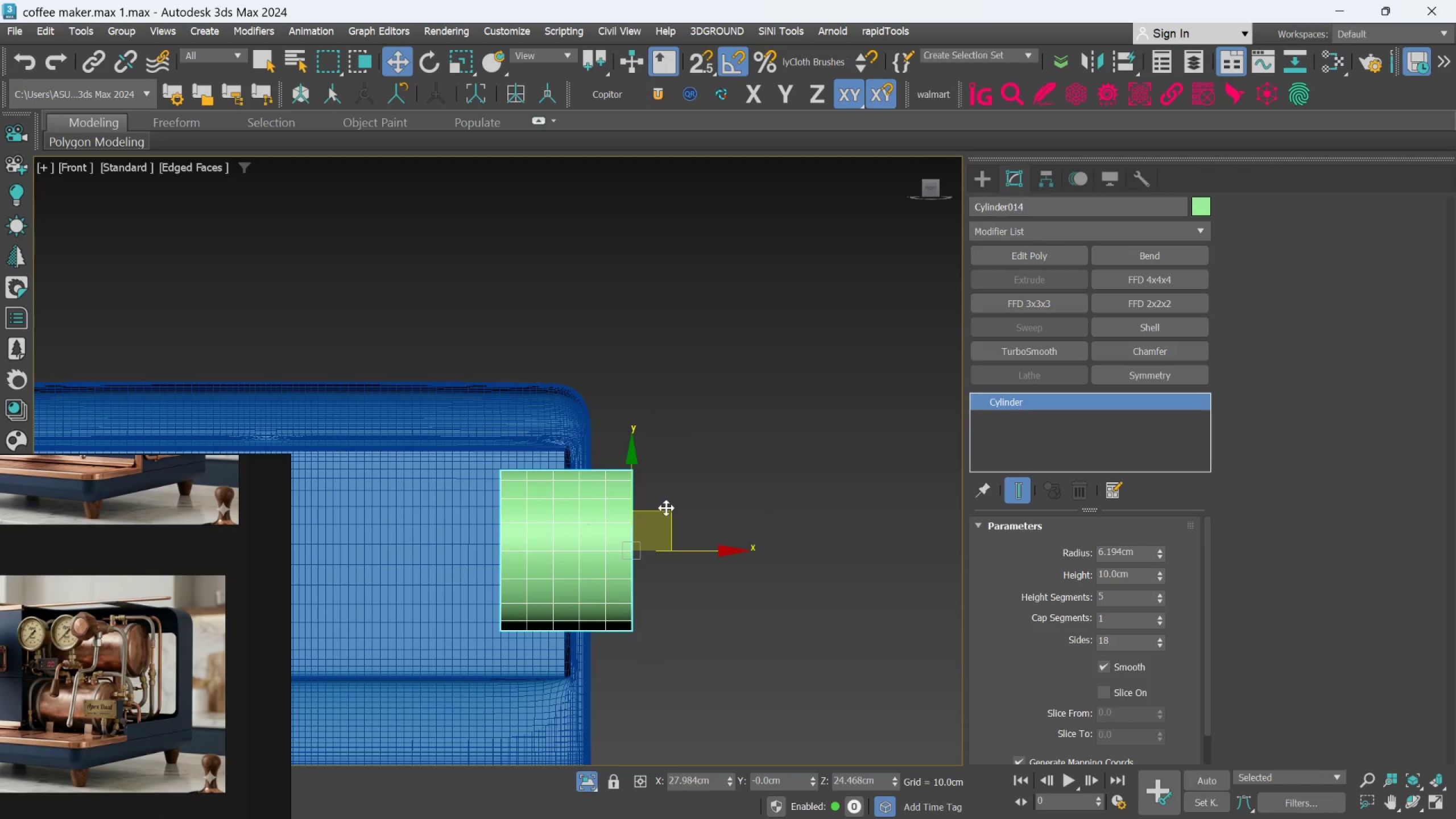 
left_click_drag(start_coordinate=[666, 510], to_coordinate=[589, 495])
 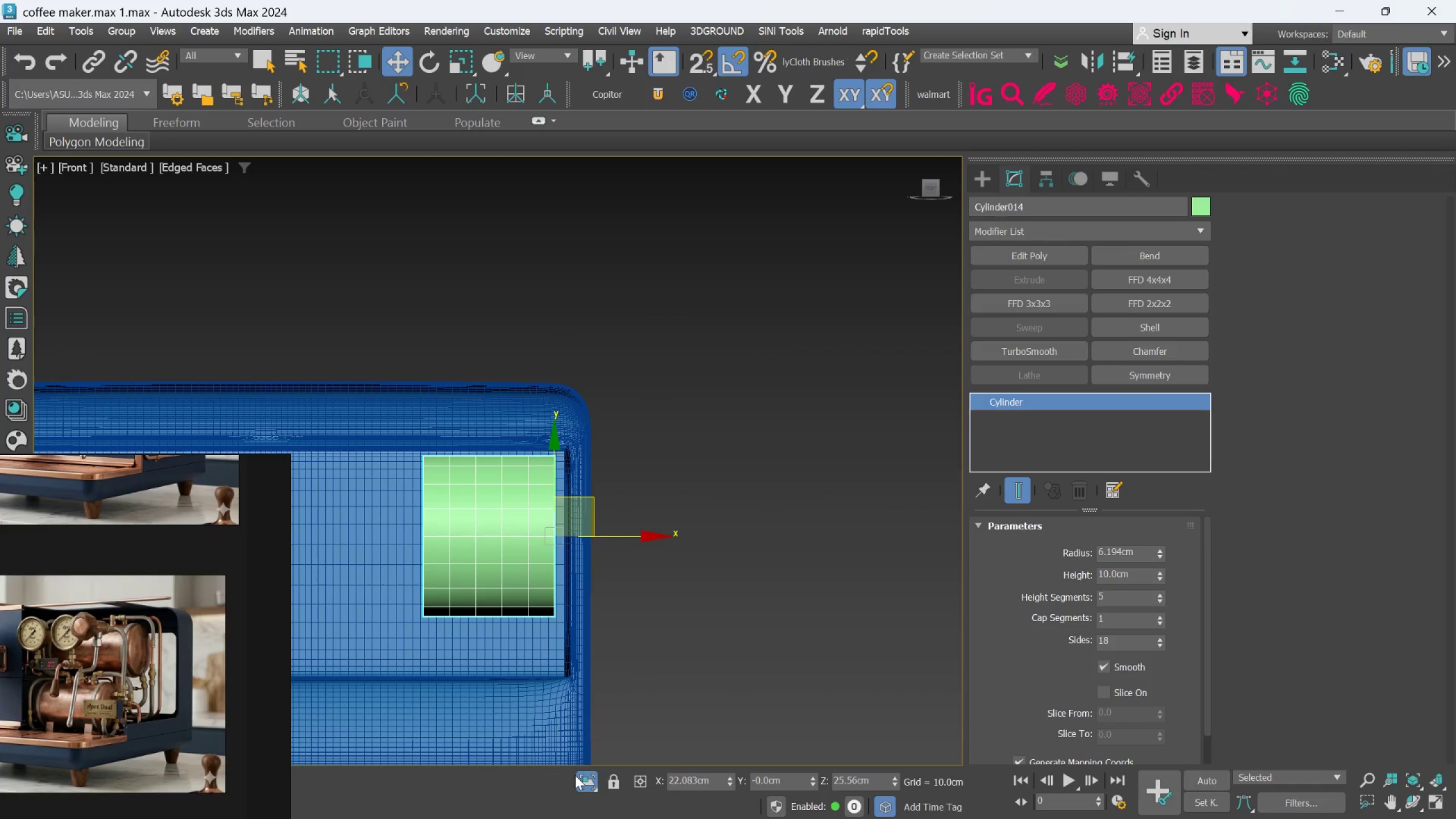 
left_click([581, 782])
 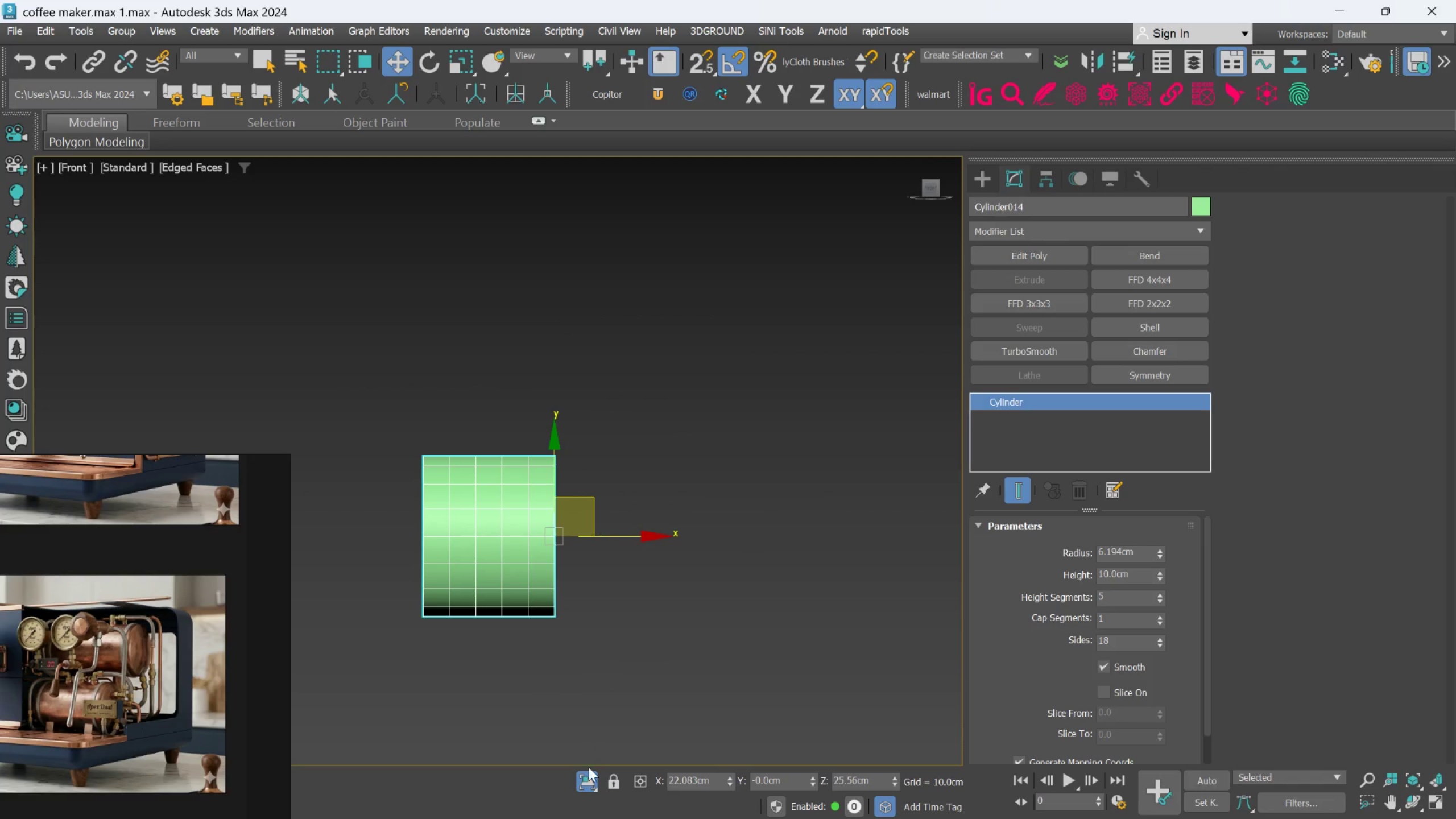 
left_click([589, 777])
 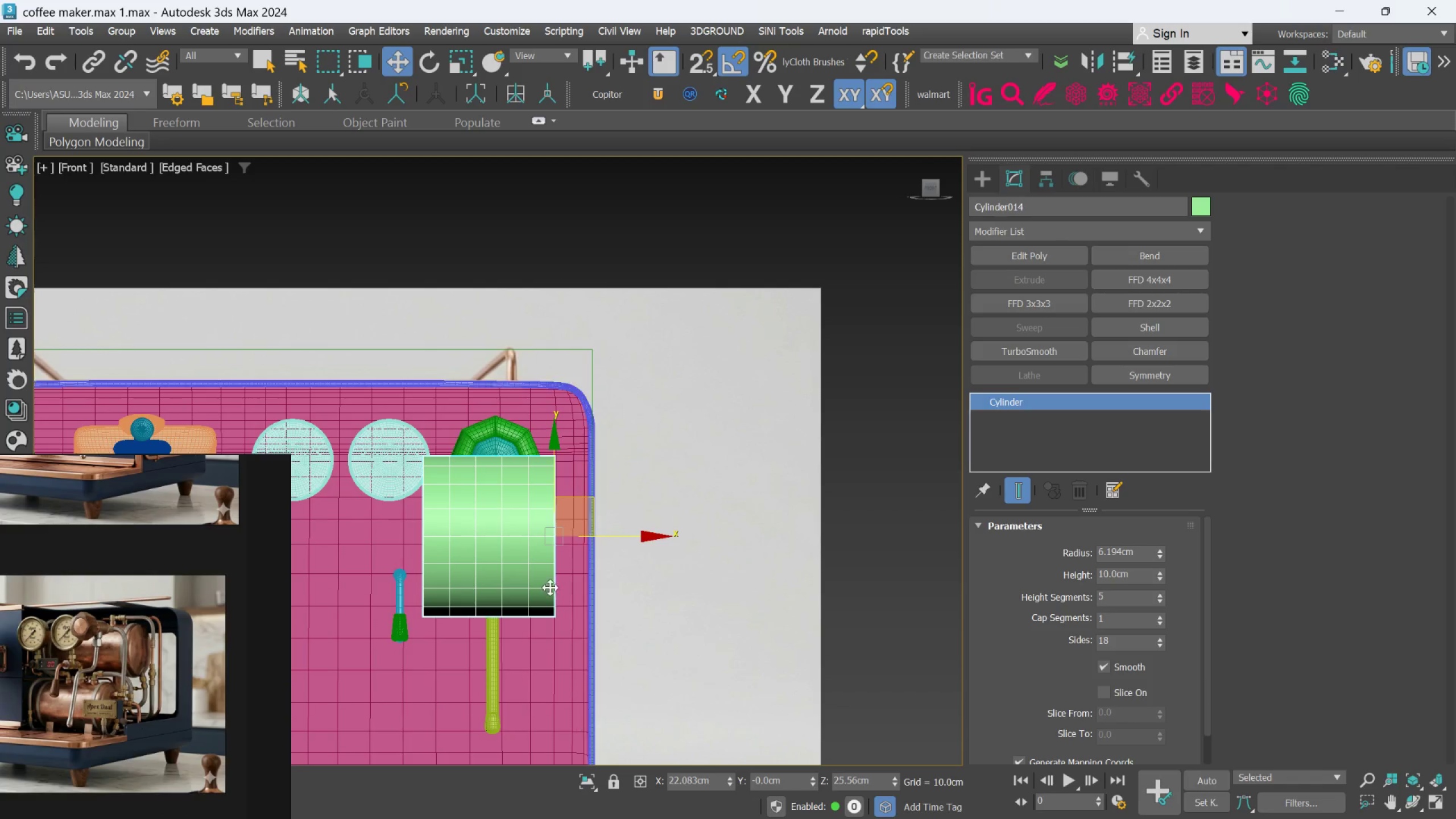 
scroll: coordinate [547, 574], scroll_direction: down, amount: 2.0
 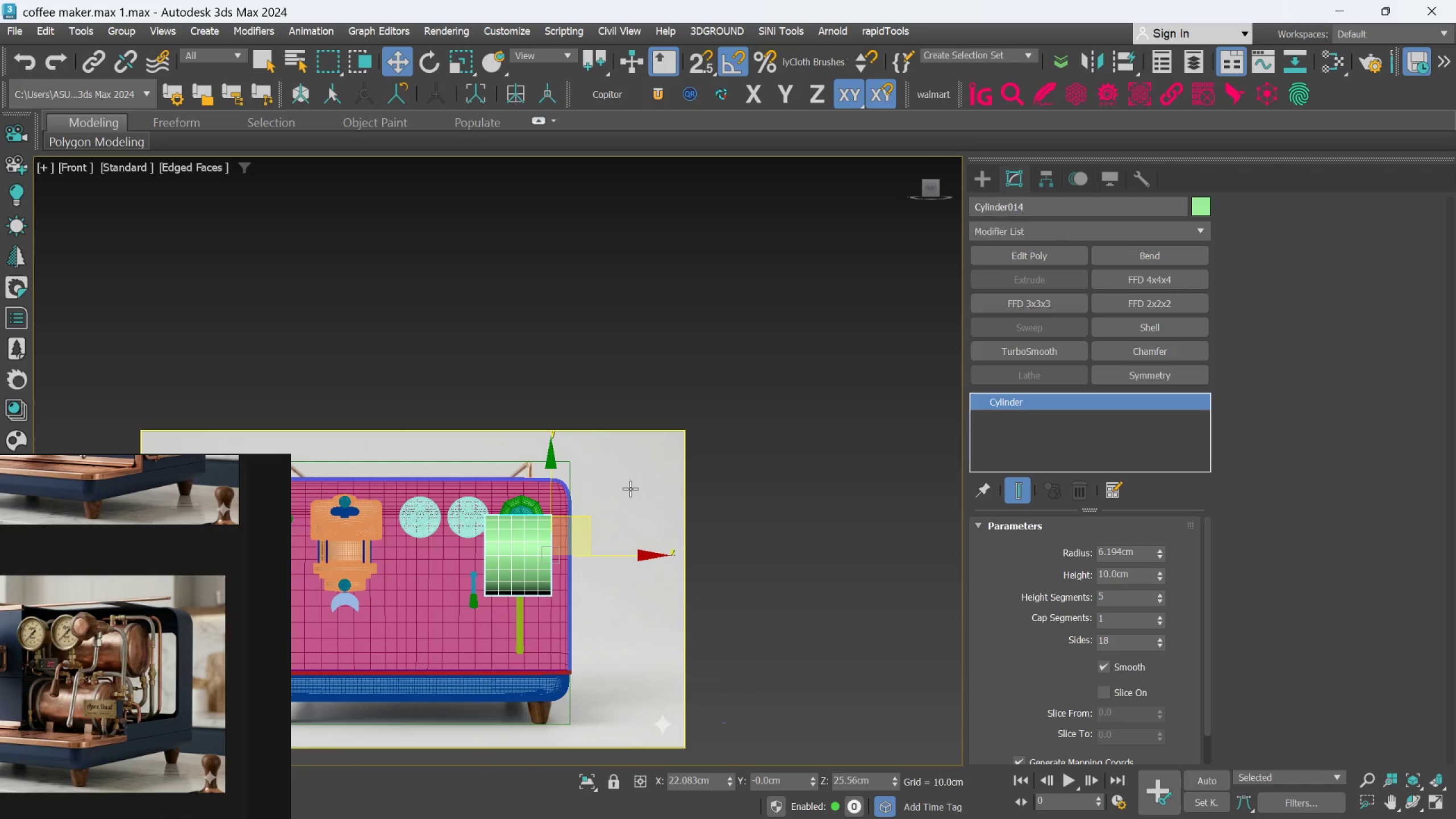 
hold_key(key=ControlLeft, duration=0.6)
left_click([630, 489])
 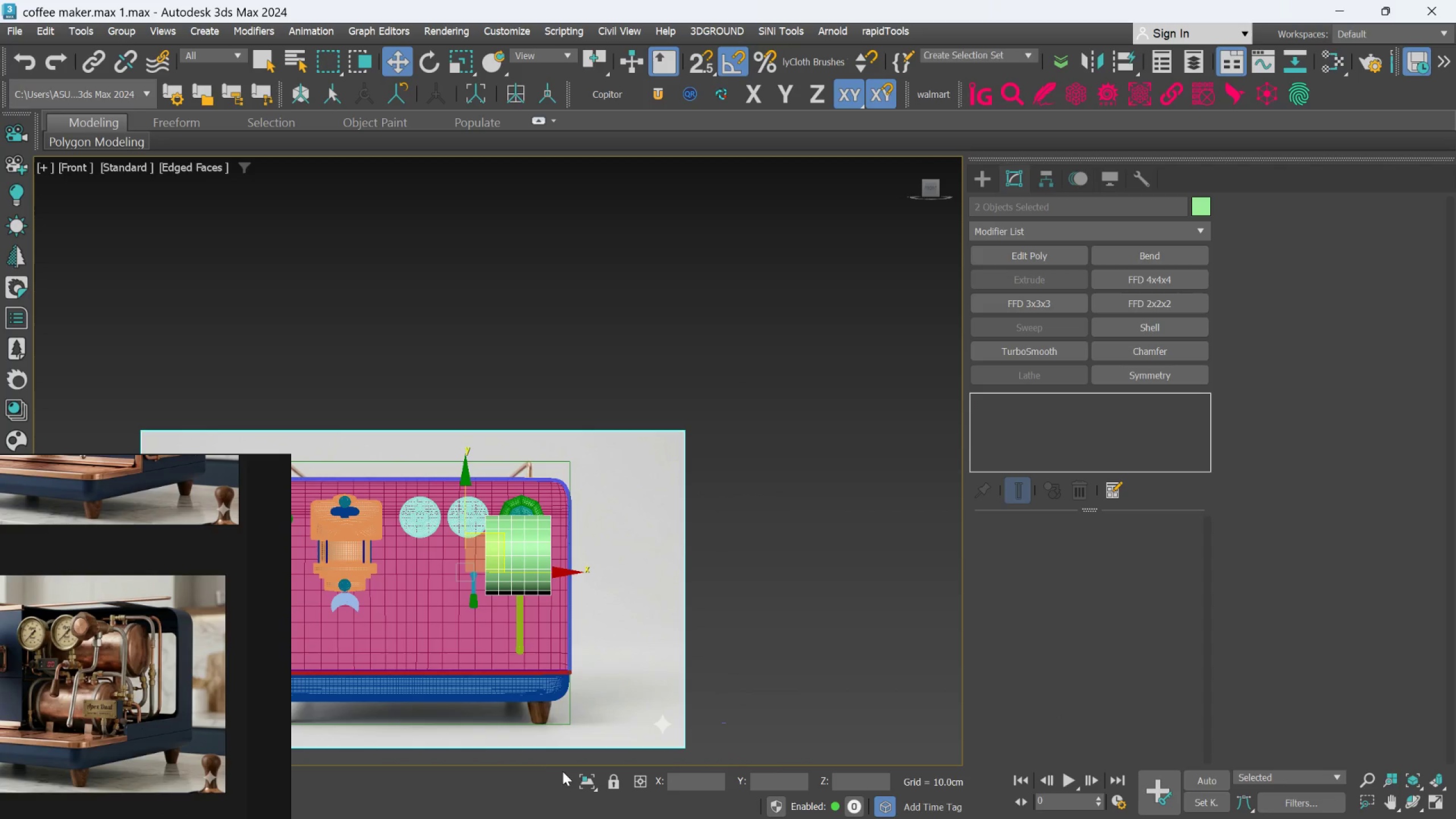 
left_click([578, 775])
 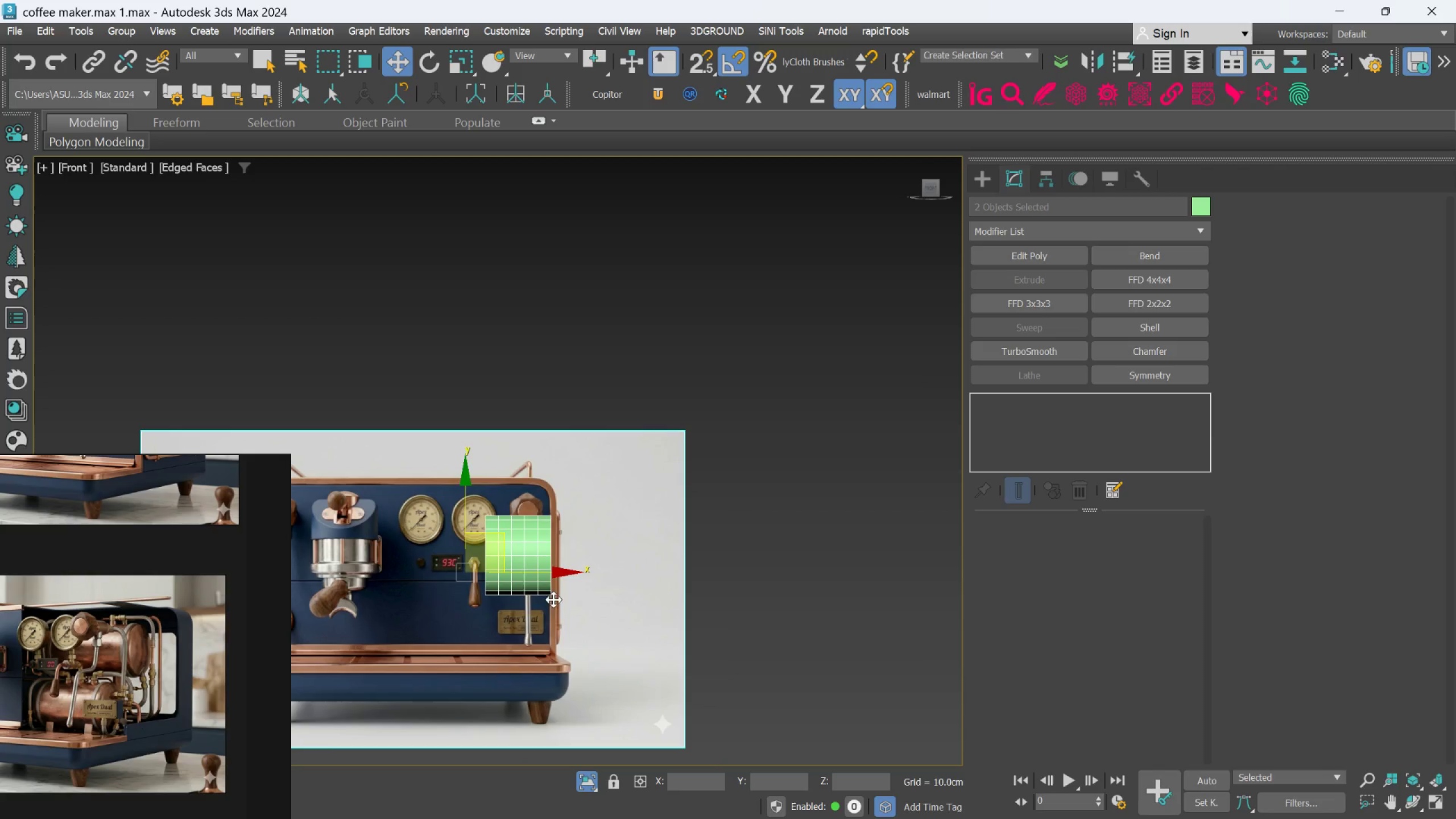 
scroll: coordinate [533, 569], scroll_direction: up, amount: 2.0
 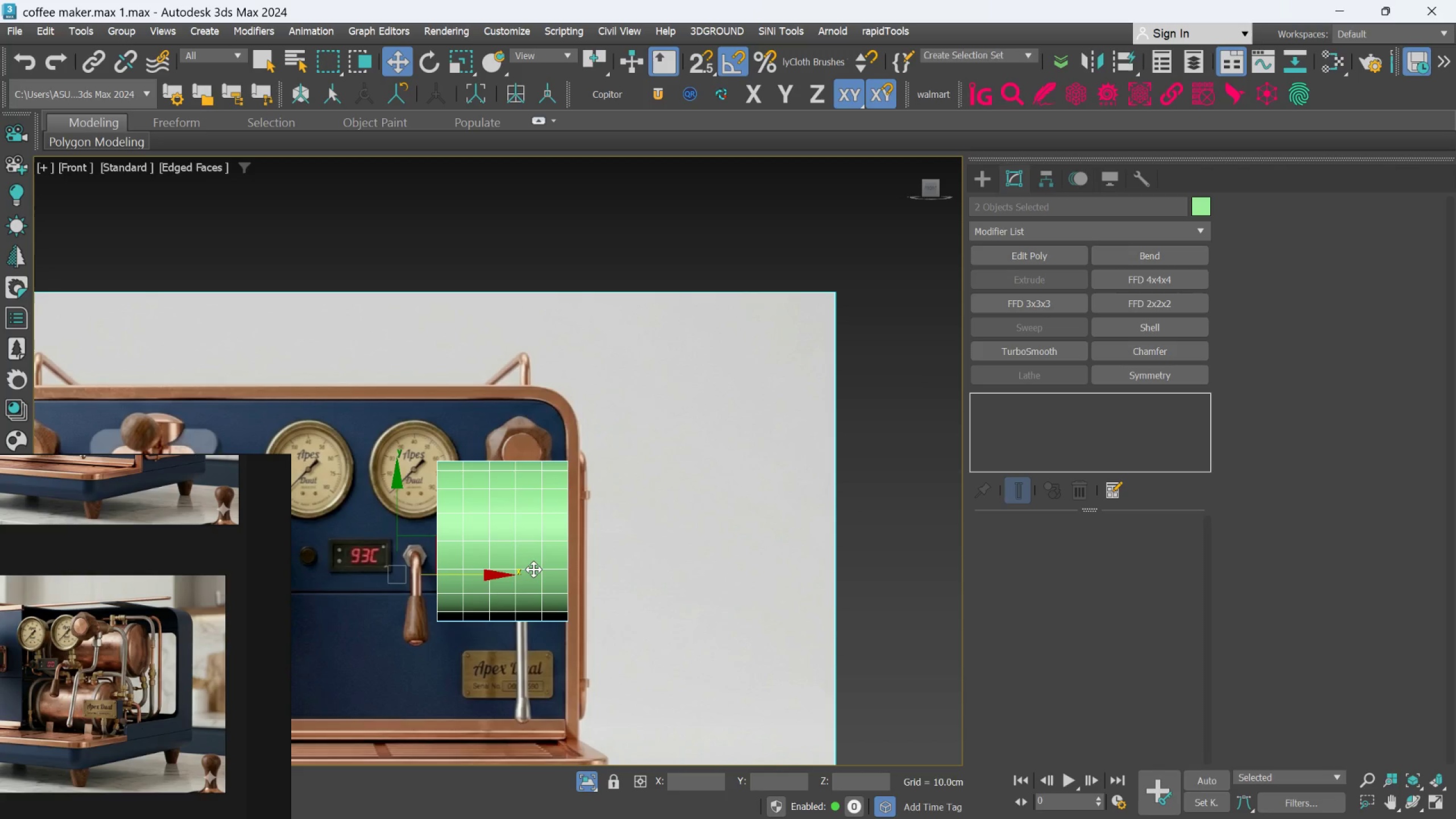 
scroll: coordinate [533, 569], scroll_direction: down, amount: 2.0
 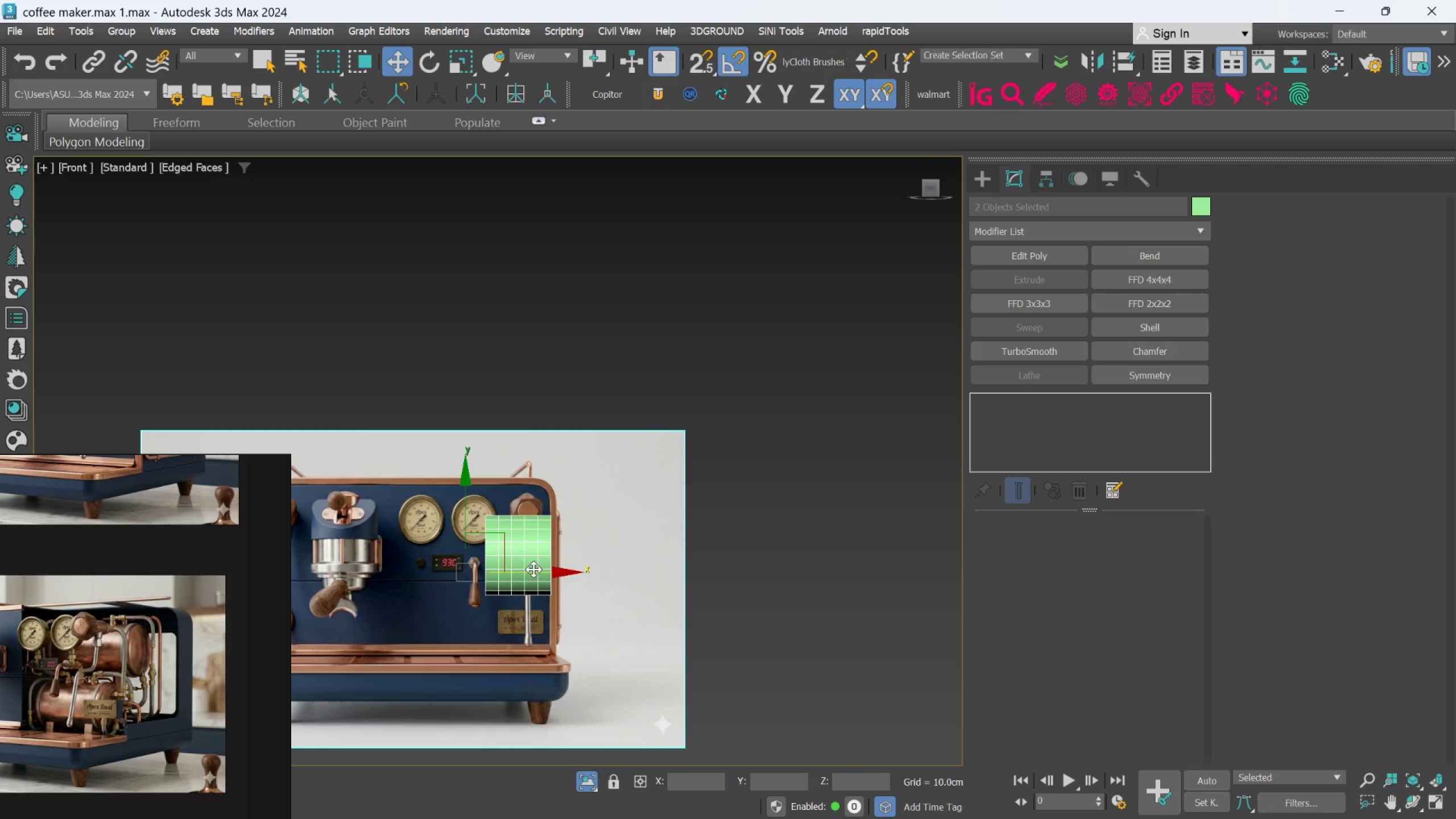 
key(Control+Z)
 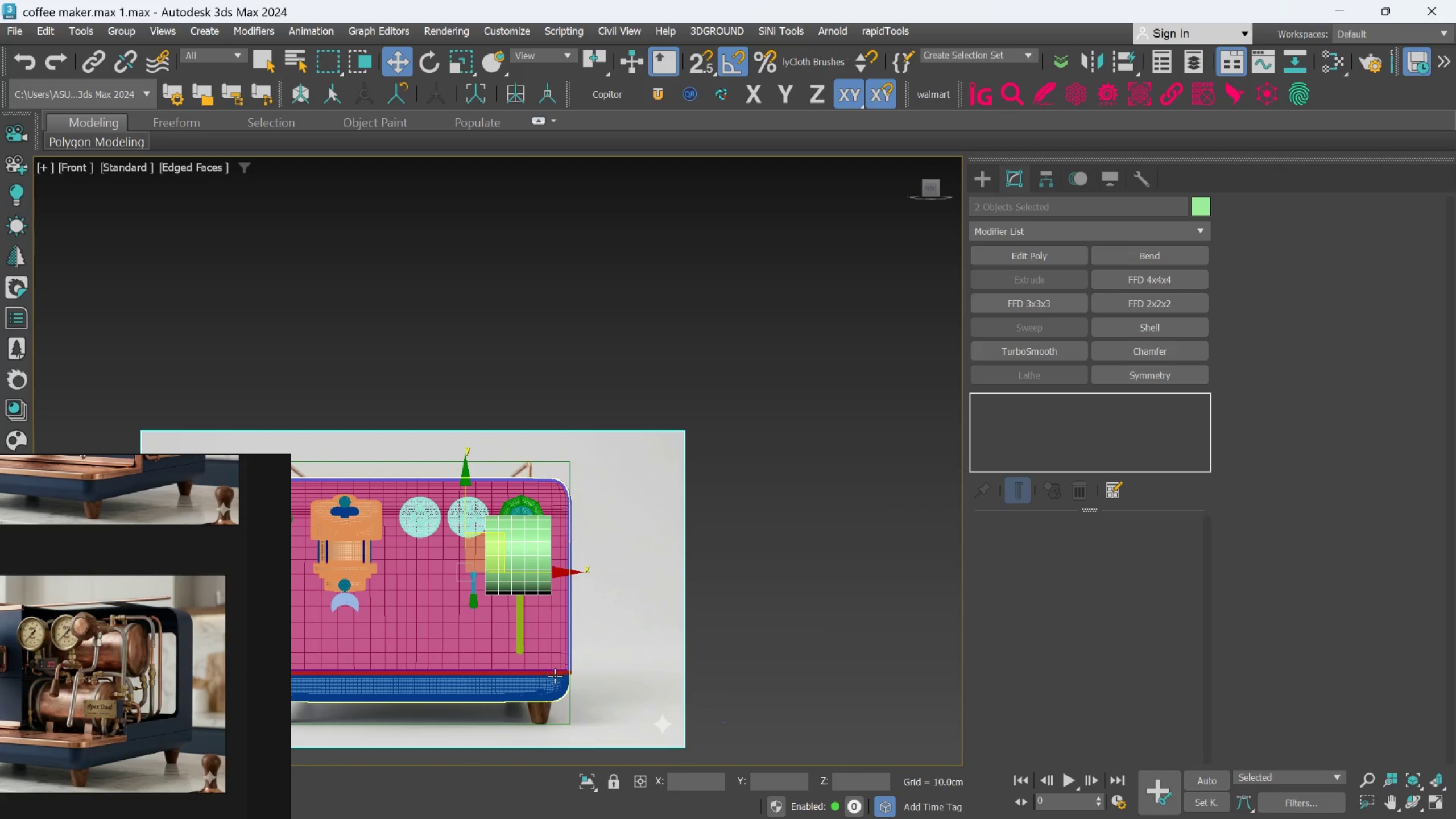 
key(Control+Z)
 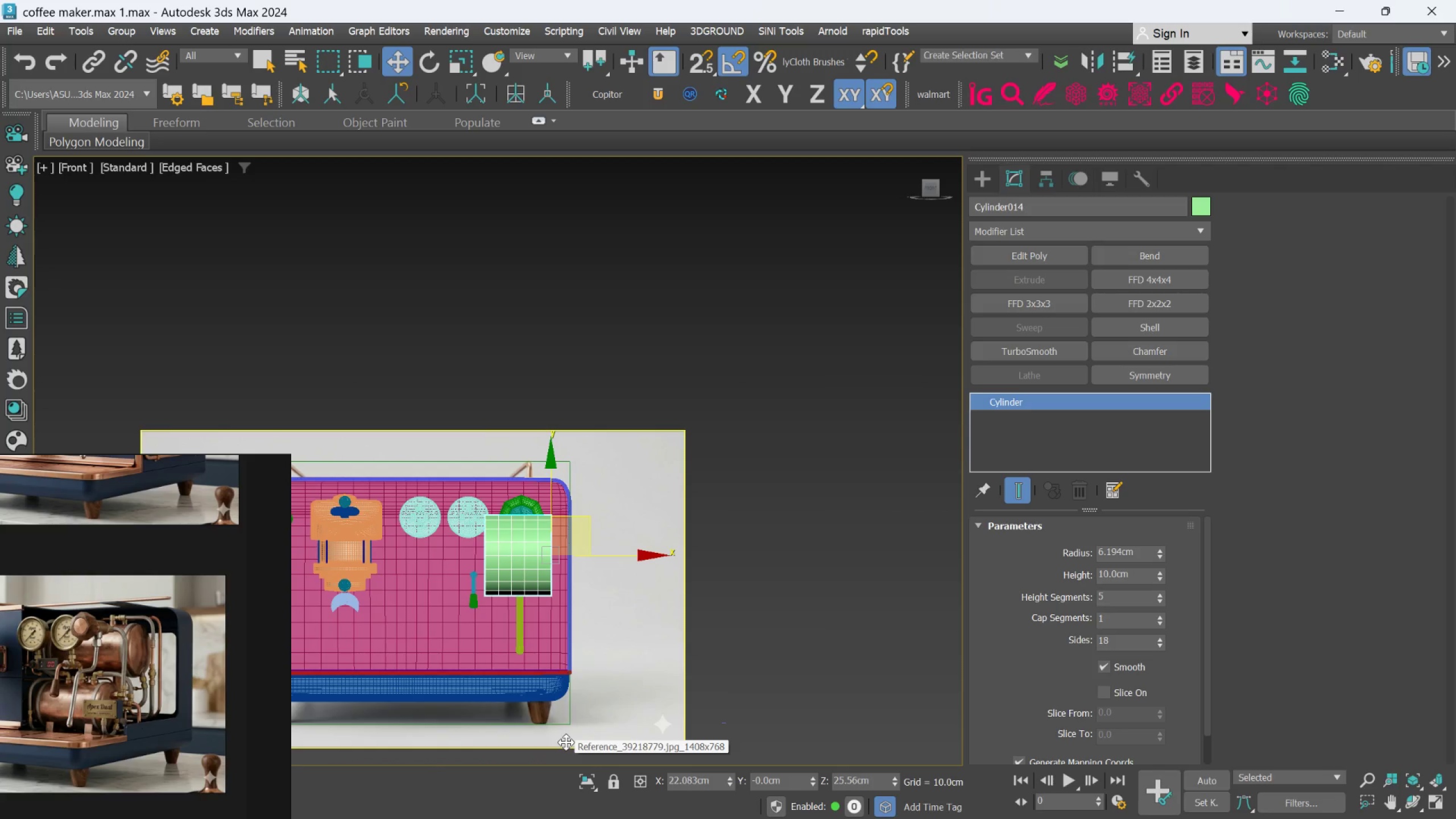 
key(Control+Z)
 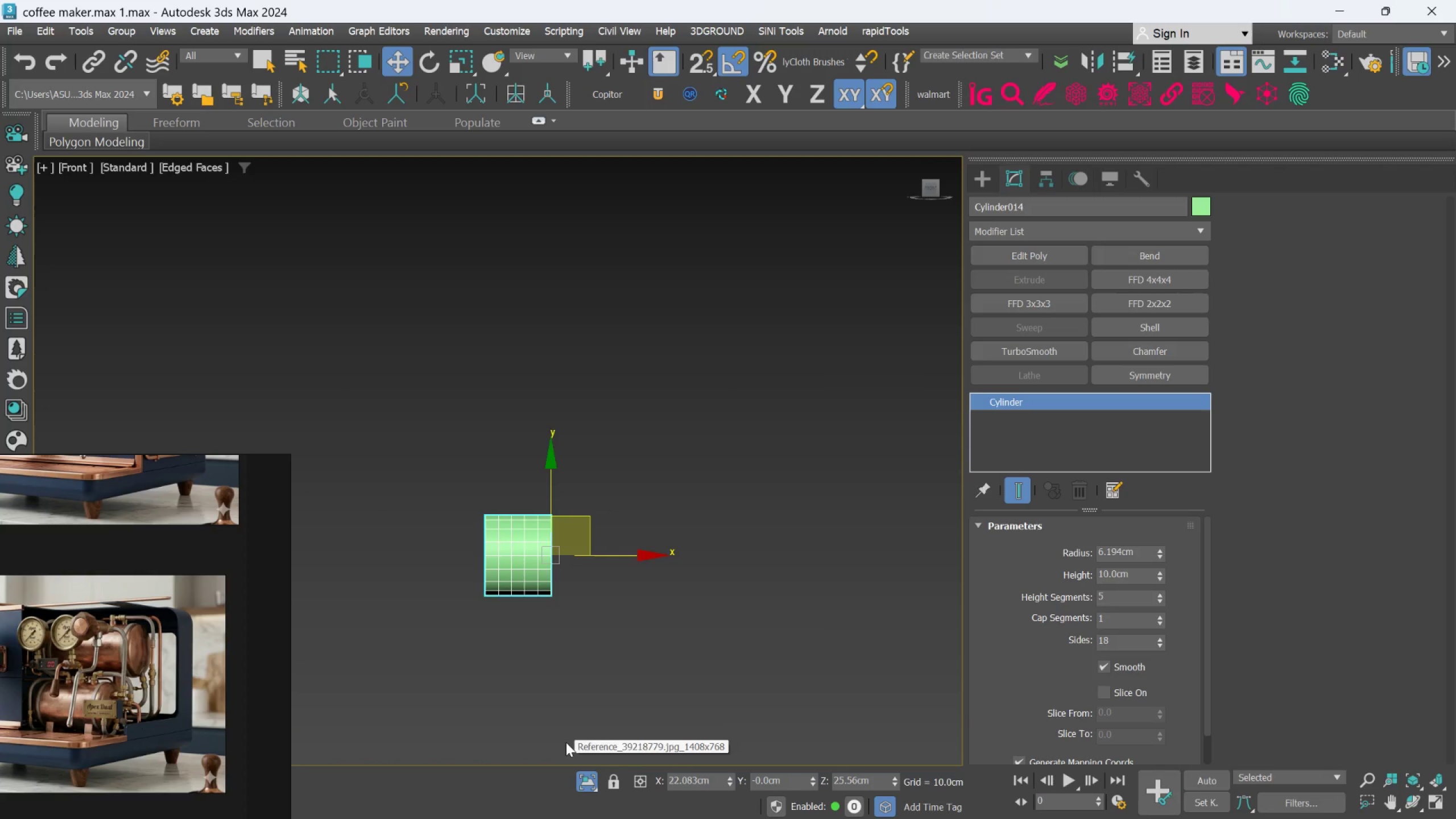 
key(Control+Z)
 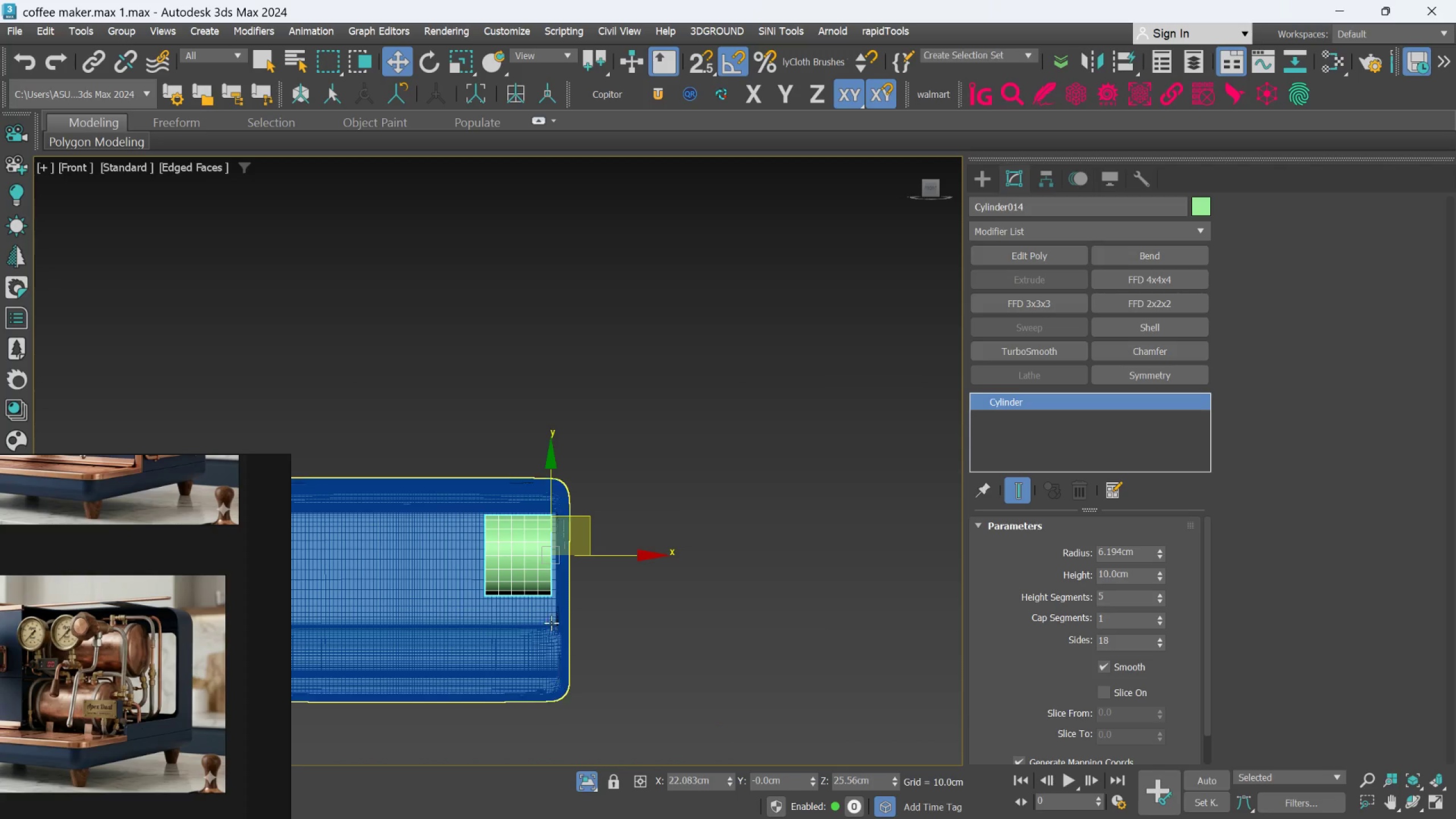 
scroll: coordinate [612, 544], scroll_direction: up, amount: 4.0
 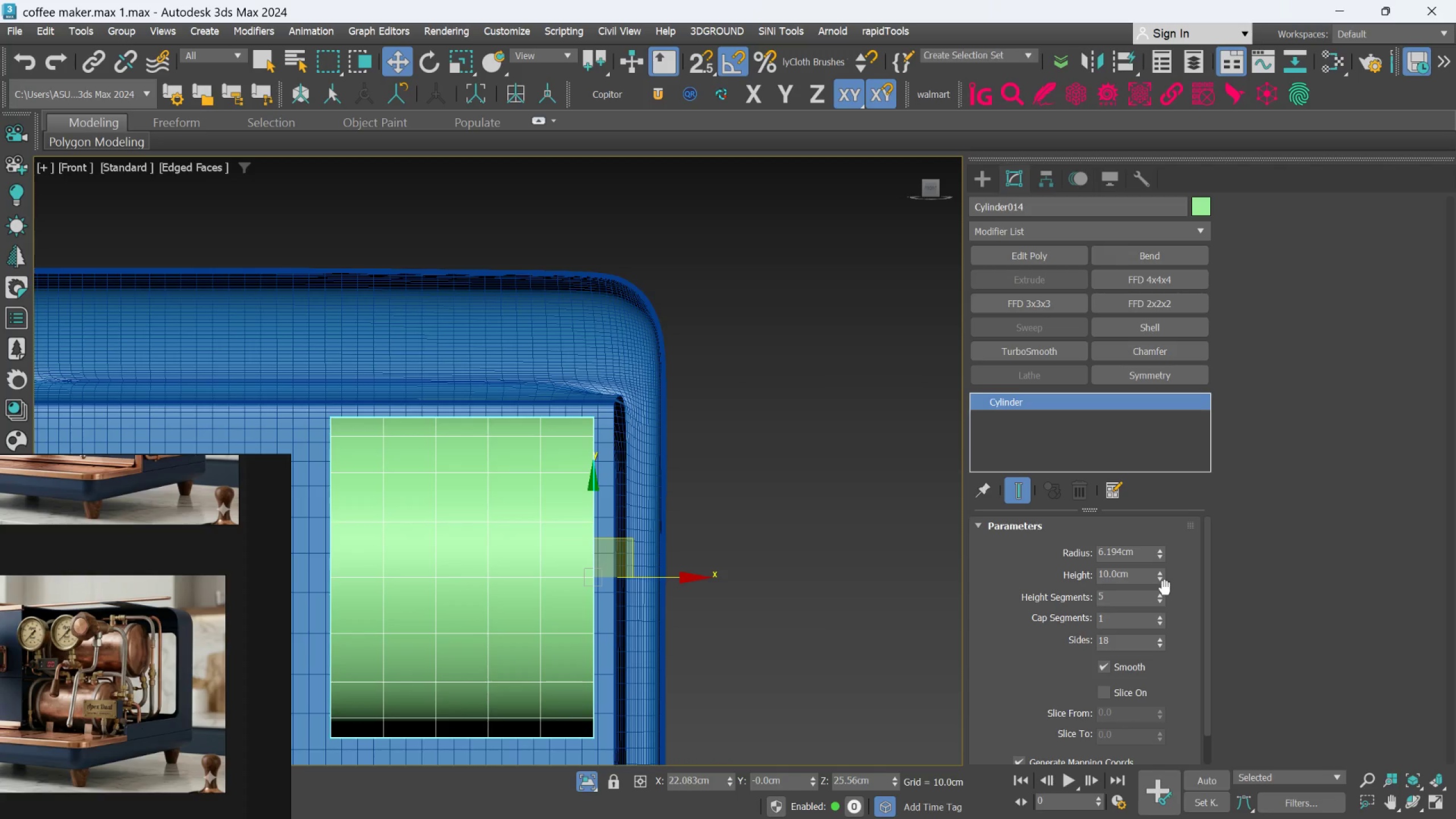 
right_click([1160, 601])
 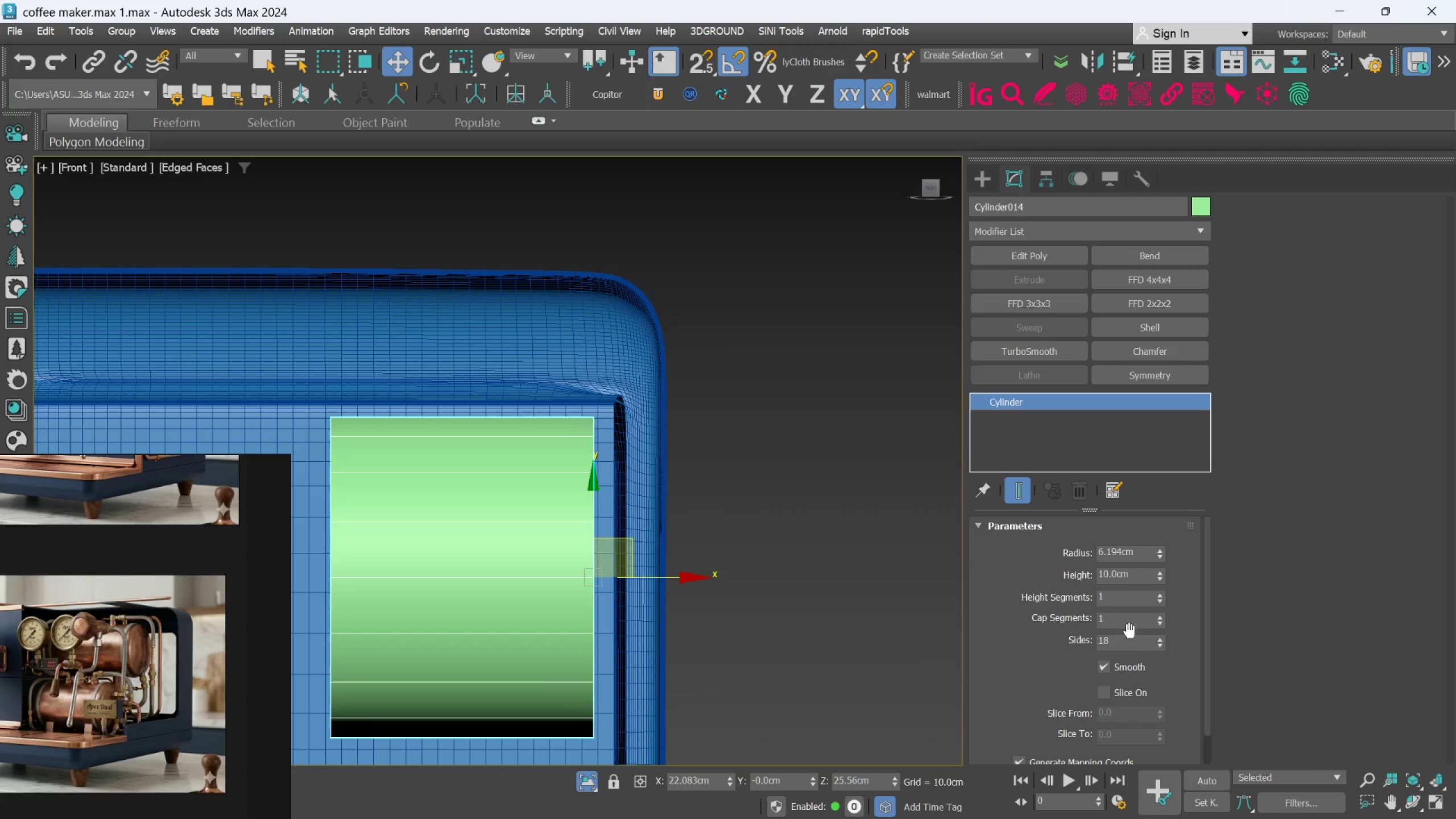 
double_click([1120, 645])
 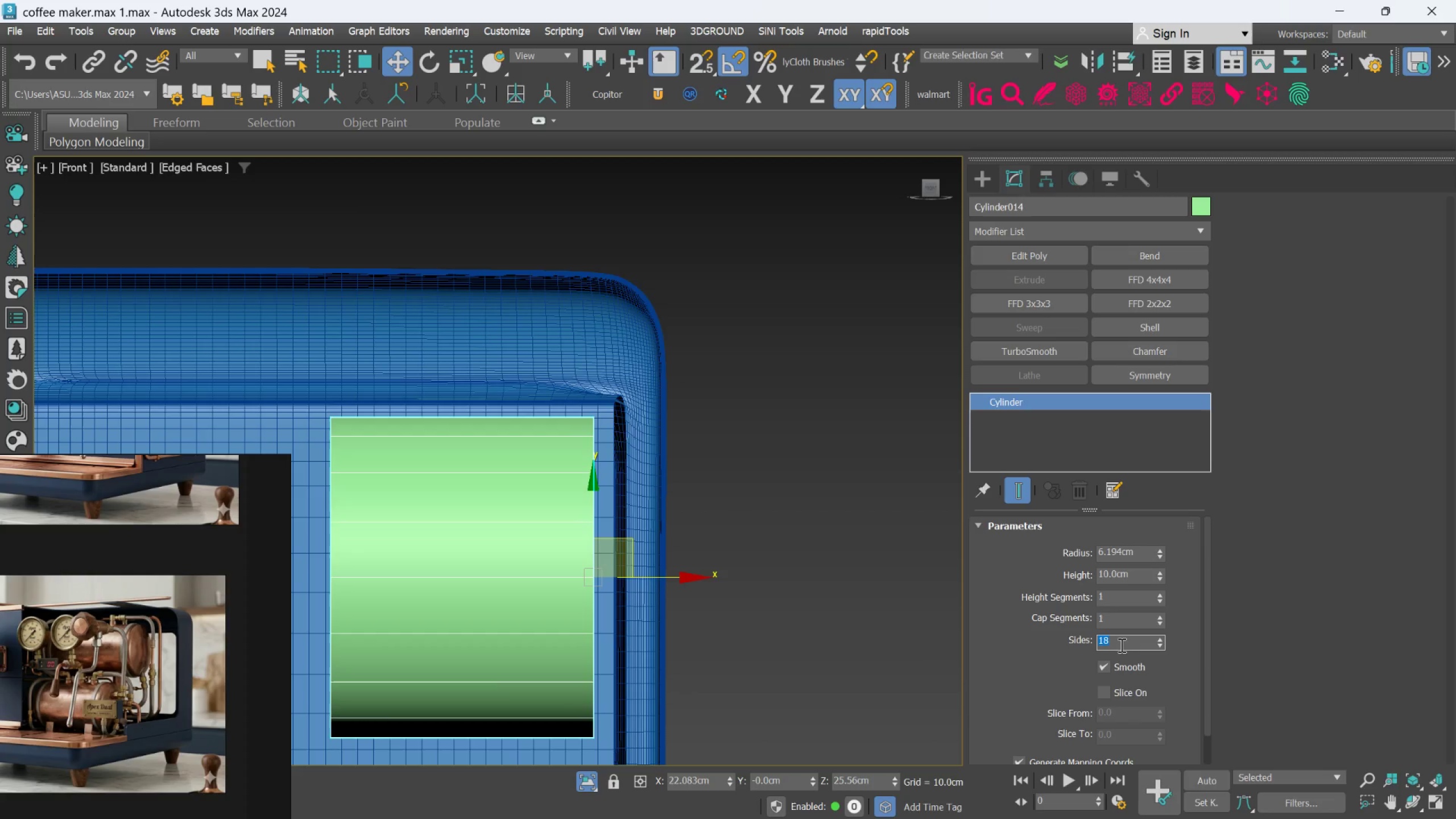 
key(8)
 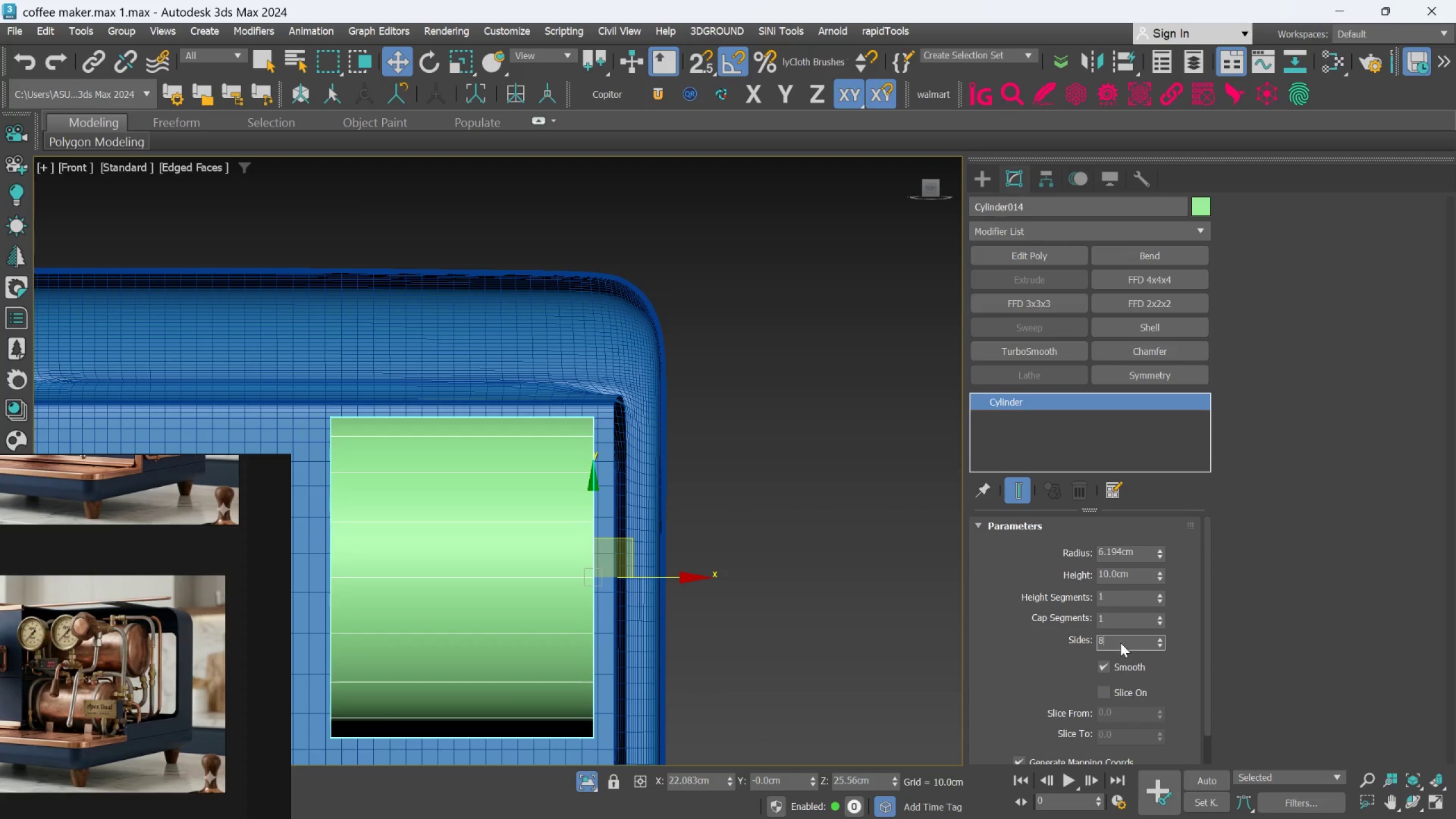 
key(Enter)
 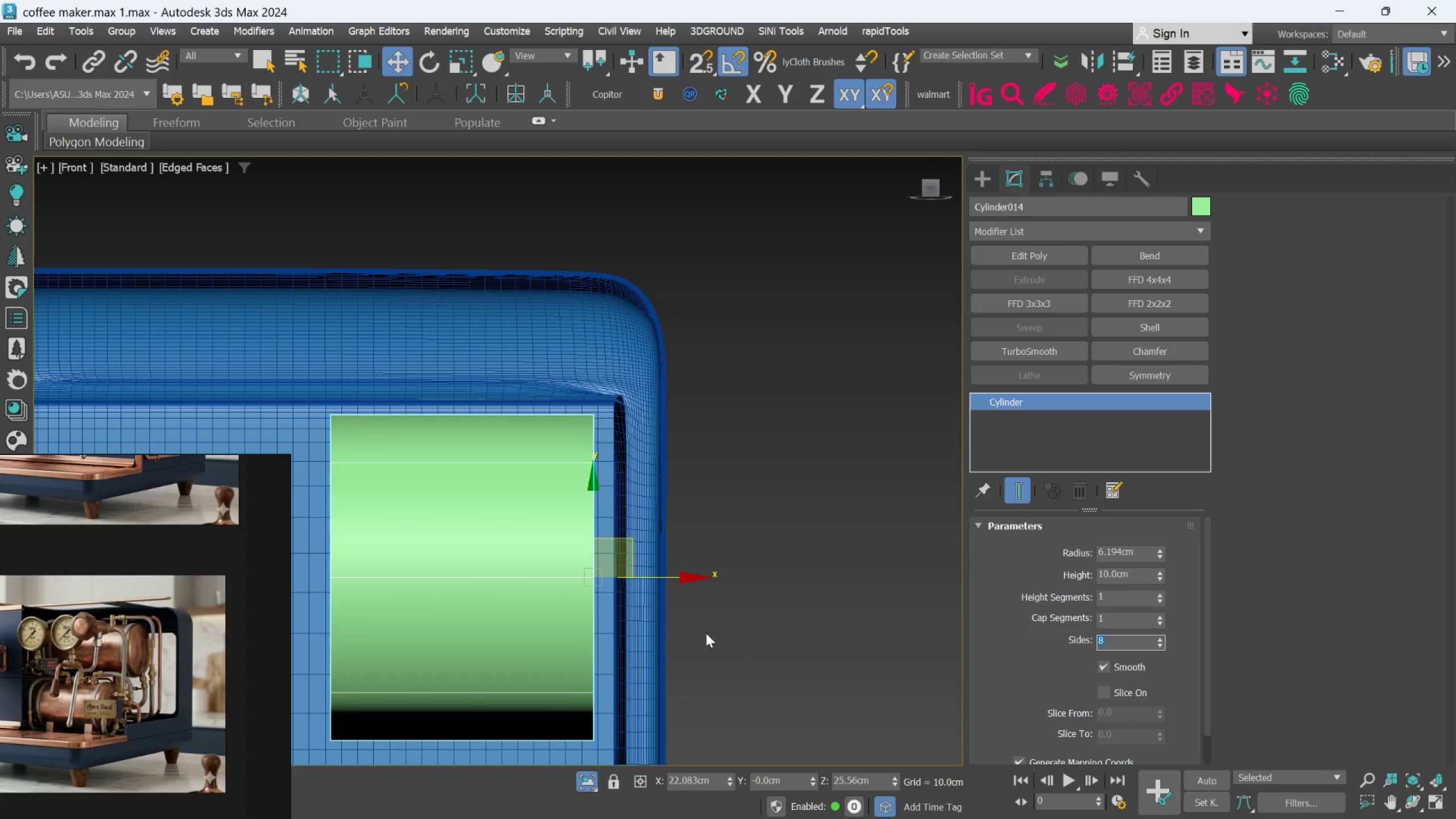 
scroll: coordinate [701, 600], scroll_direction: down, amount: 1.0
 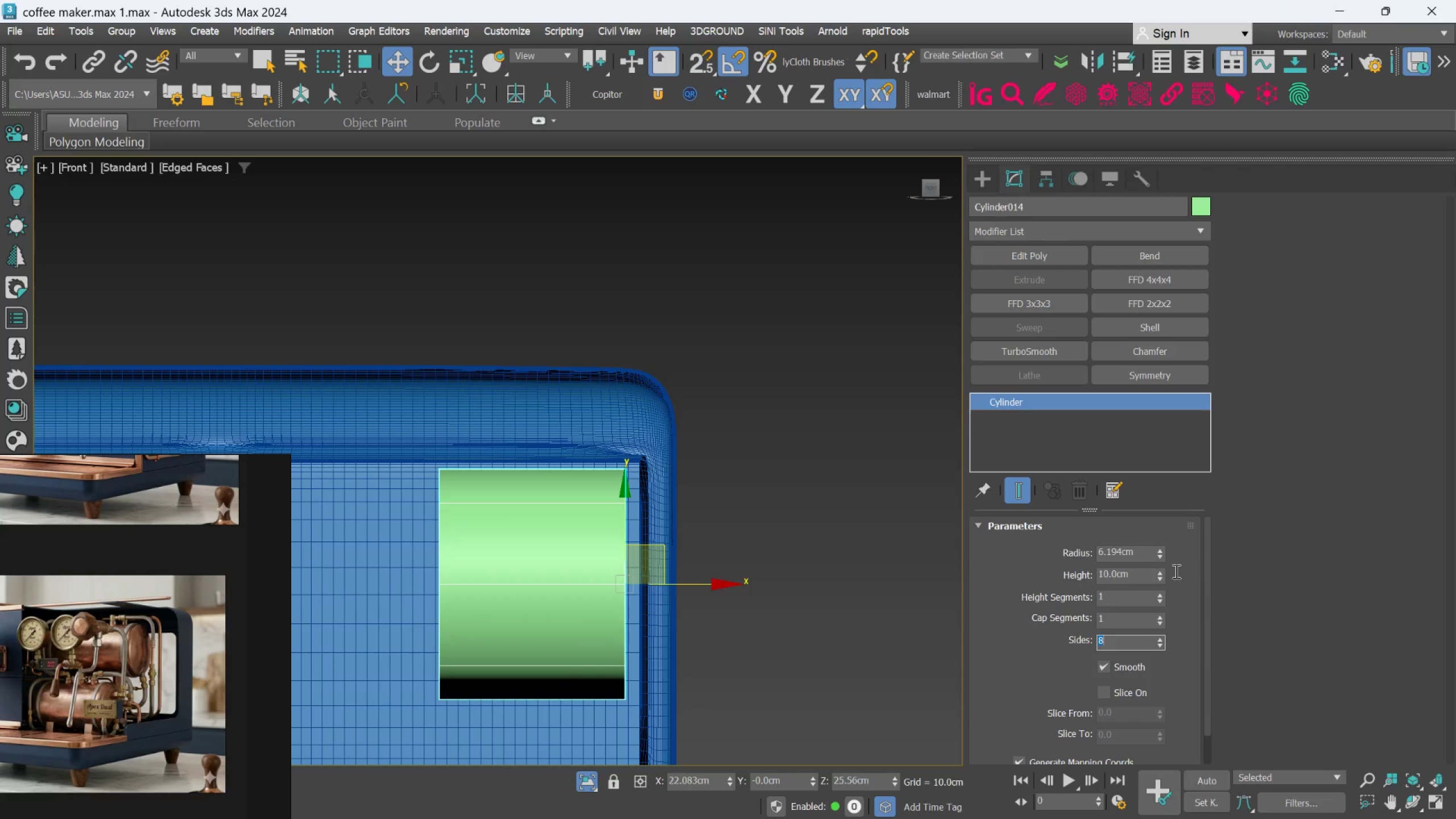 
hold_key(key=AltLeft, duration=1.5)
left_click_drag(start_coordinate=[1158, 572], to_coordinate=[1106, 11])
 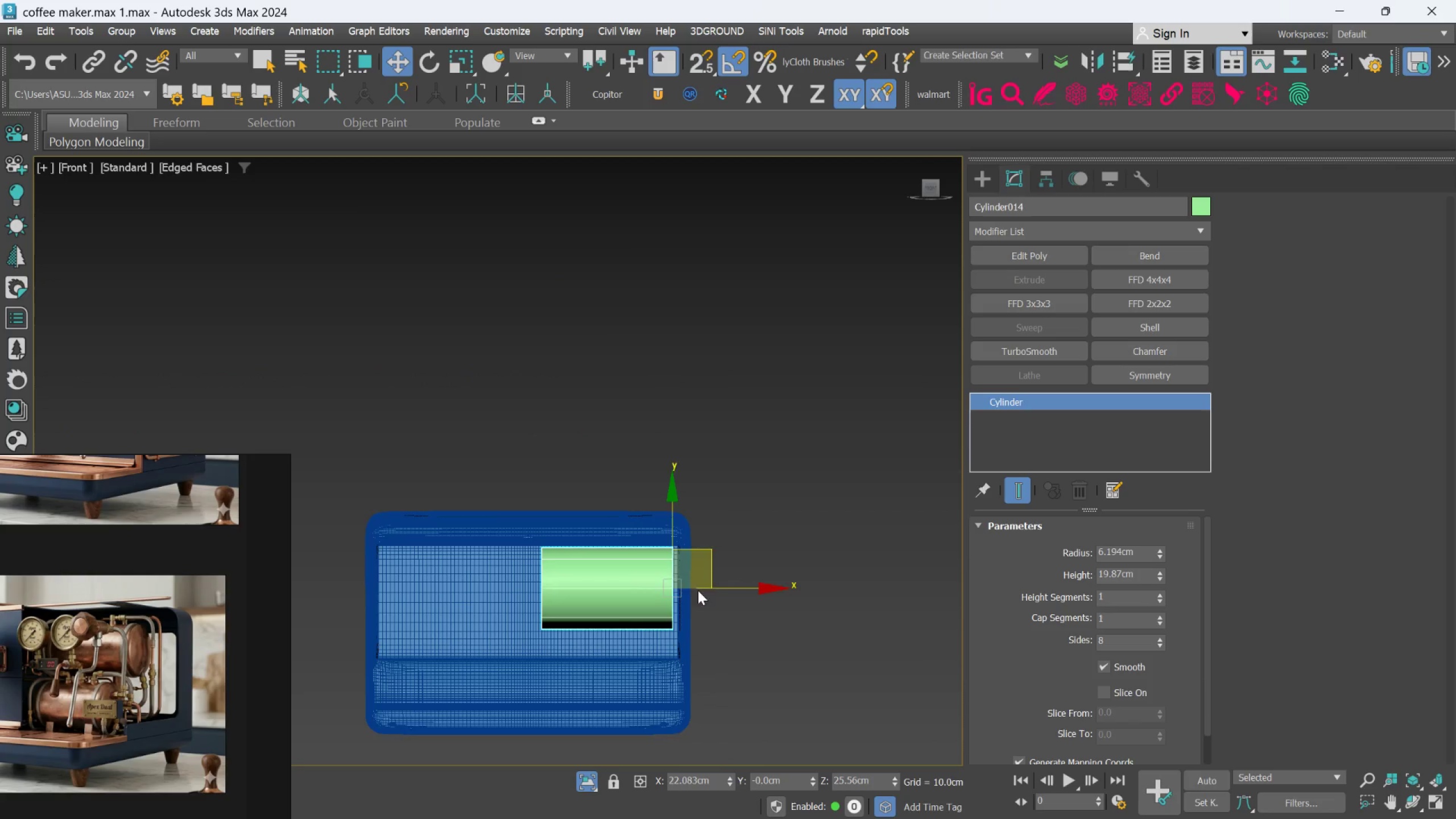 
hold_key(key=AltLeft, duration=1.51)
 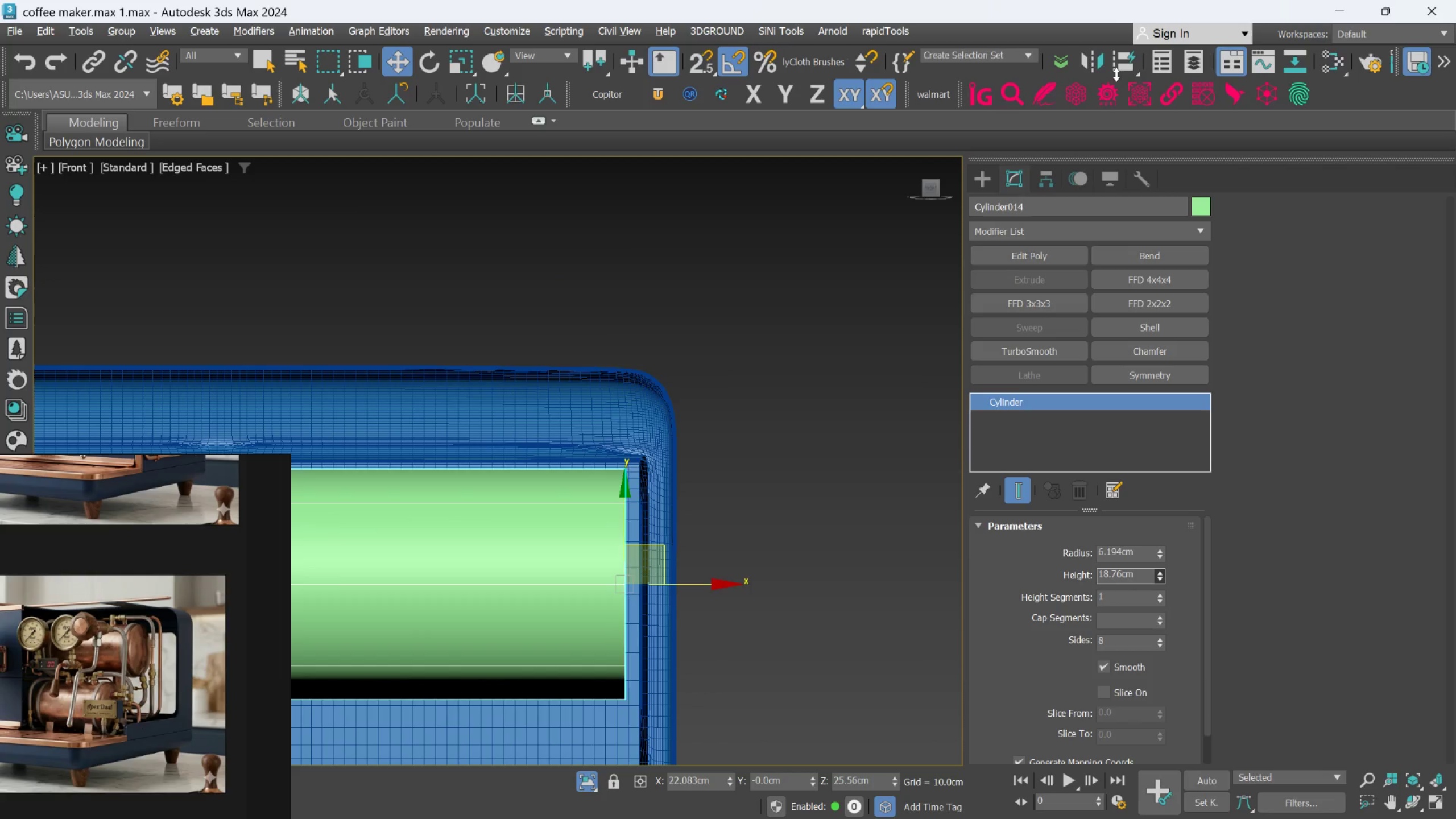 
hold_key(key=AltLeft, duration=0.88)
 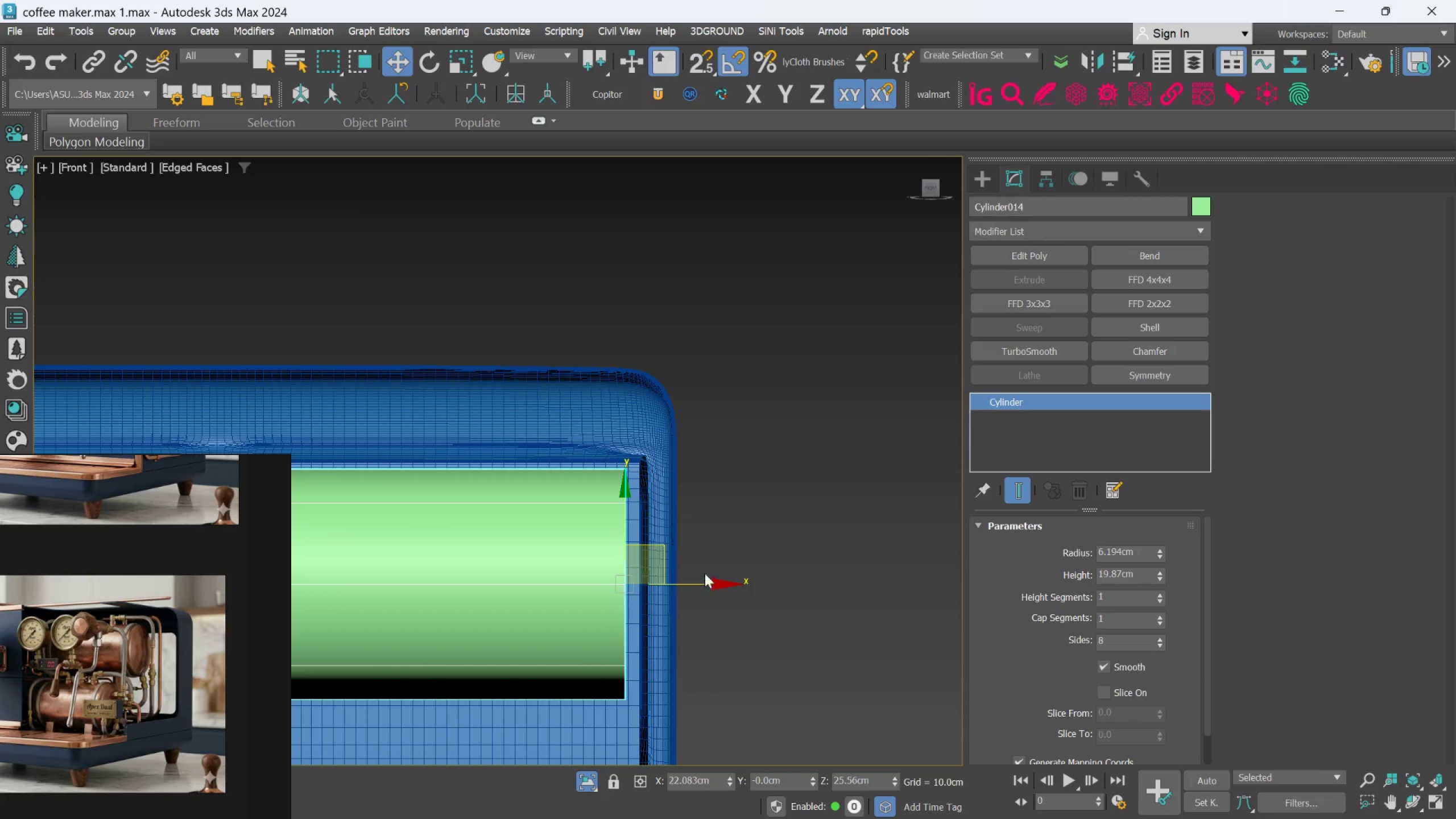 
middle_click([698, 586])
 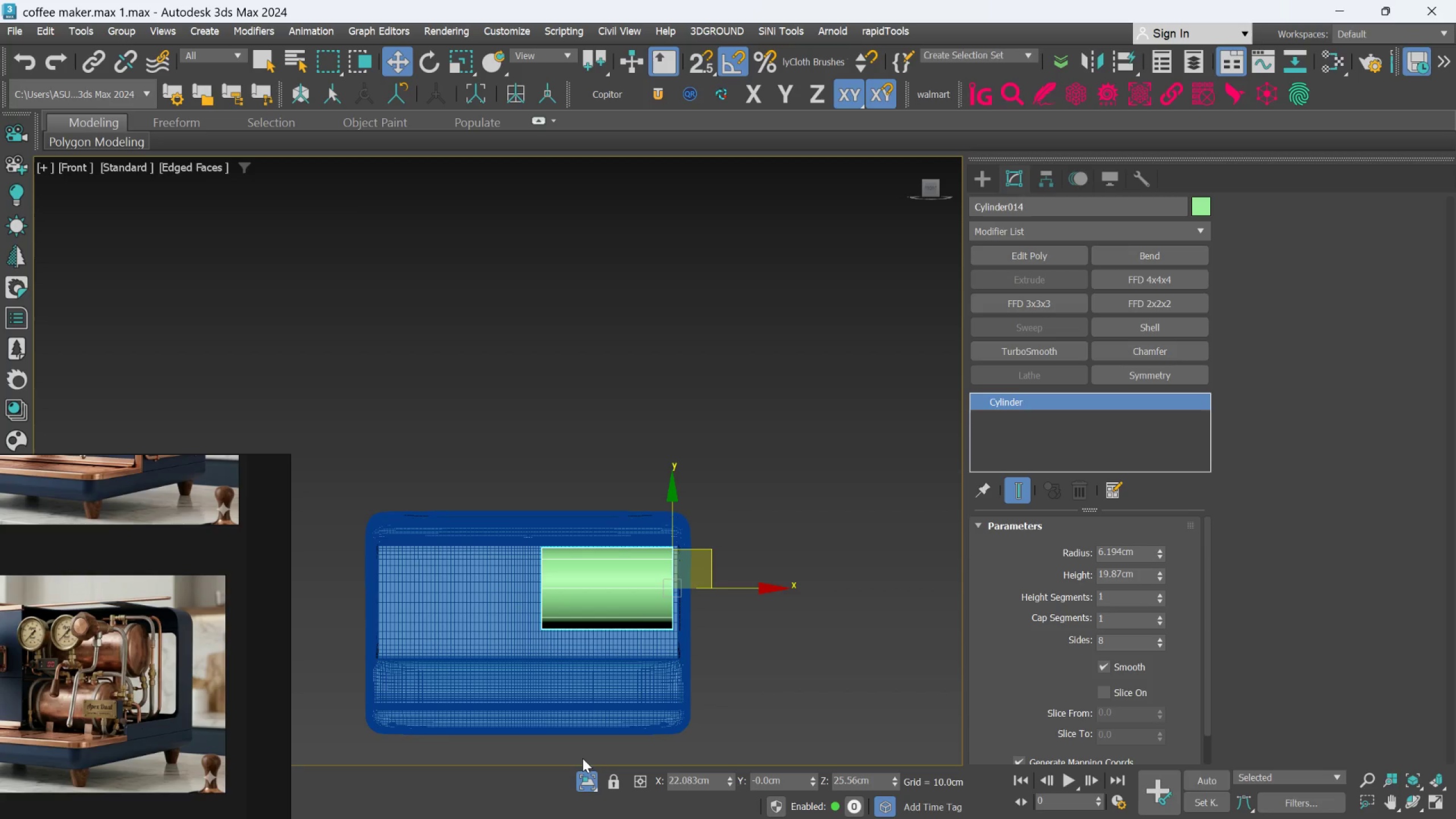 
scroll: coordinate [698, 590], scroll_direction: down, amount: 3.0
 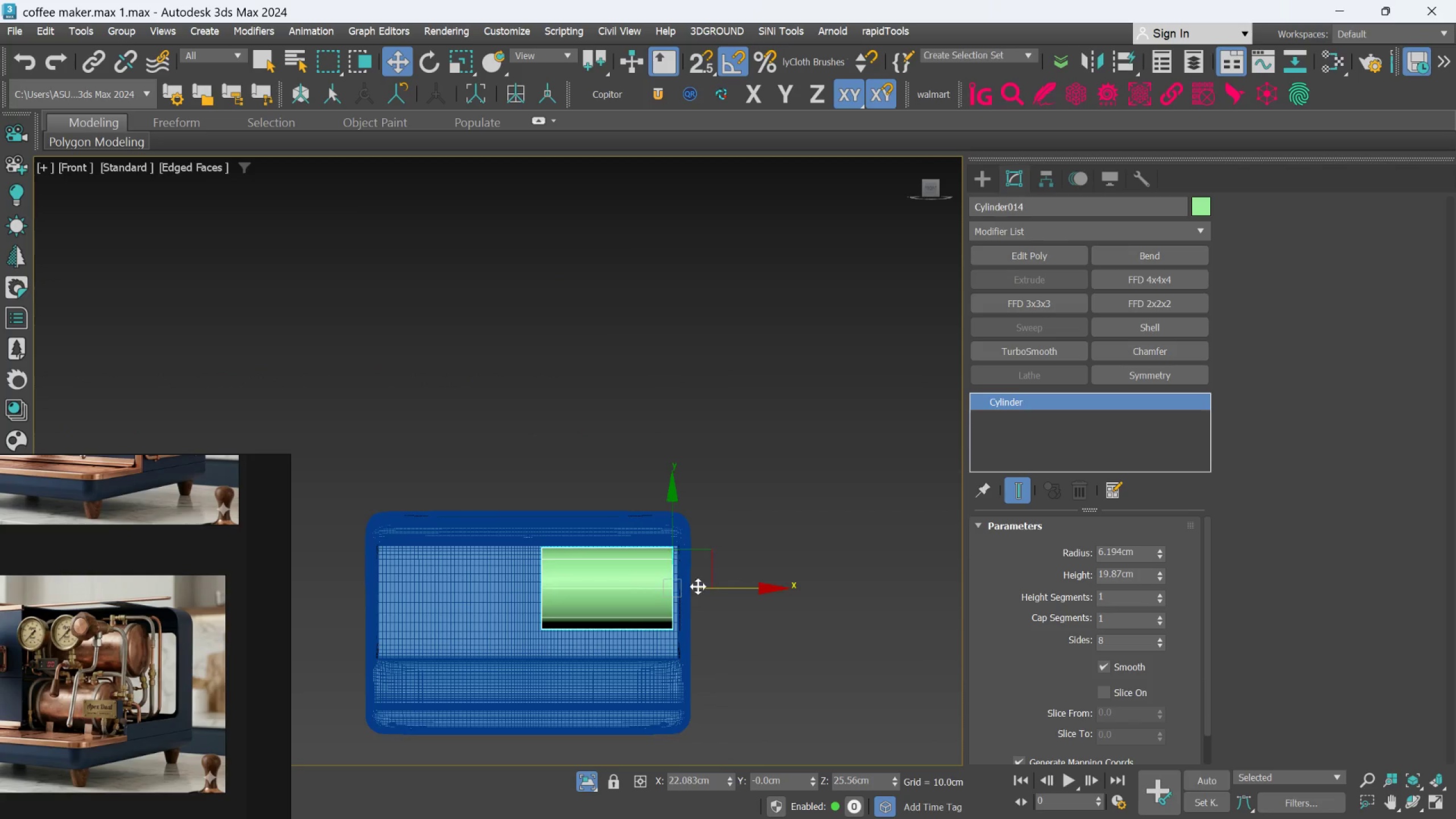 
scroll: coordinate [760, 565], scroll_direction: up, amount: 3.0
 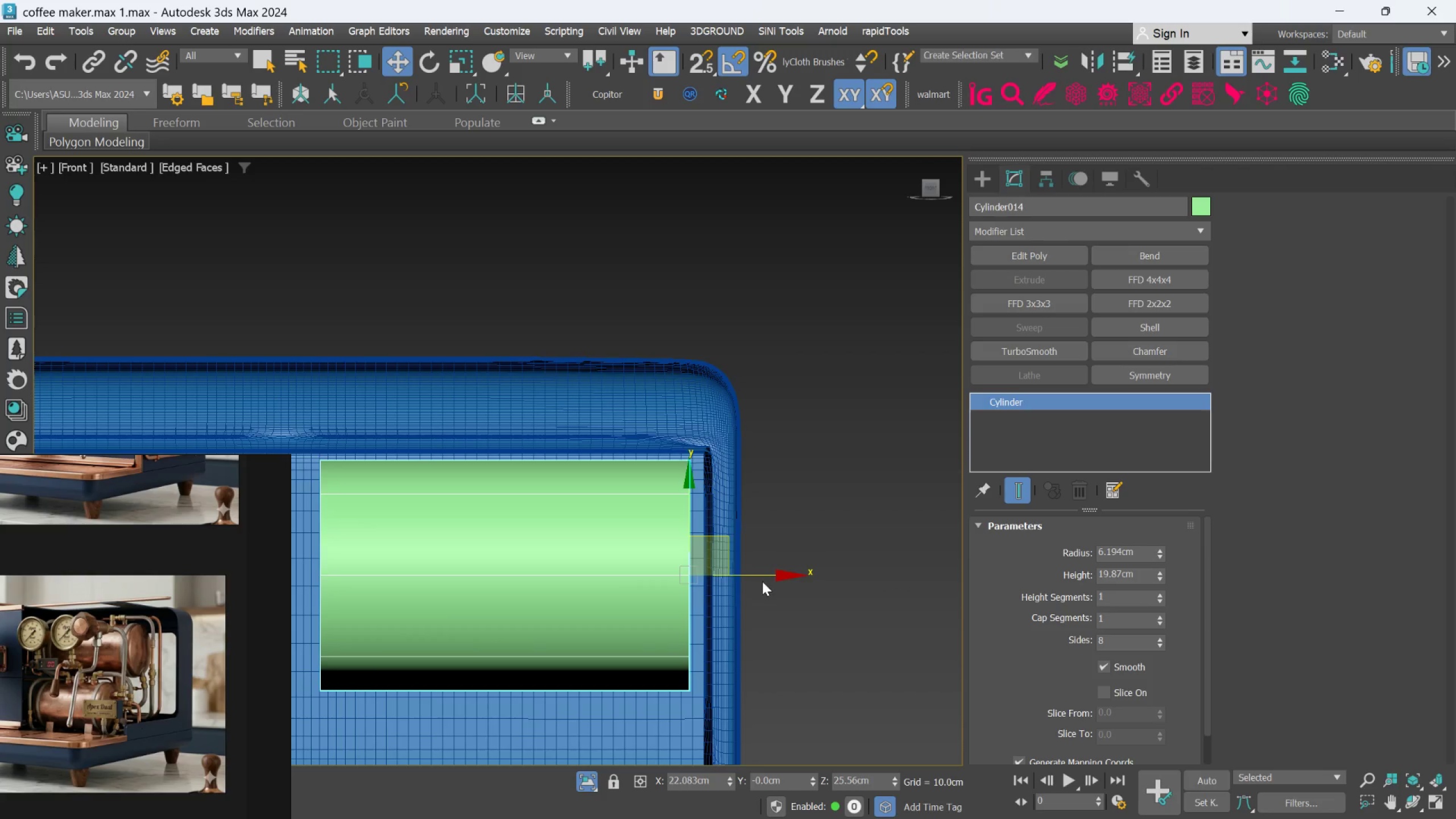 
left_click_drag(start_coordinate=[762, 576], to_coordinate=[694, 574])
 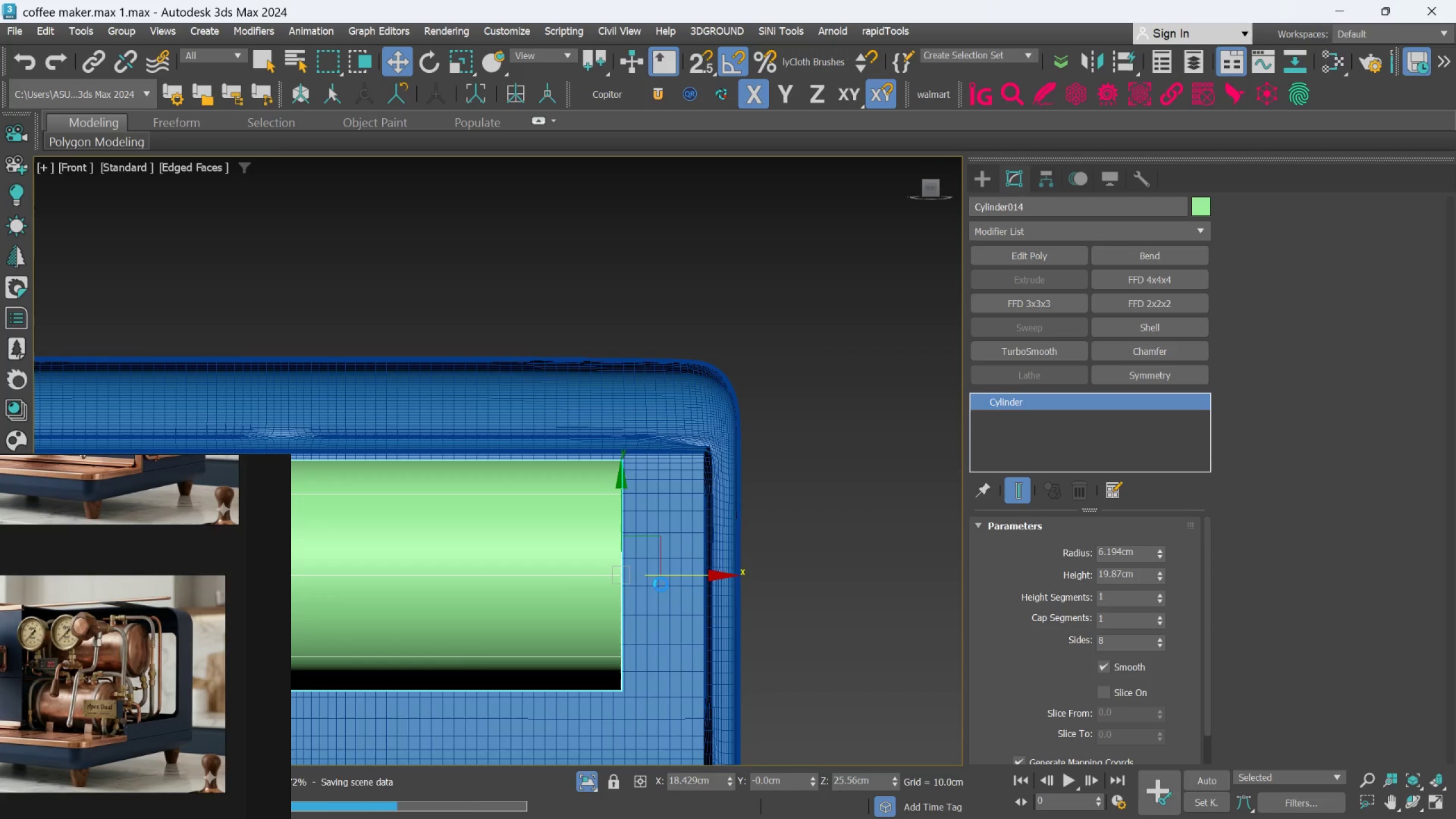 
scroll: coordinate [661, 584], scroll_direction: down, amount: 2.0
 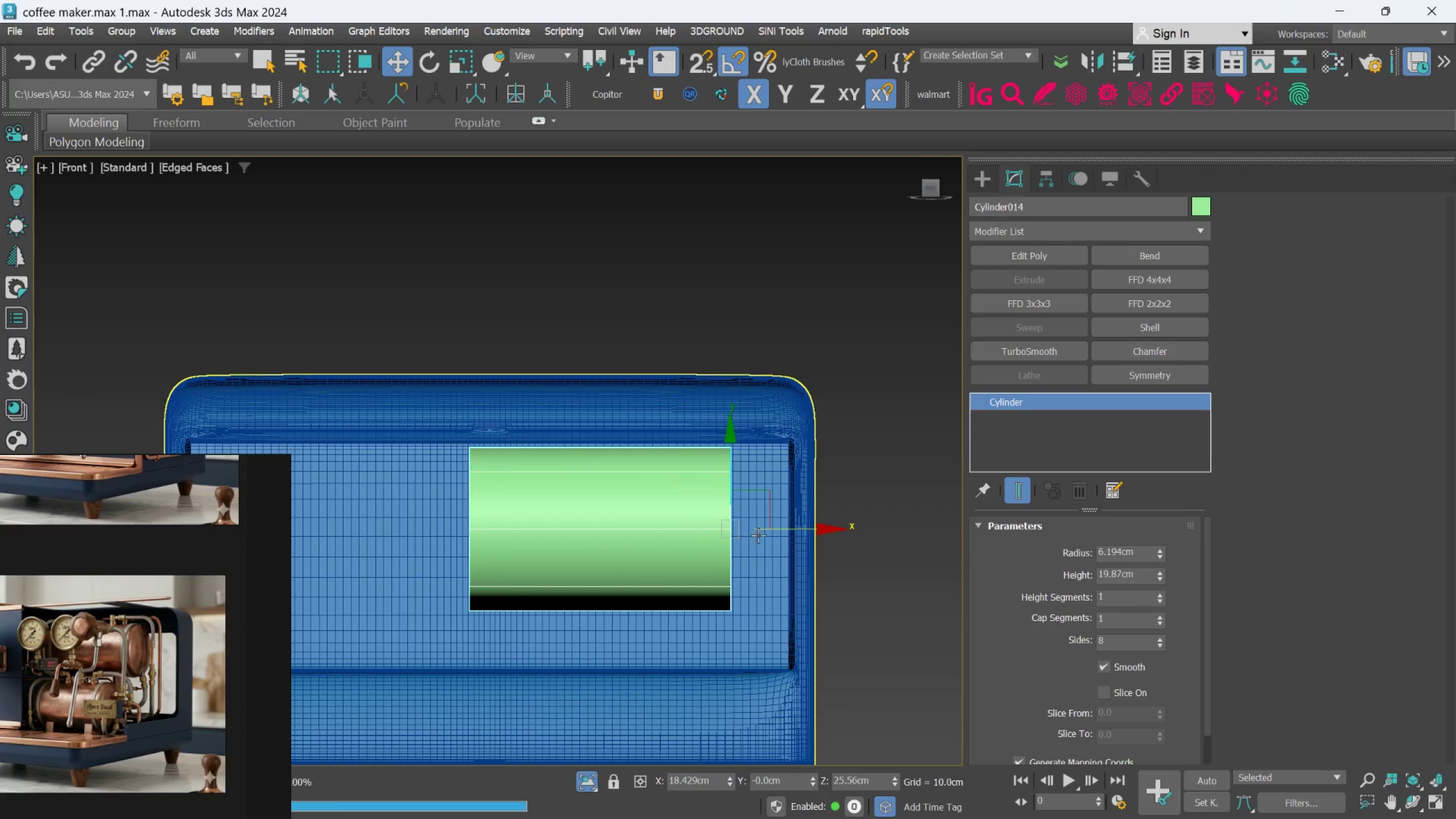 
hold_key(key=AltLeft, duration=0.79)
 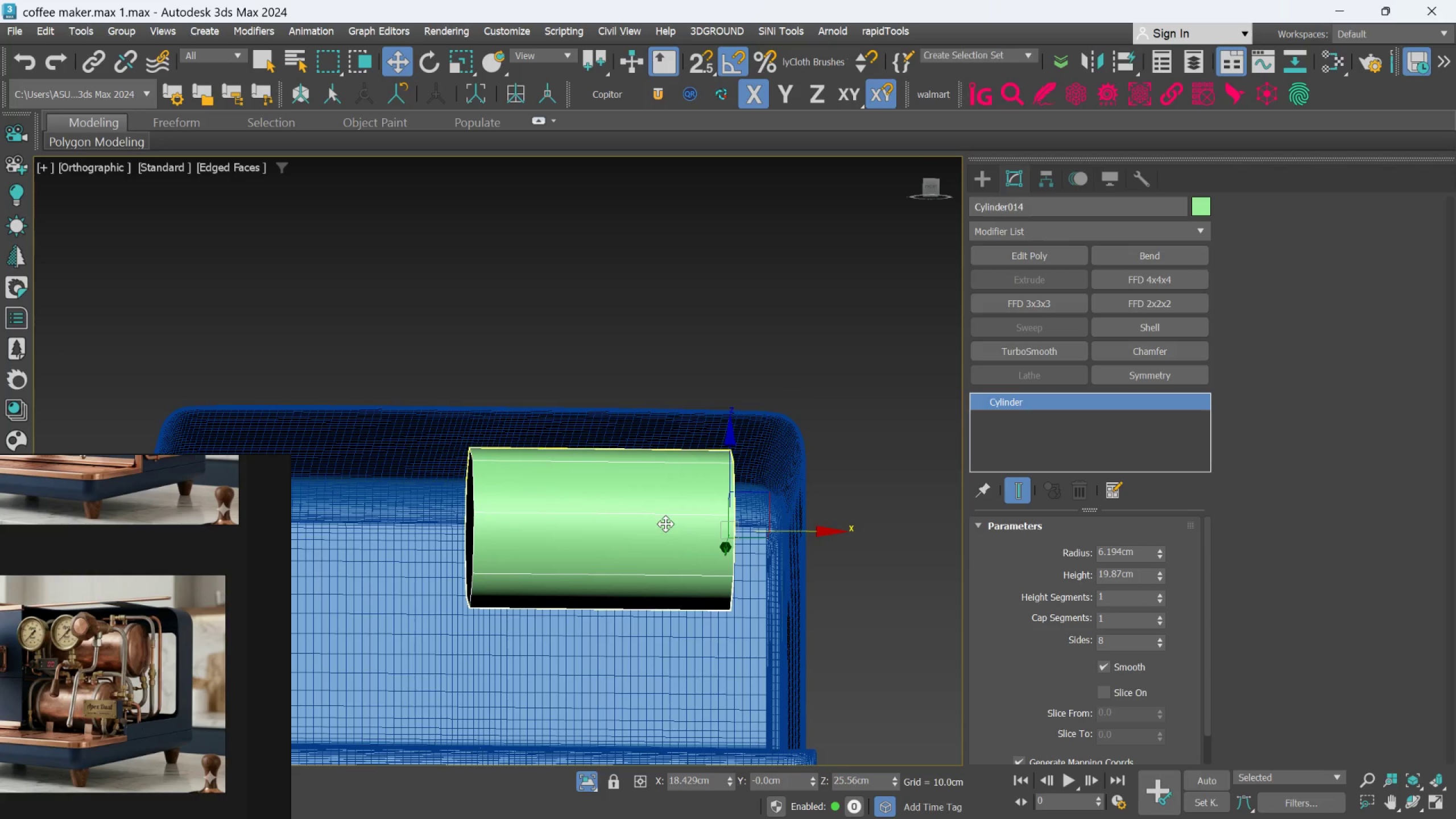 
scroll: coordinate [662, 536], scroll_direction: none, amount: 0.0
 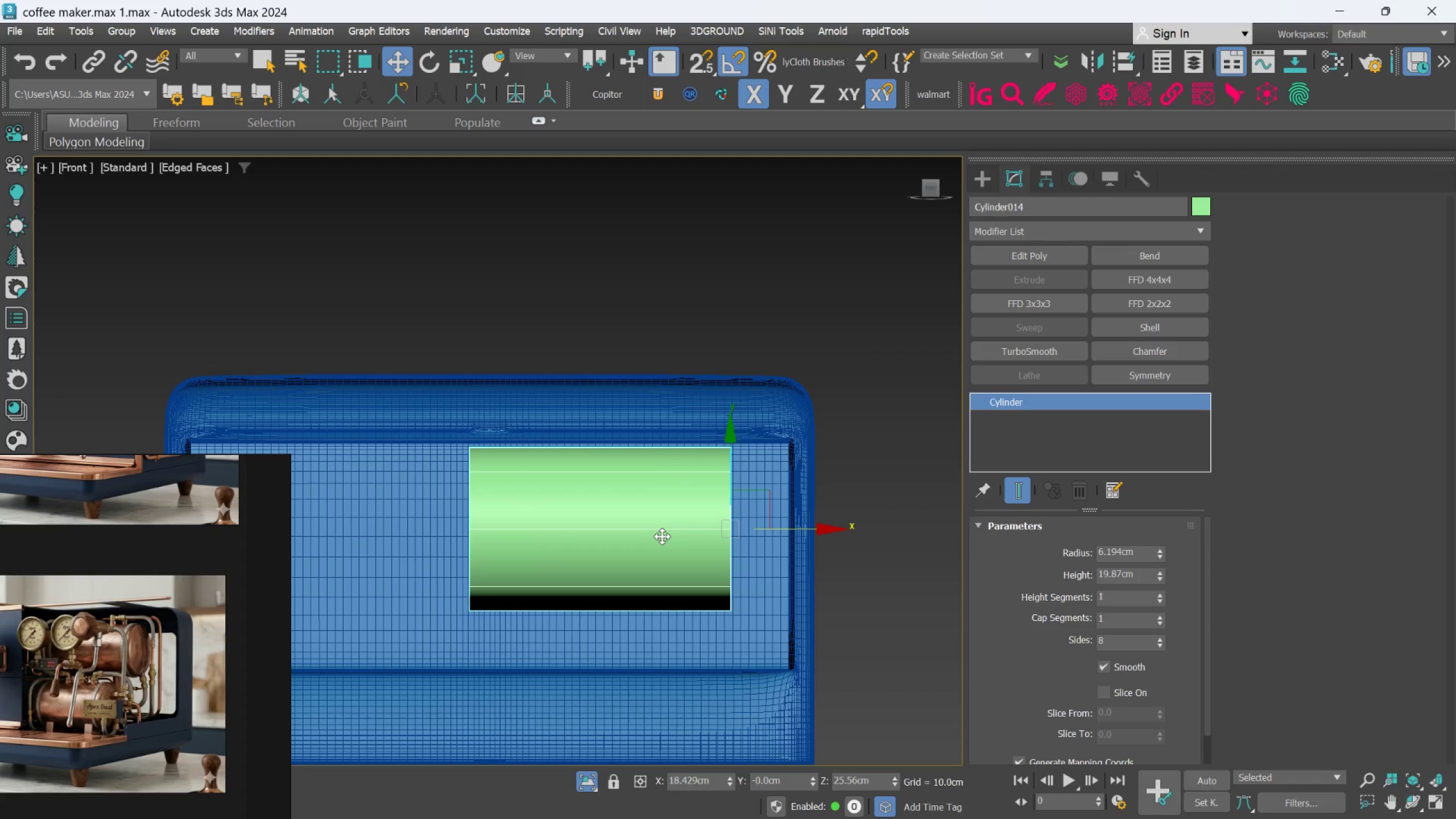 
hold_key(key=AltLeft, duration=0.69)
 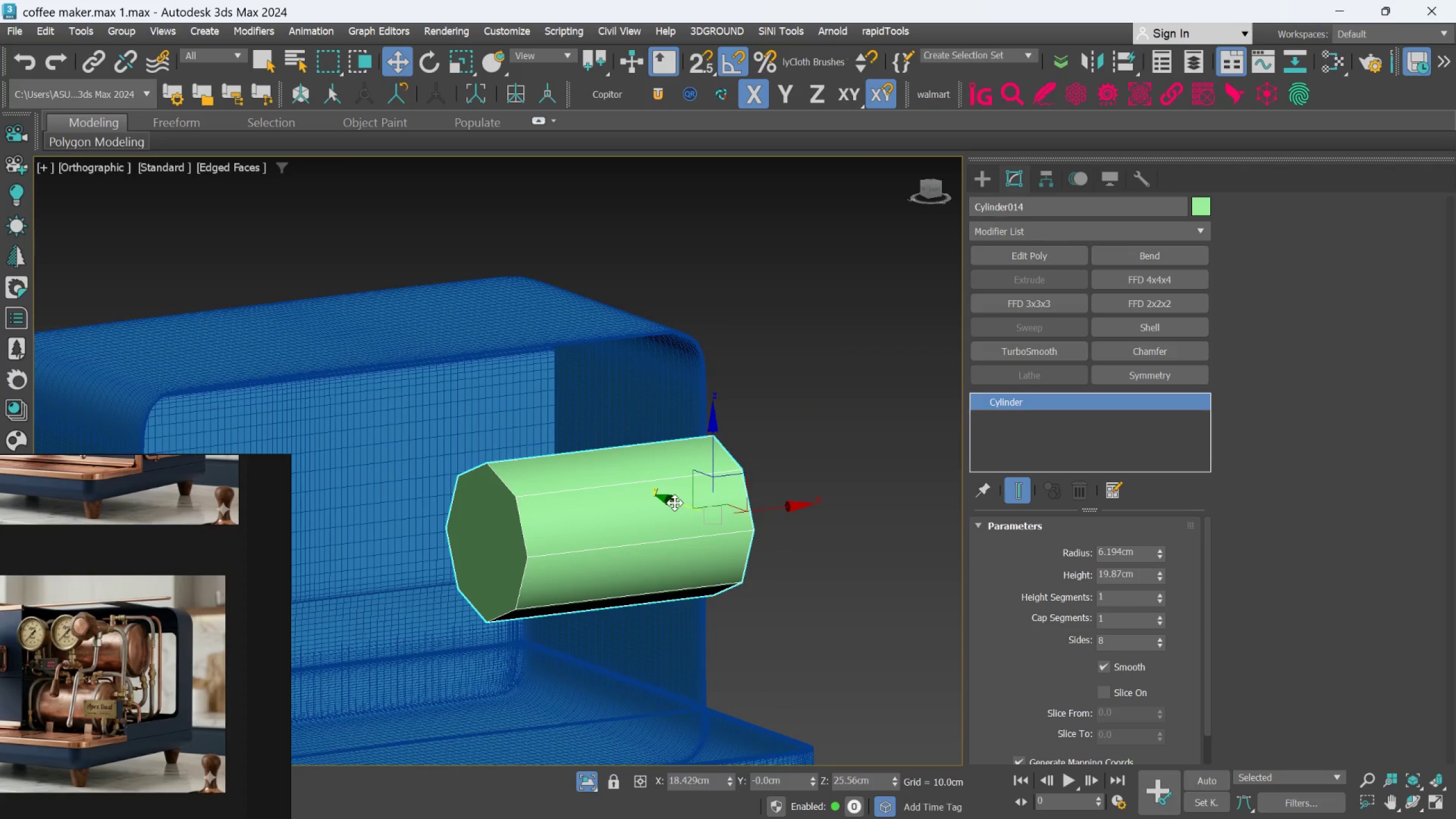 
left_click_drag(start_coordinate=[675, 503], to_coordinate=[532, 415])
 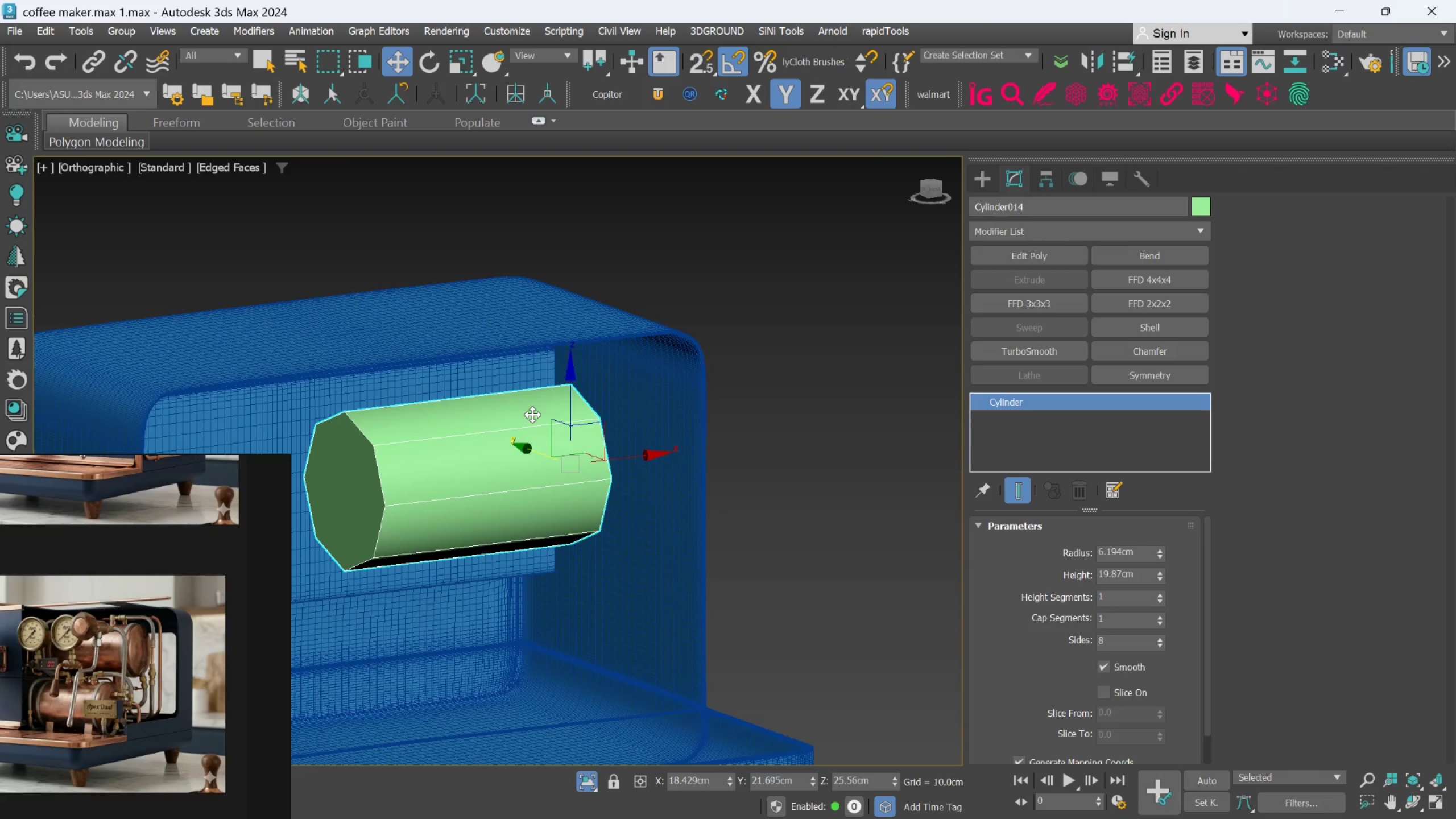 
hold_key(key=AltLeft, duration=1.11)
 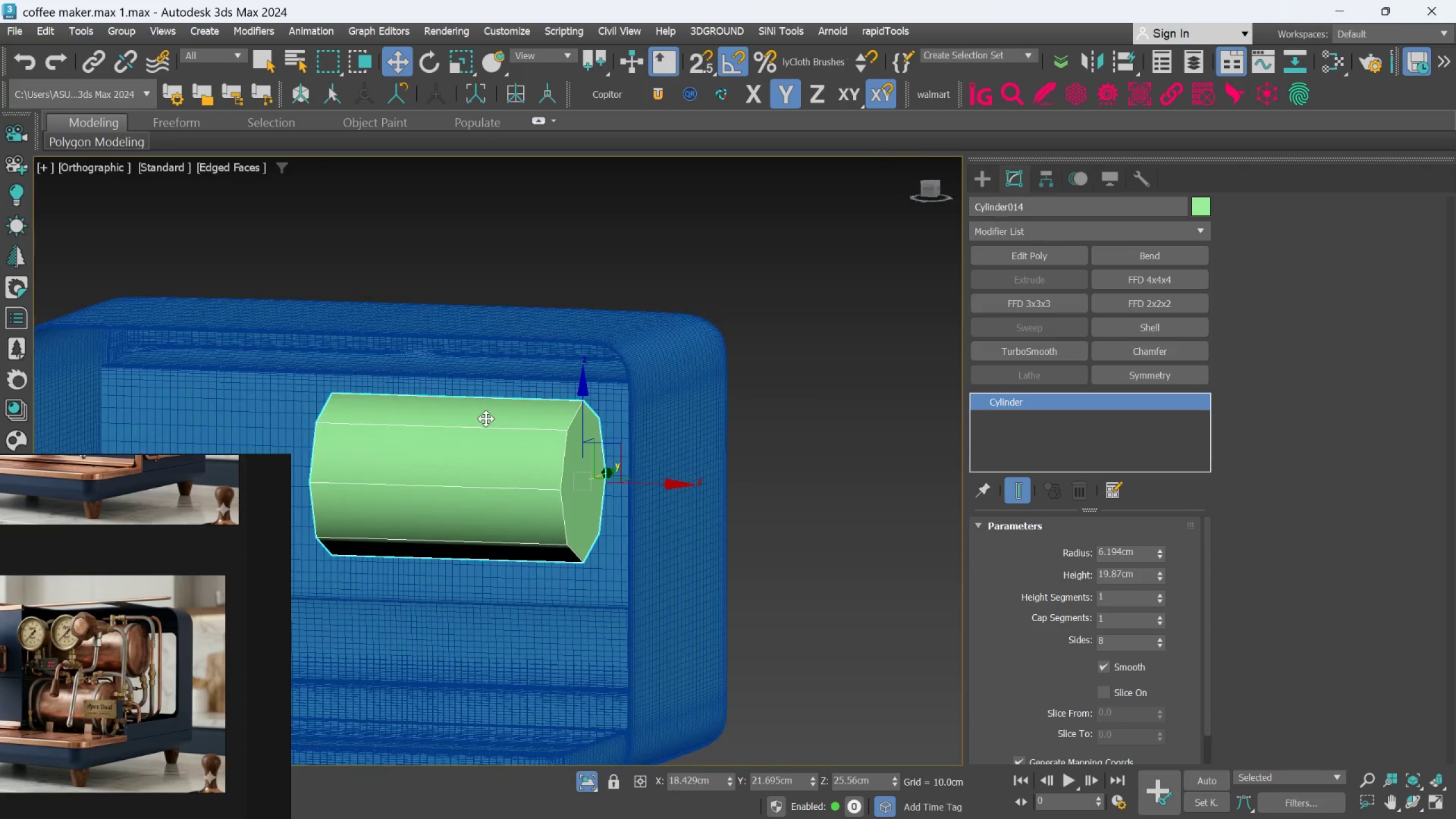 
hold_key(key=AltLeft, duration=0.34)
 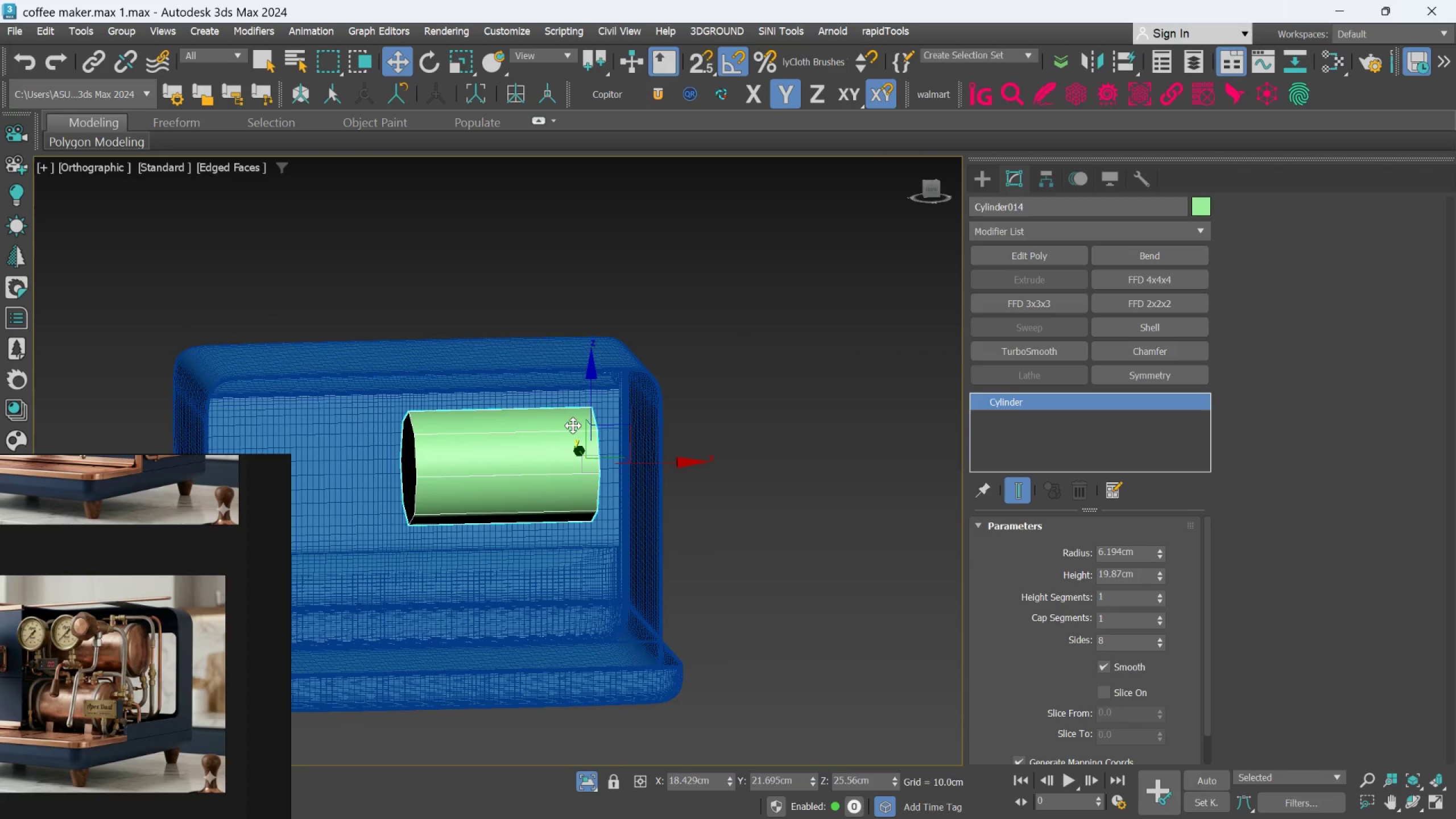 
scroll: coordinate [486, 419], scroll_direction: down, amount: 1.0
 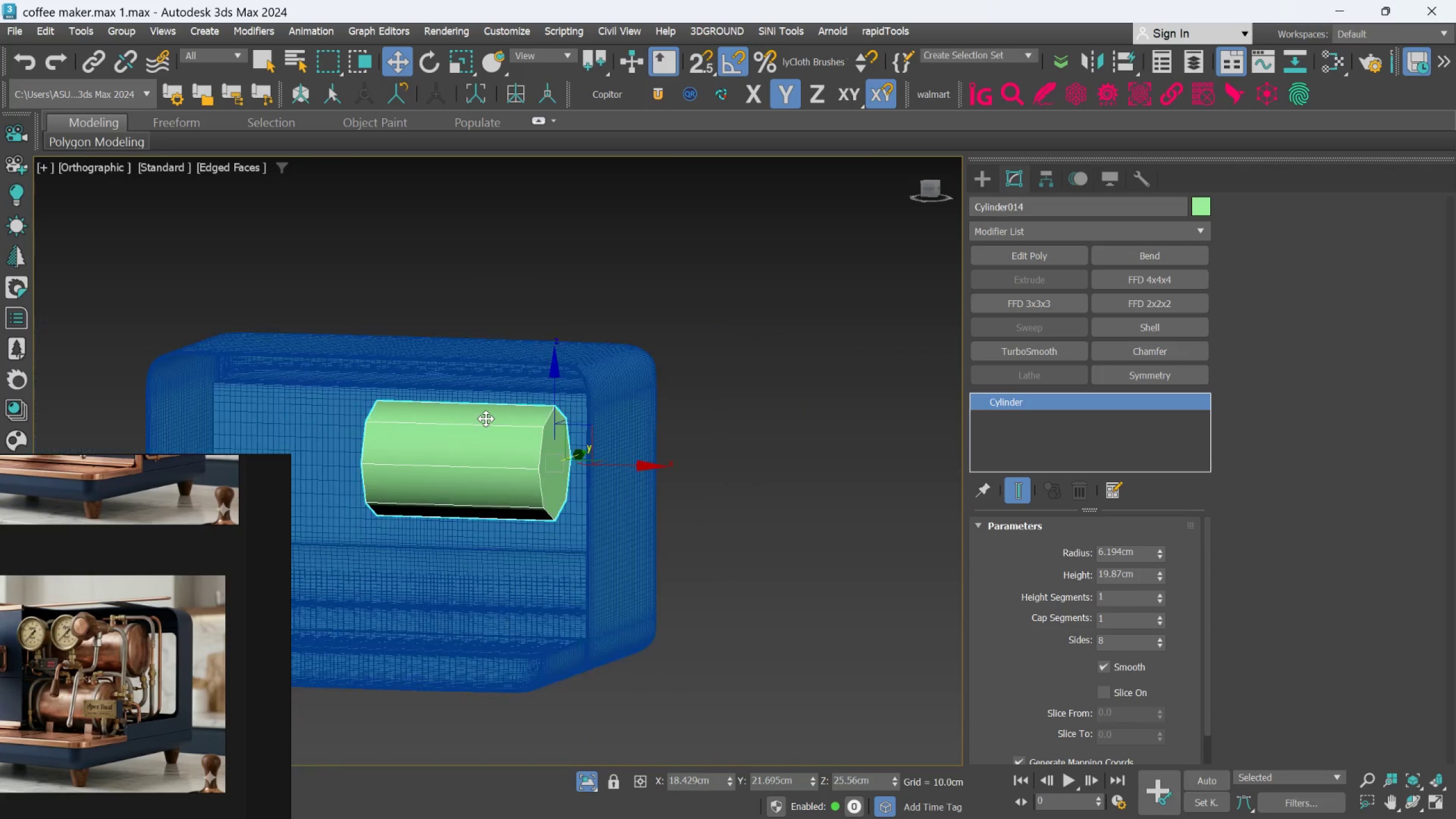 
left_click_drag(start_coordinate=[592, 387], to_coordinate=[591, 374])
 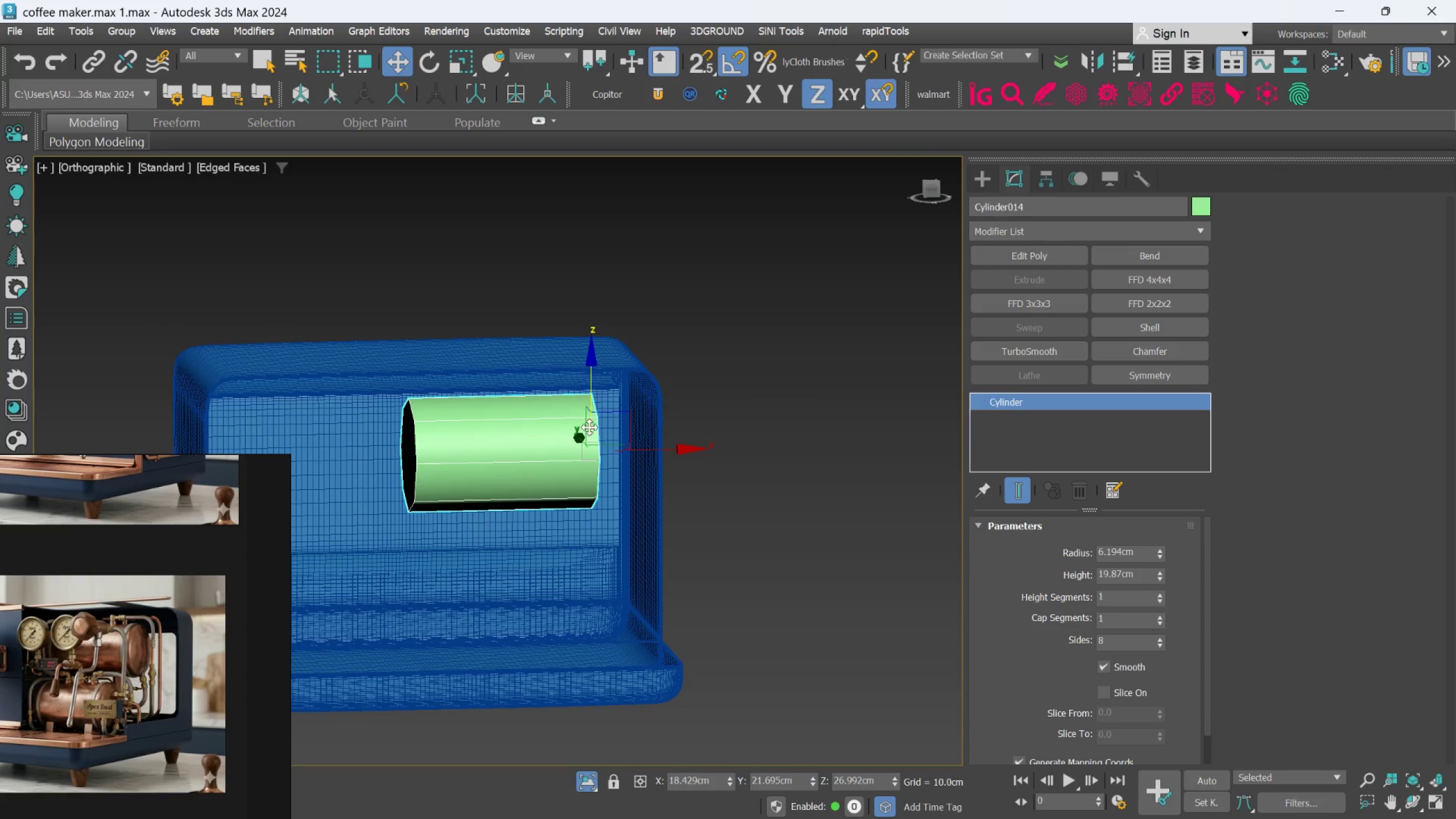 
hold_key(key=AltLeft, duration=0.72)
 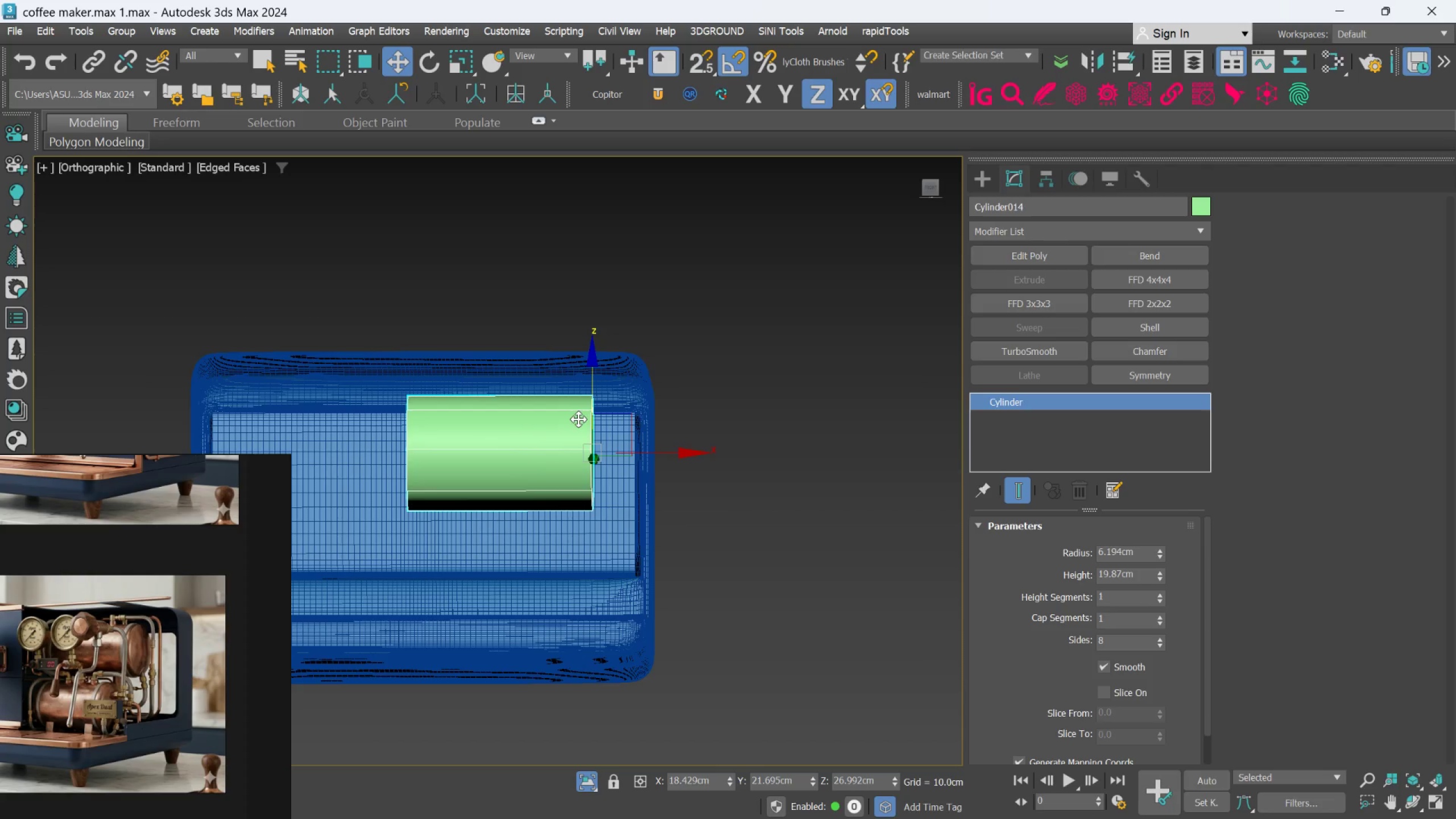 
key(F)
 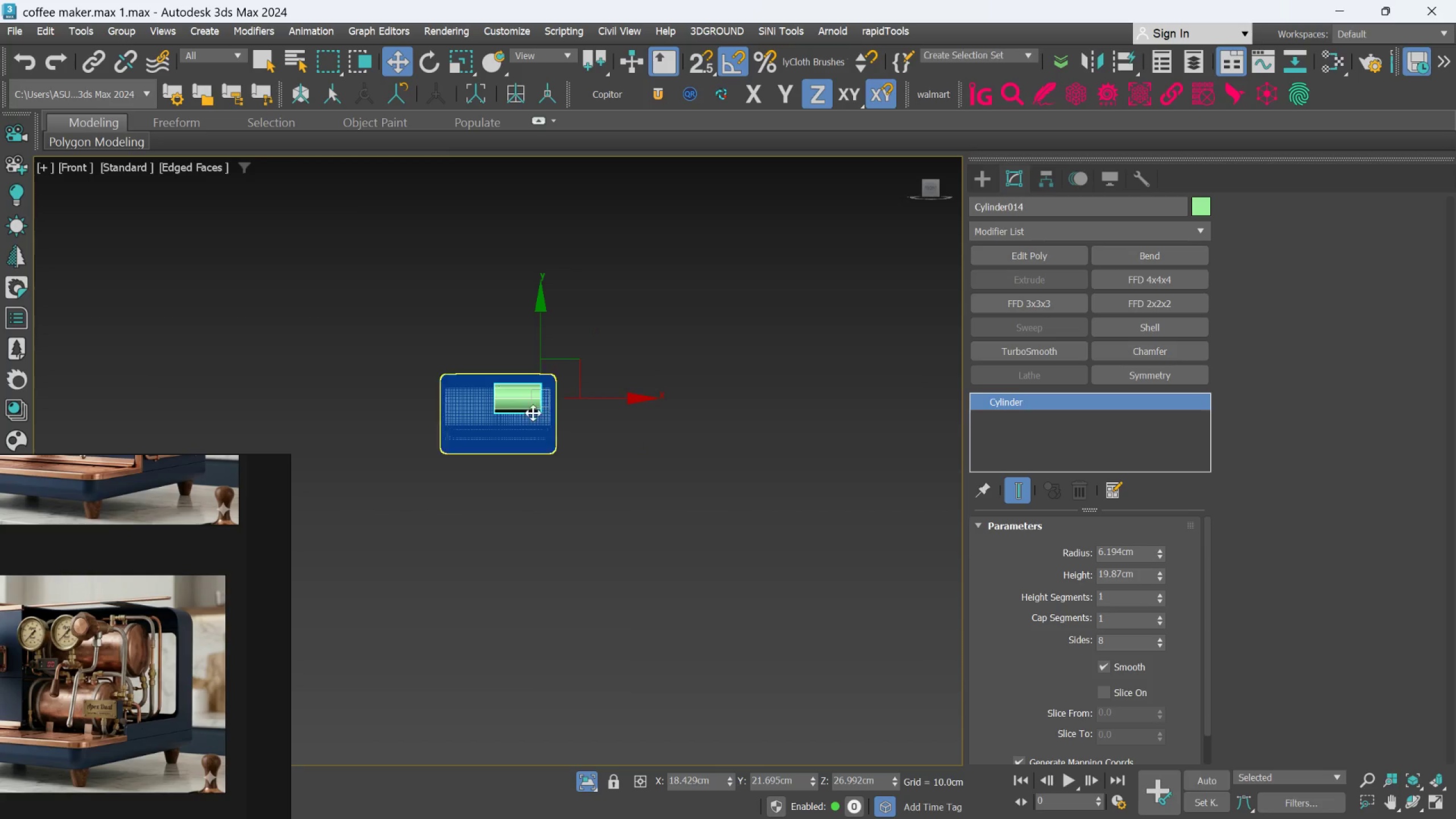 
scroll: coordinate [634, 447], scroll_direction: up, amount: 7.0
 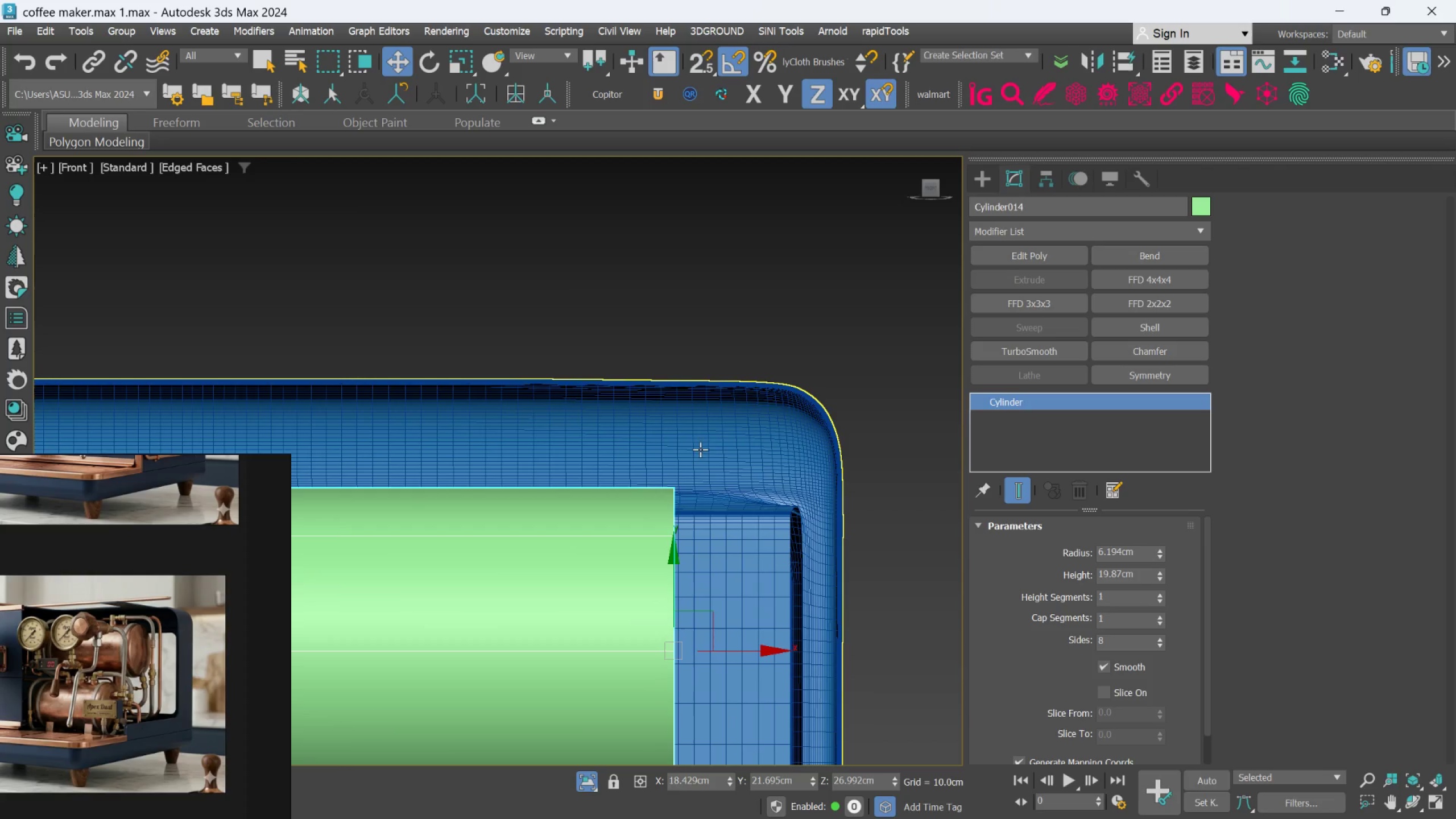 
hold_key(key=AltLeft, duration=1.5)
 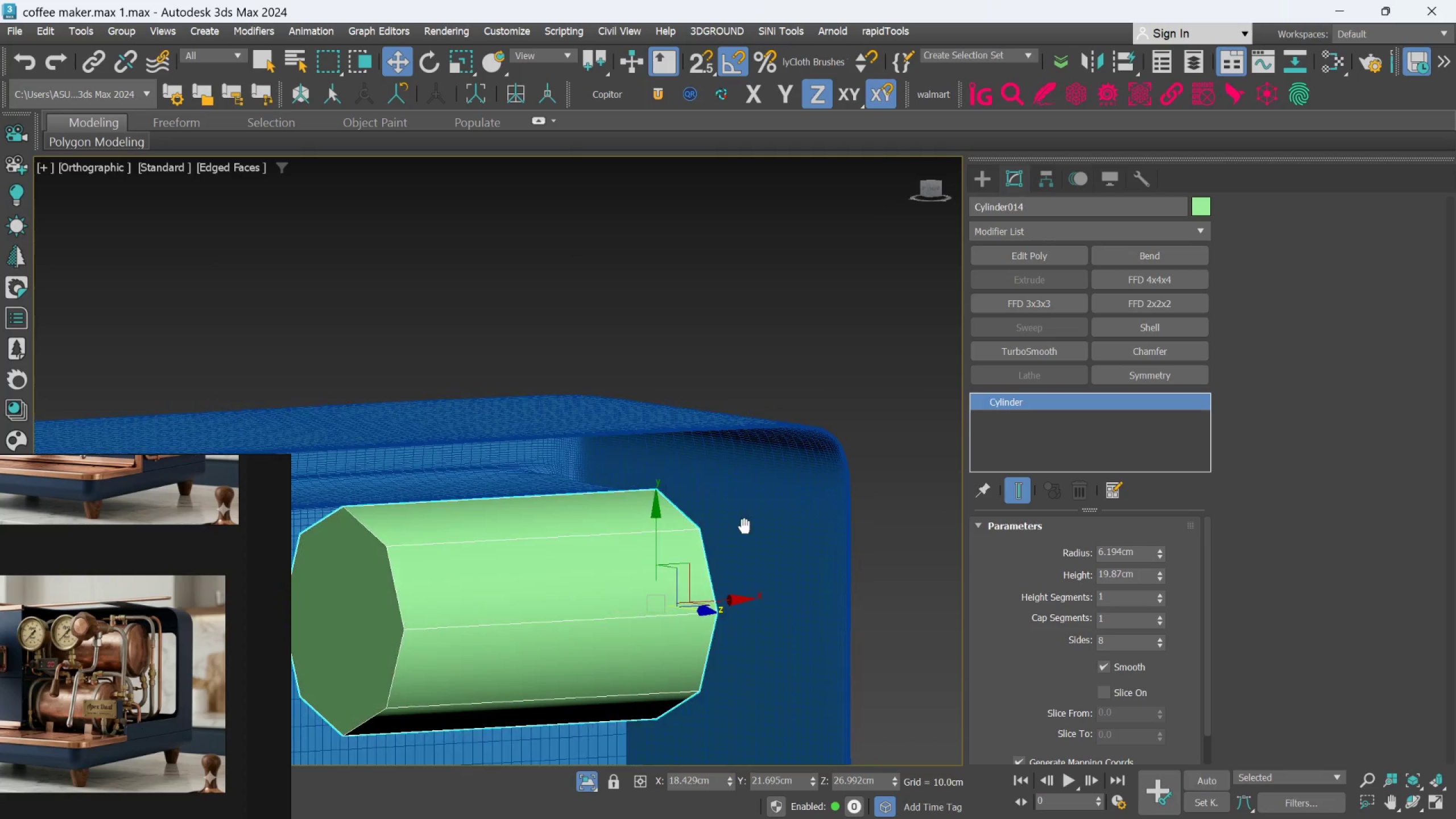 
scroll: coordinate [709, 515], scroll_direction: down, amount: 1.0
 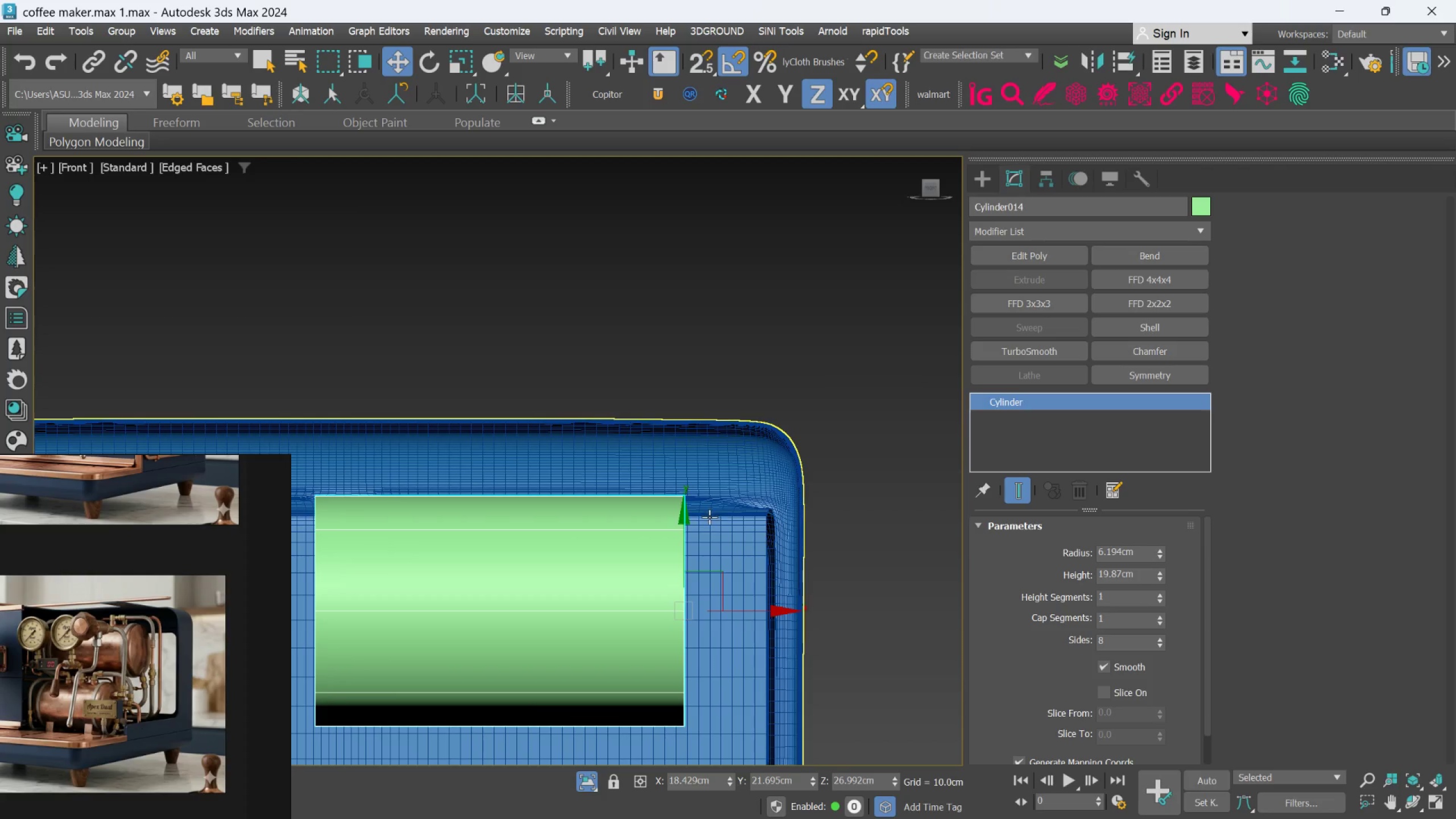 
hold_key(key=AltLeft, duration=0.71)
 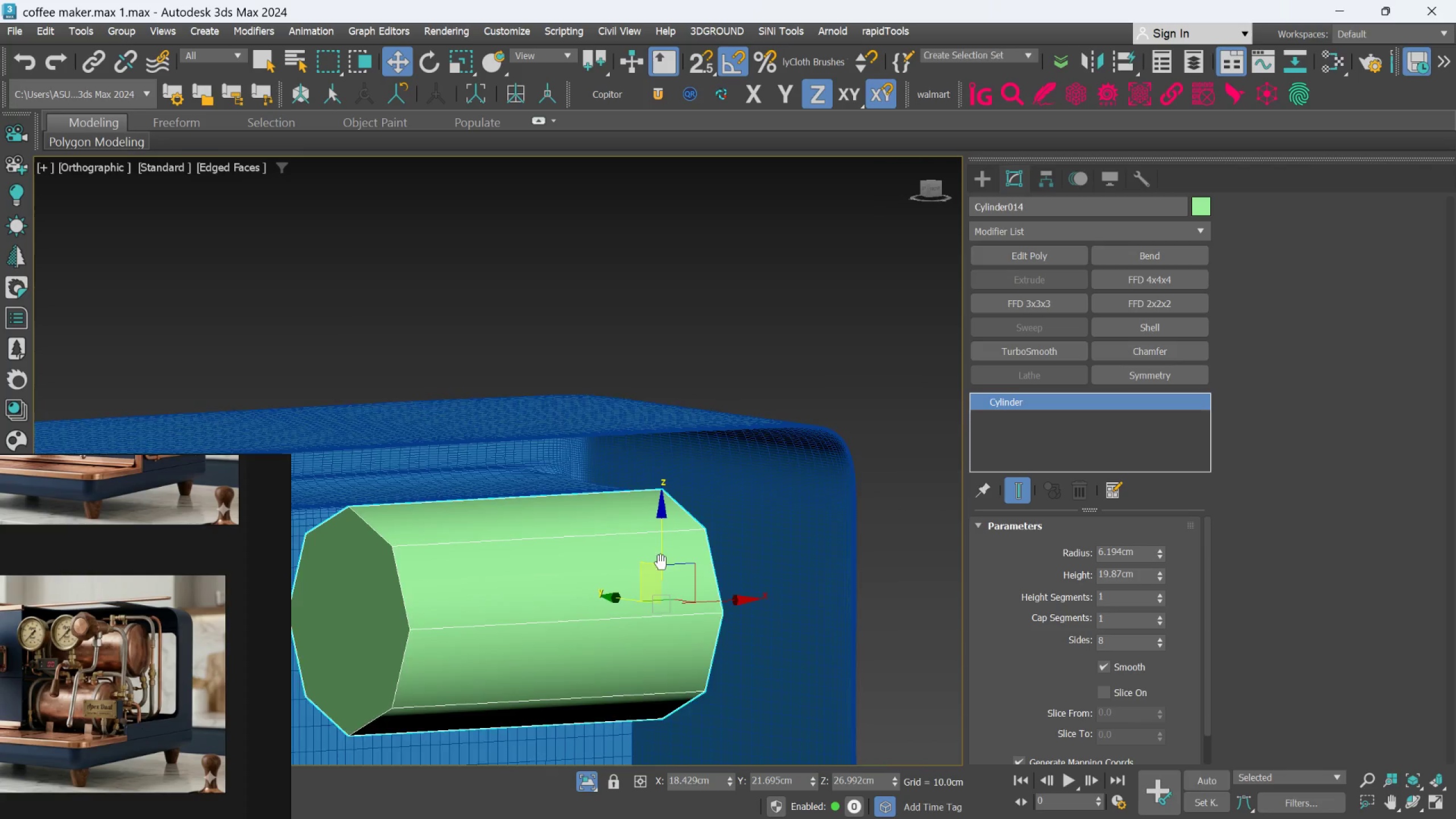 
hold_key(key=AltLeft, duration=0.79)
 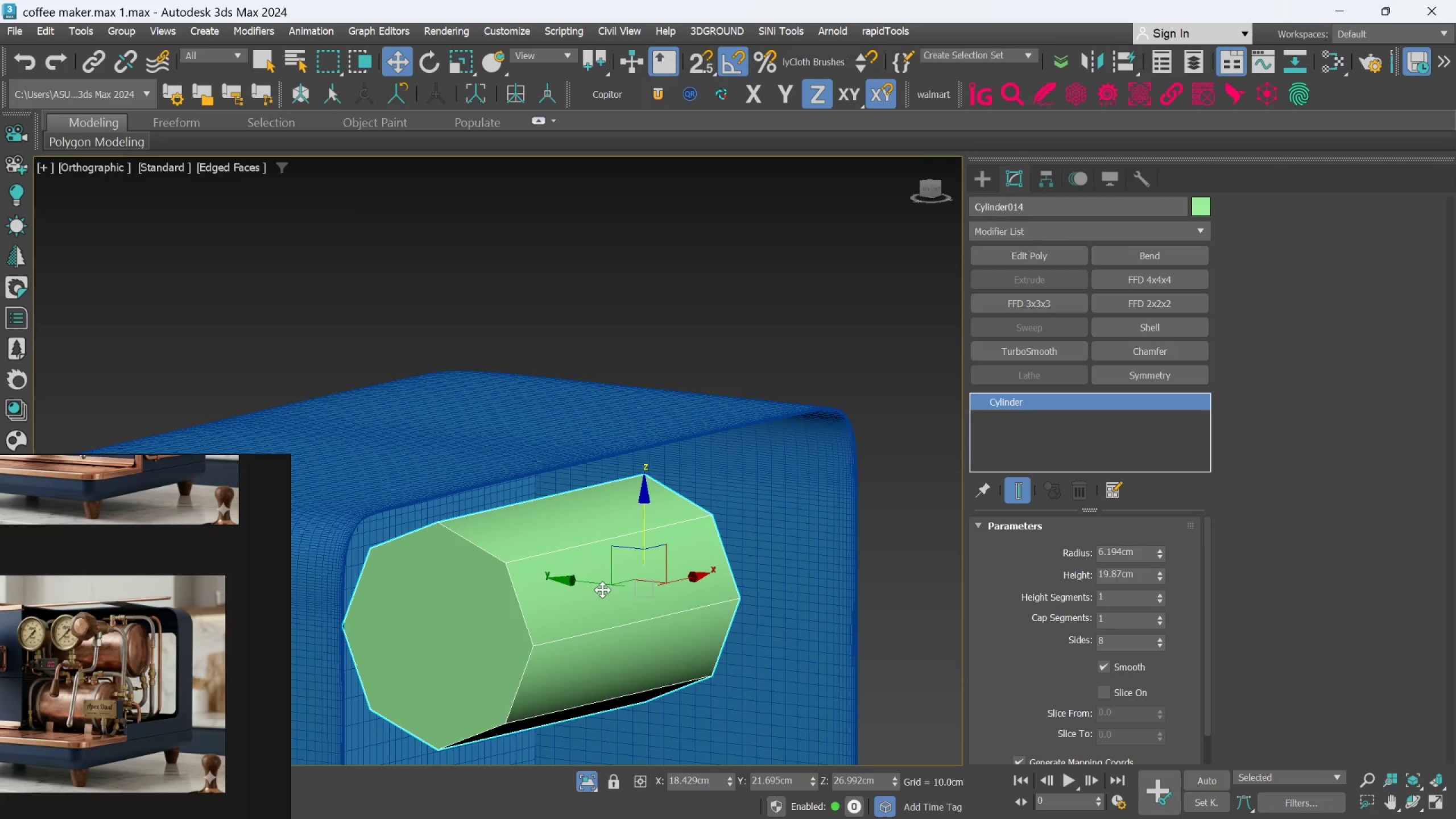 
left_click_drag(start_coordinate=[601, 582], to_coordinate=[569, 555])
 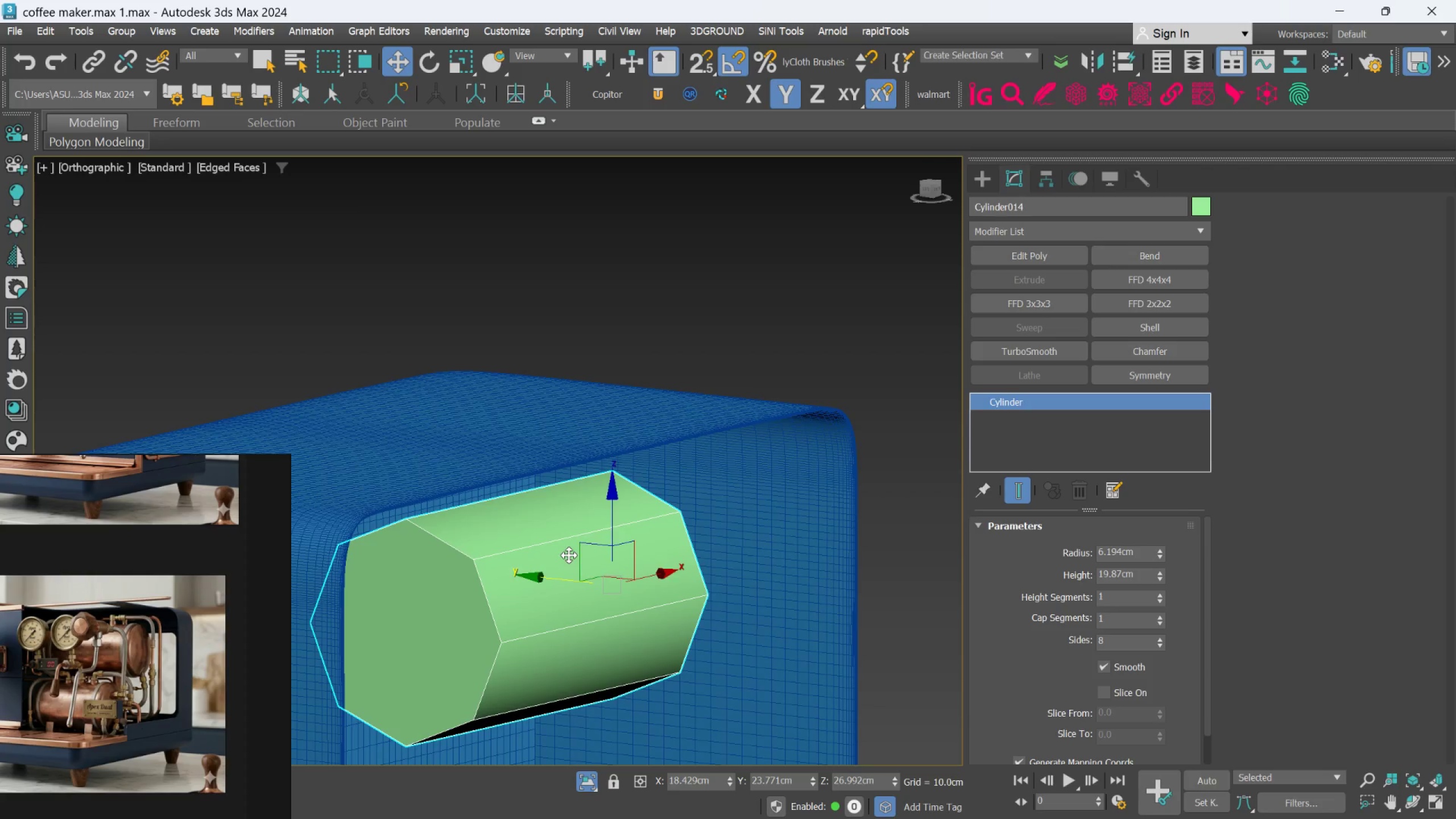 
hold_key(key=AltLeft, duration=1.02)
 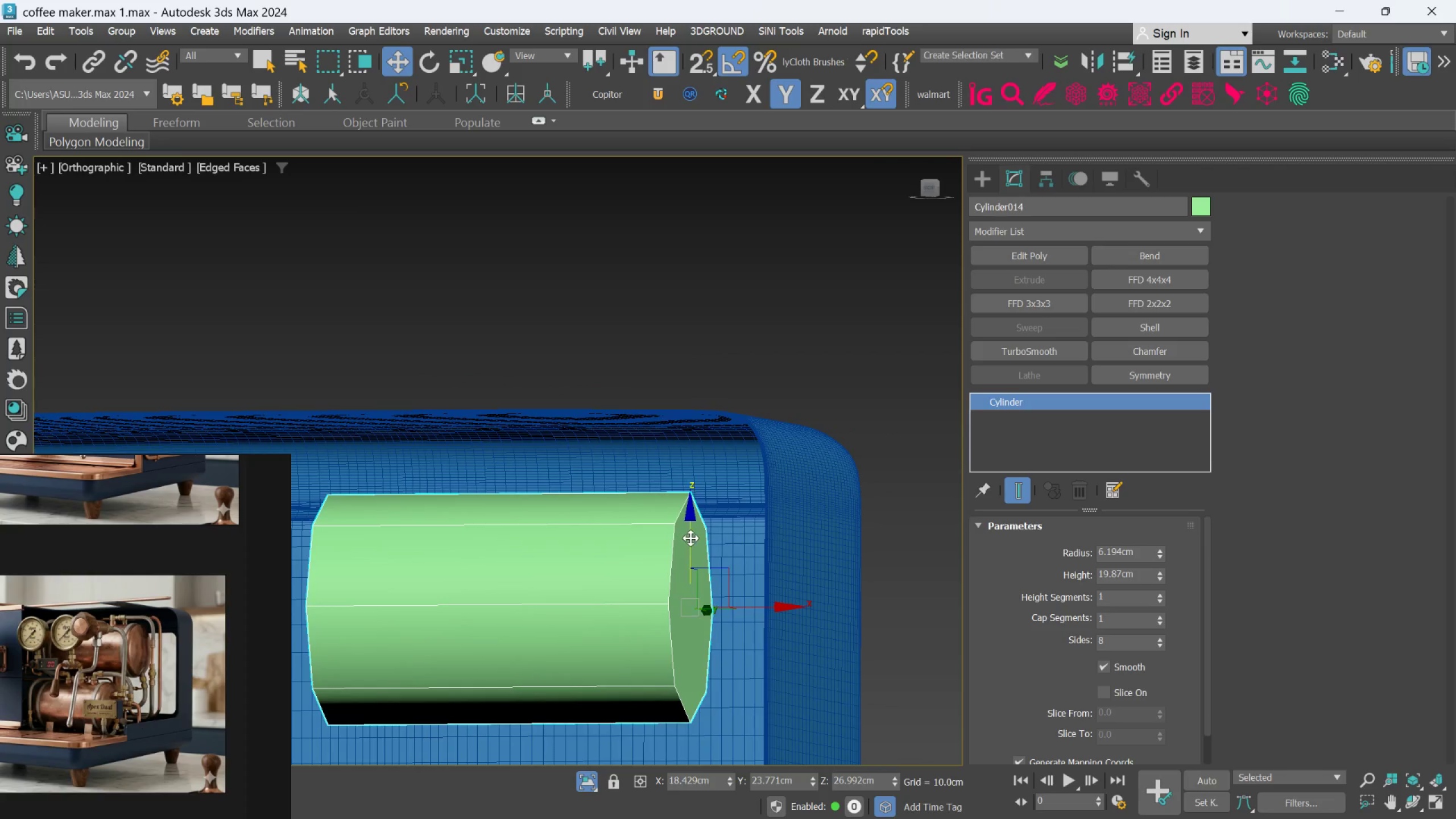 
left_click_drag(start_coordinate=[691, 538], to_coordinate=[705, 503])
 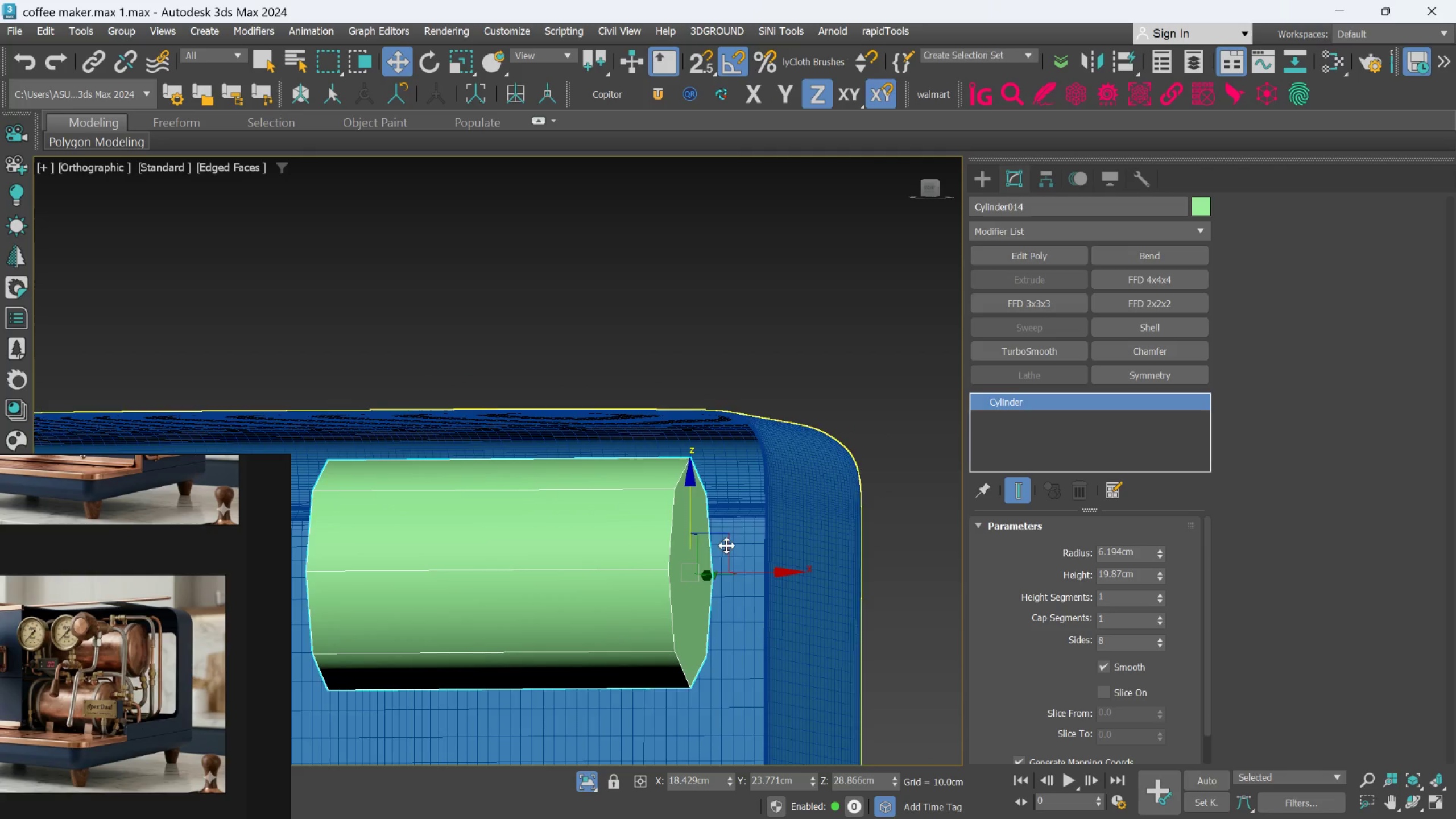 
hold_key(key=AltLeft, duration=0.67)
 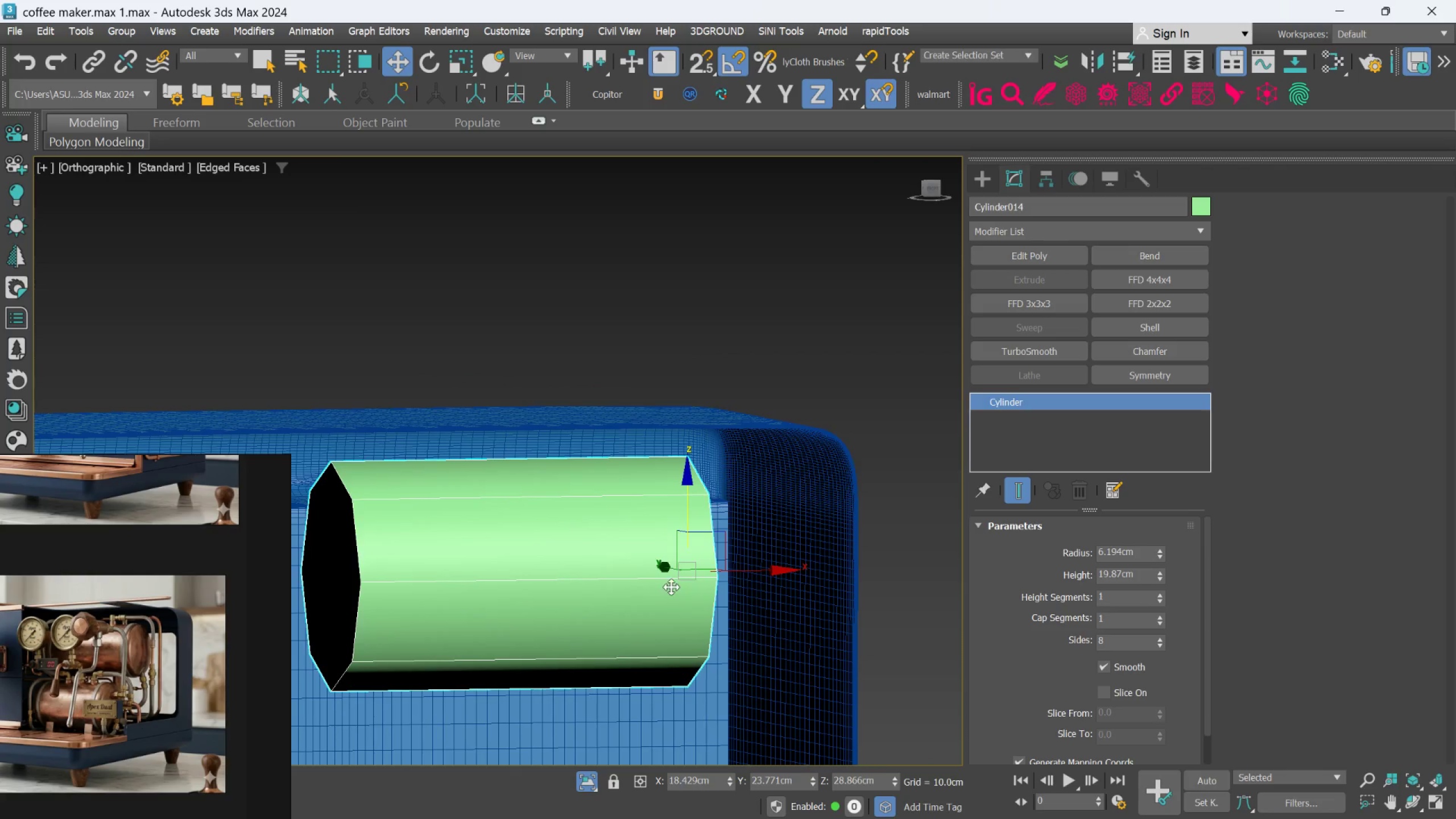 
hold_key(key=AltLeft, duration=0.59)
 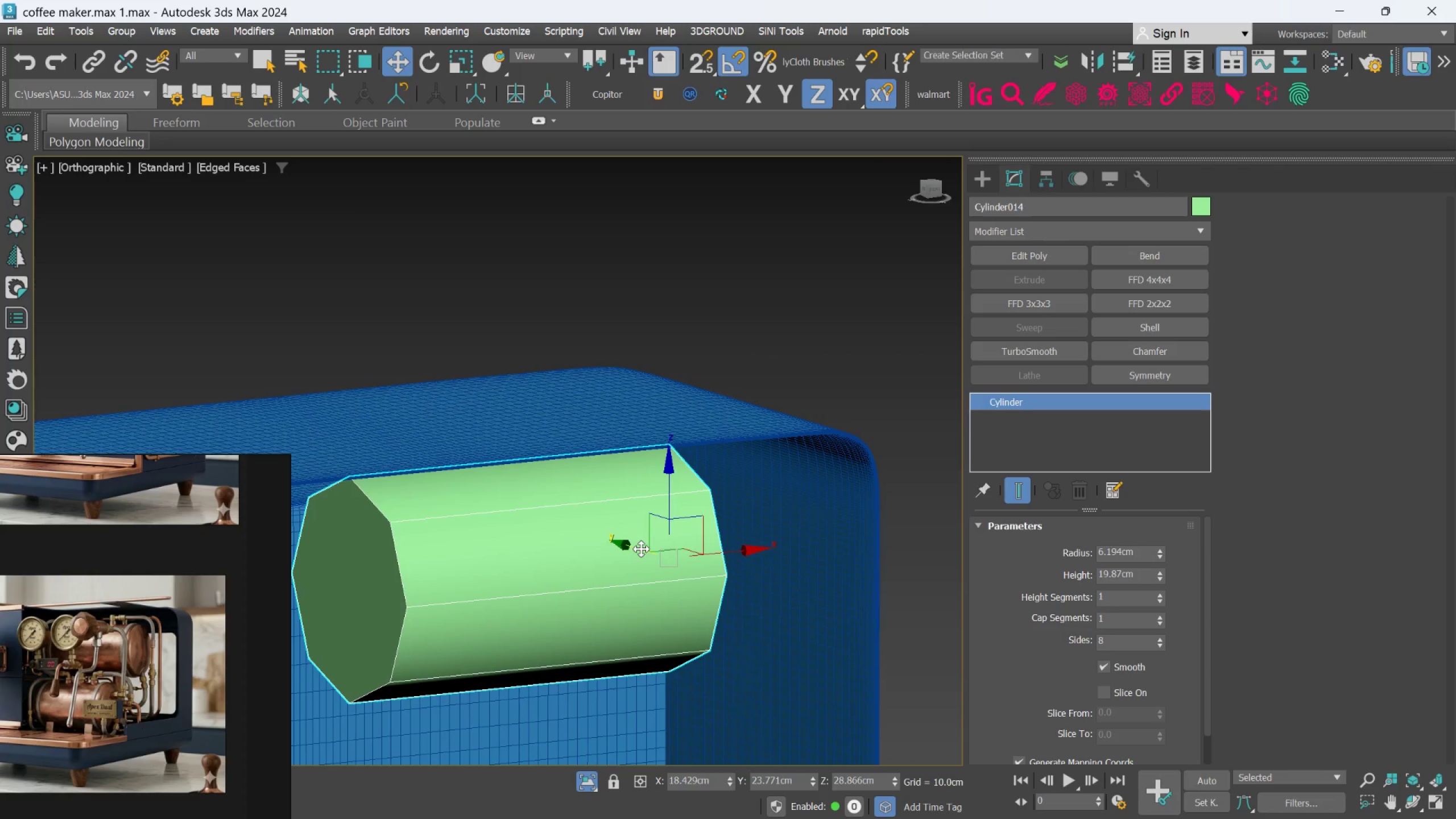 
left_click_drag(start_coordinate=[641, 549], to_coordinate=[600, 521])
 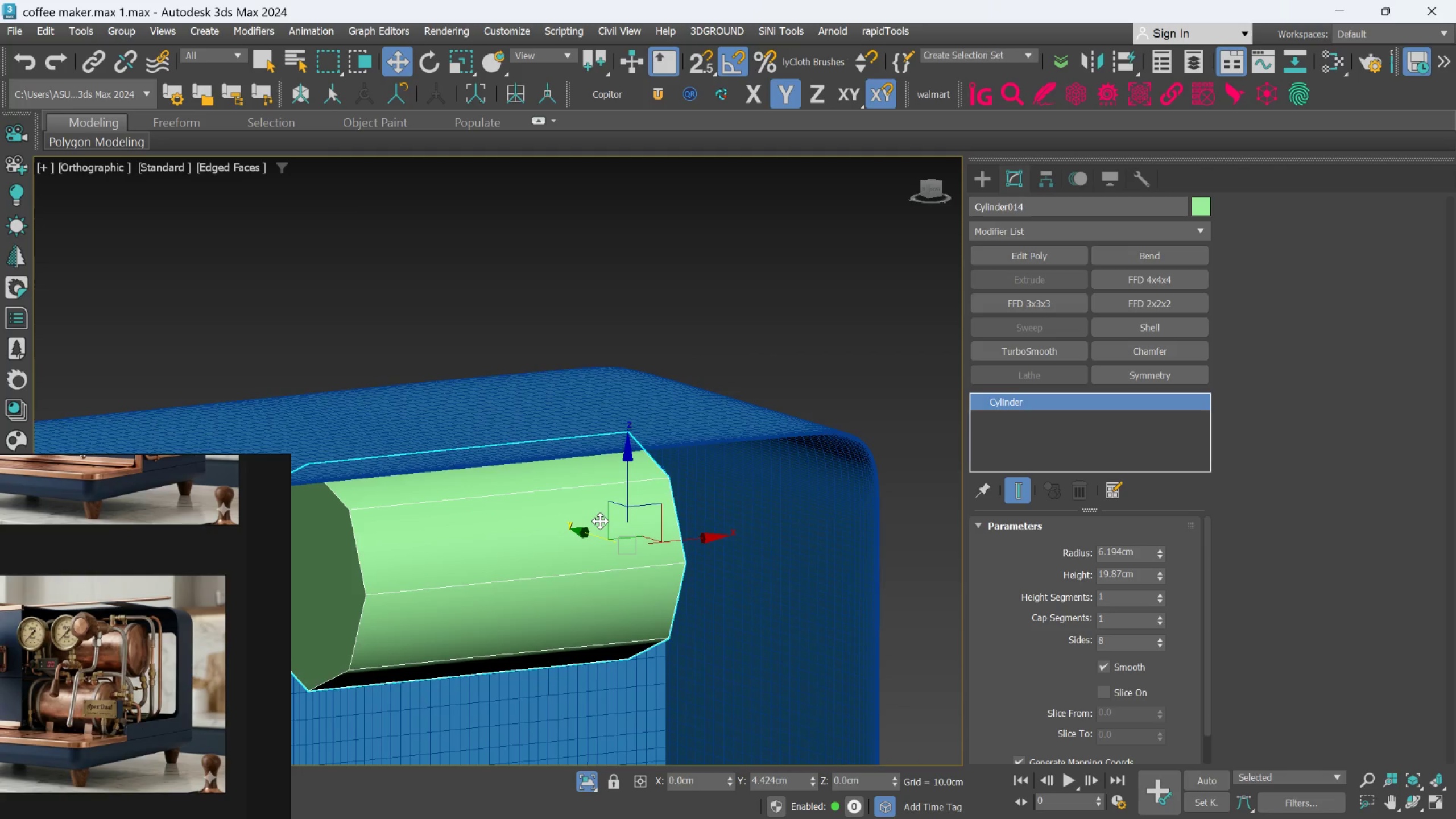 
hold_key(key=AltLeft, duration=0.6)
 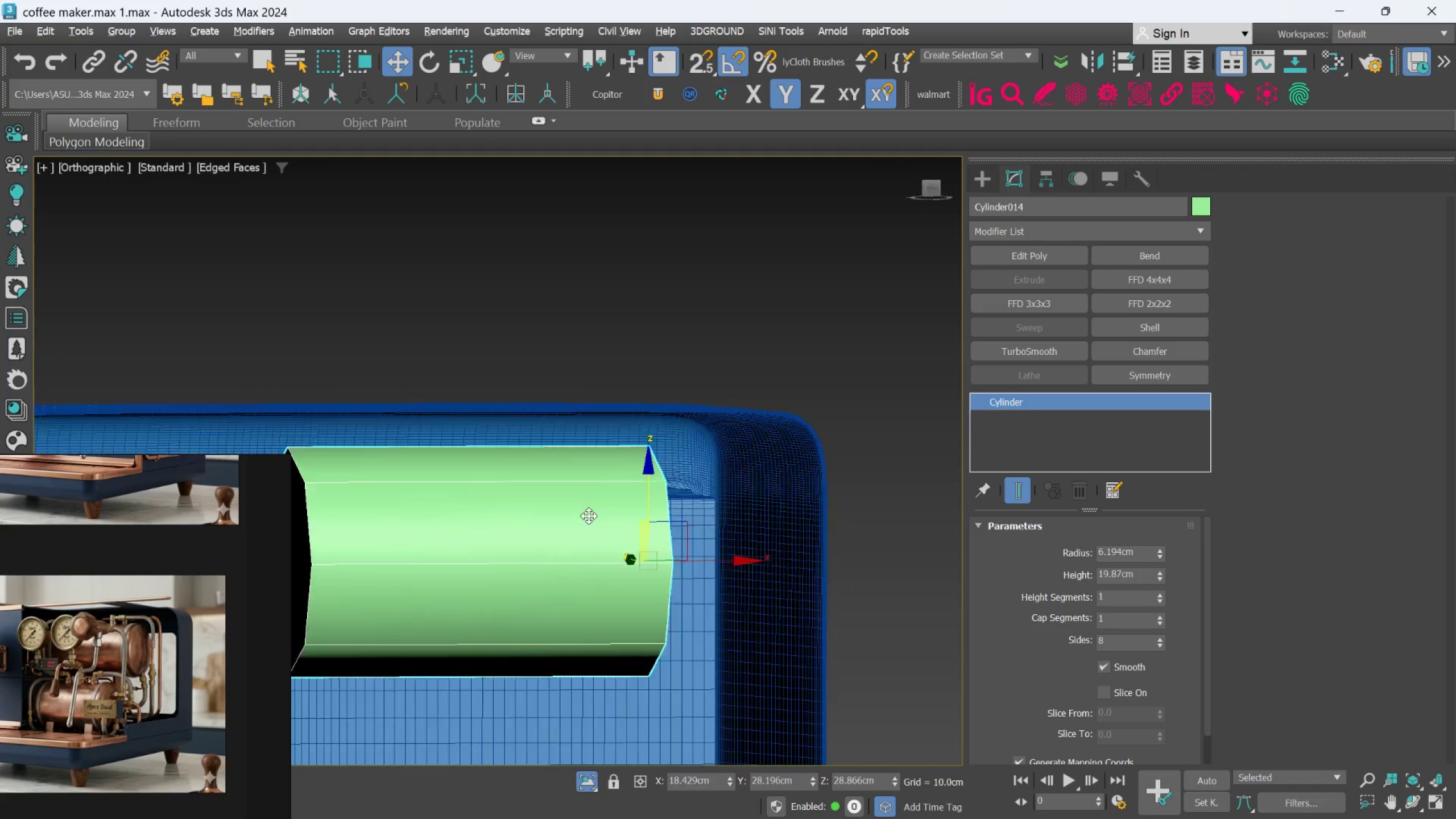 
key(Alt+AltLeft)
 